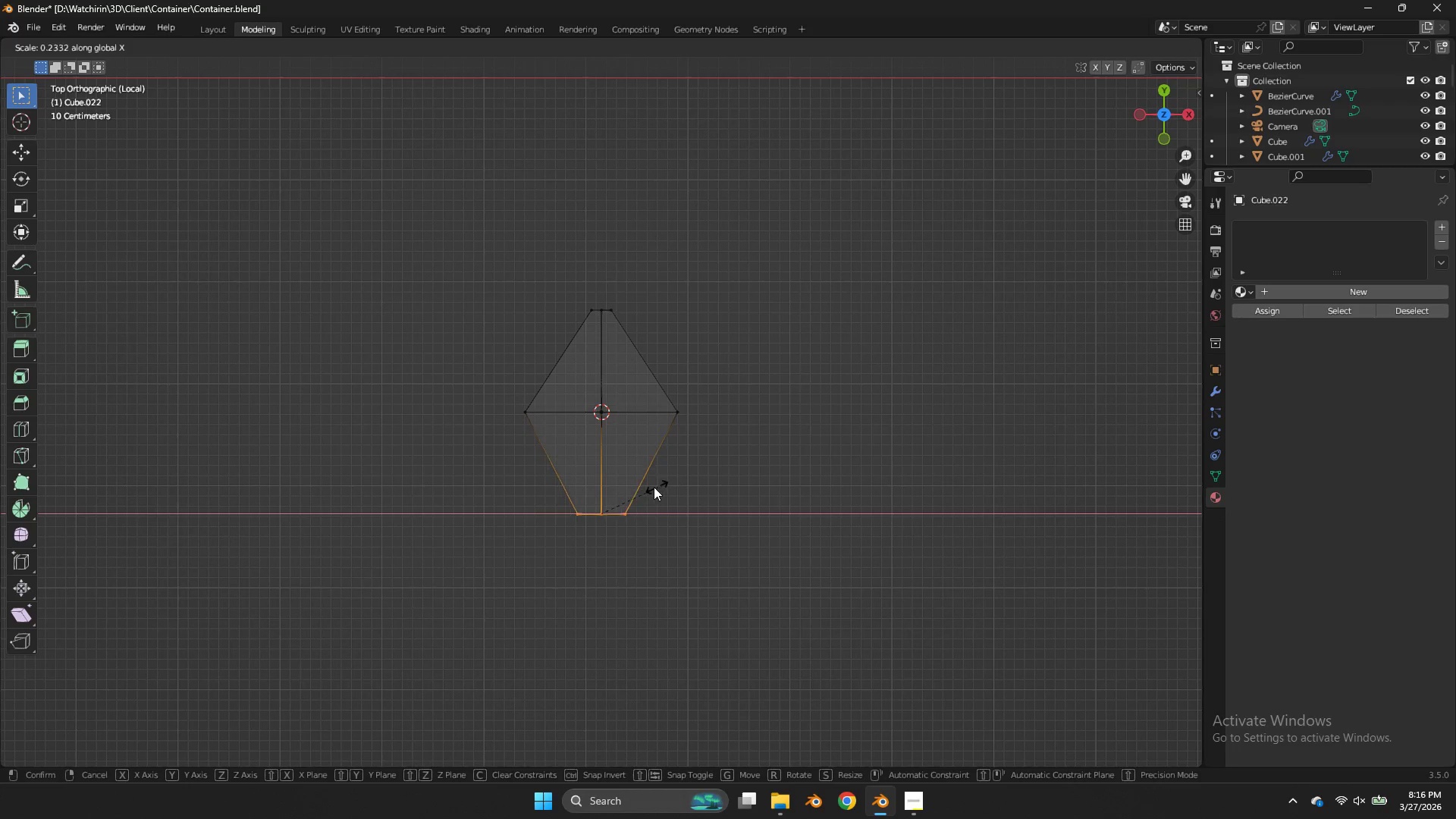 
left_click([651, 487])
 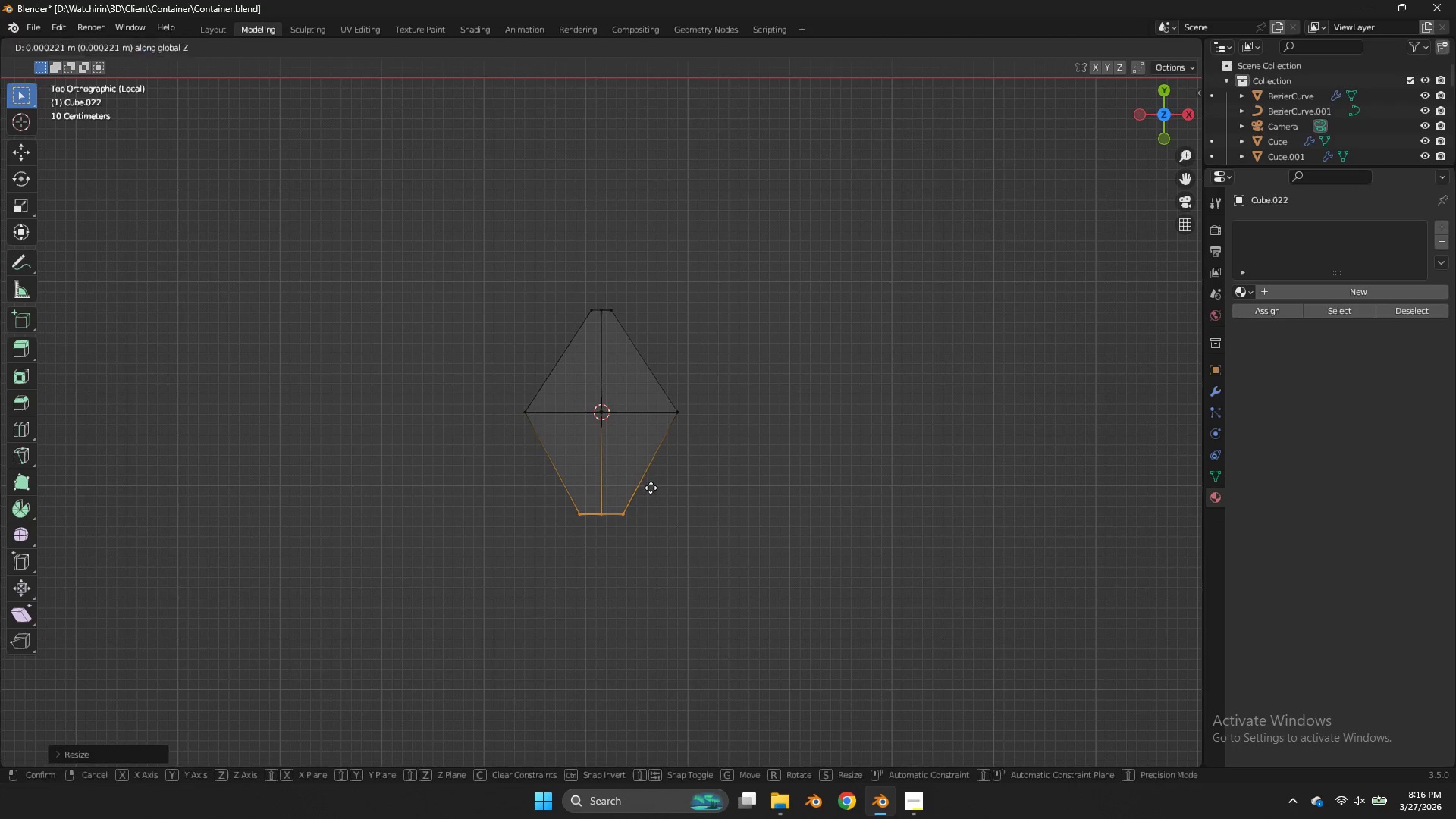 
type(gzy)
 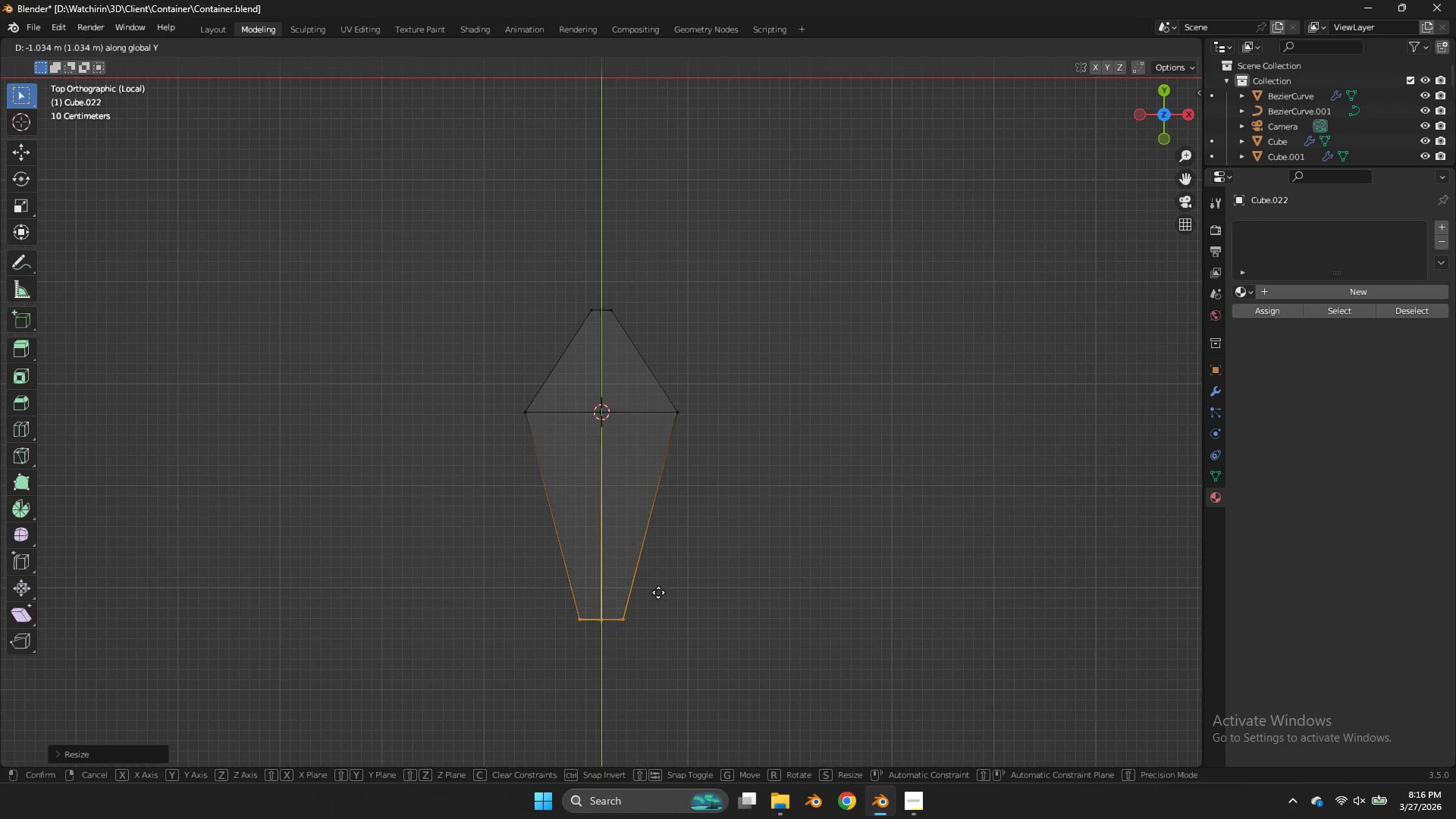 
left_click([658, 592])
 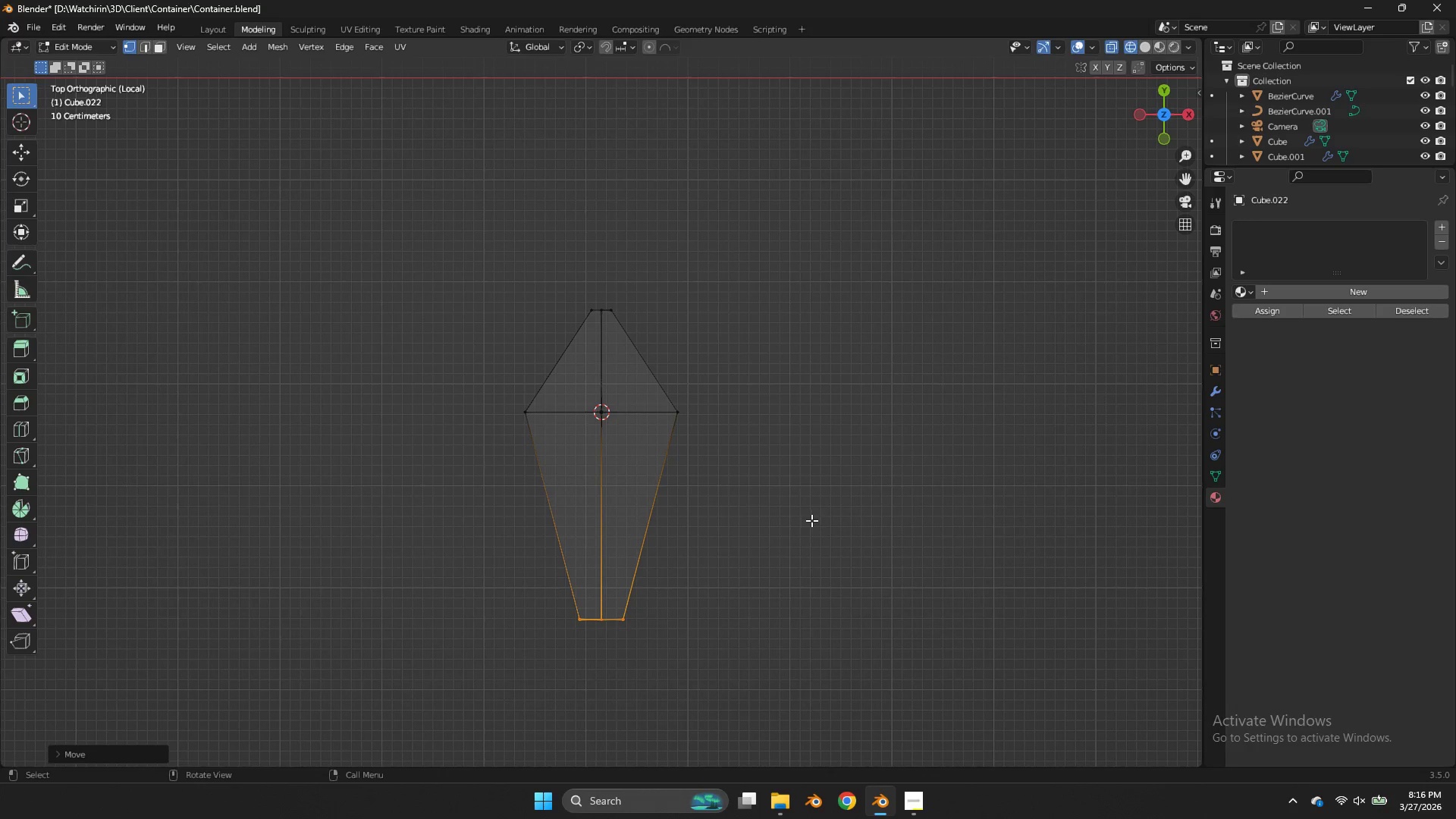 
type(sxgxy)
key(Tab)
key(Tab)
type(gz)
 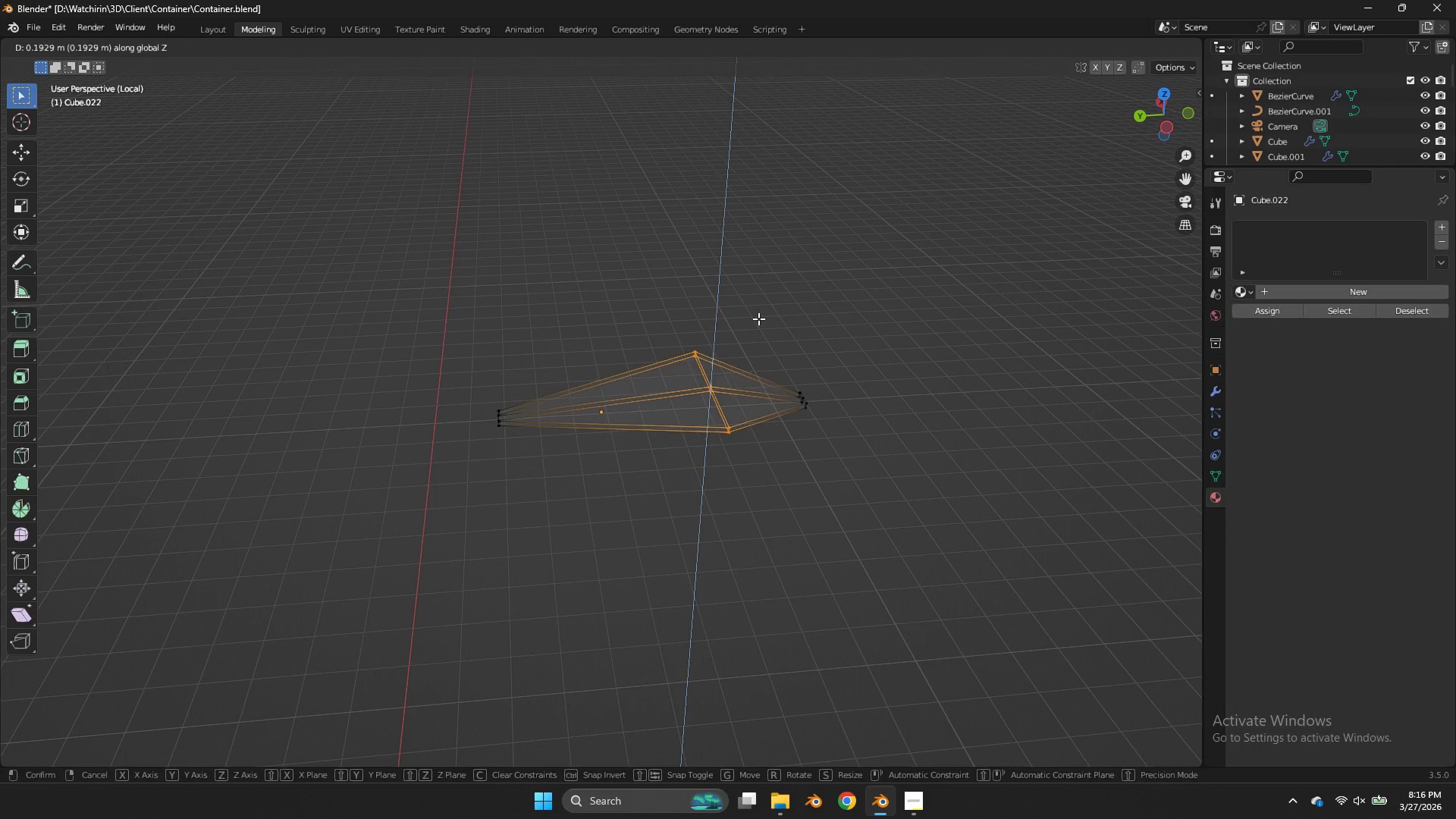 
left_click_drag(start_coordinate=[687, 548], to_coordinate=[690, 543])
 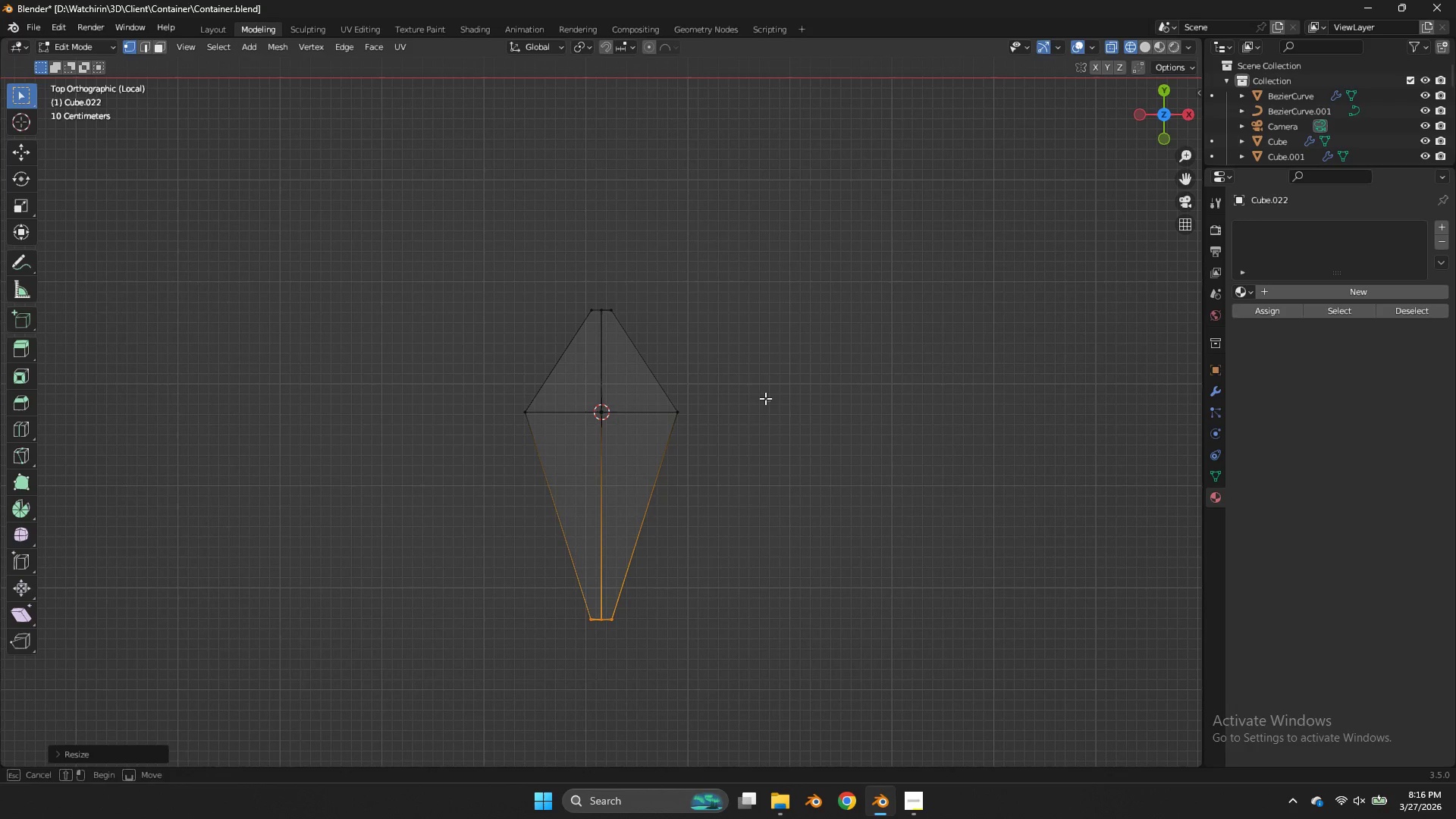 
left_click_drag(start_coordinate=[770, 401], to_coordinate=[392, 485])
 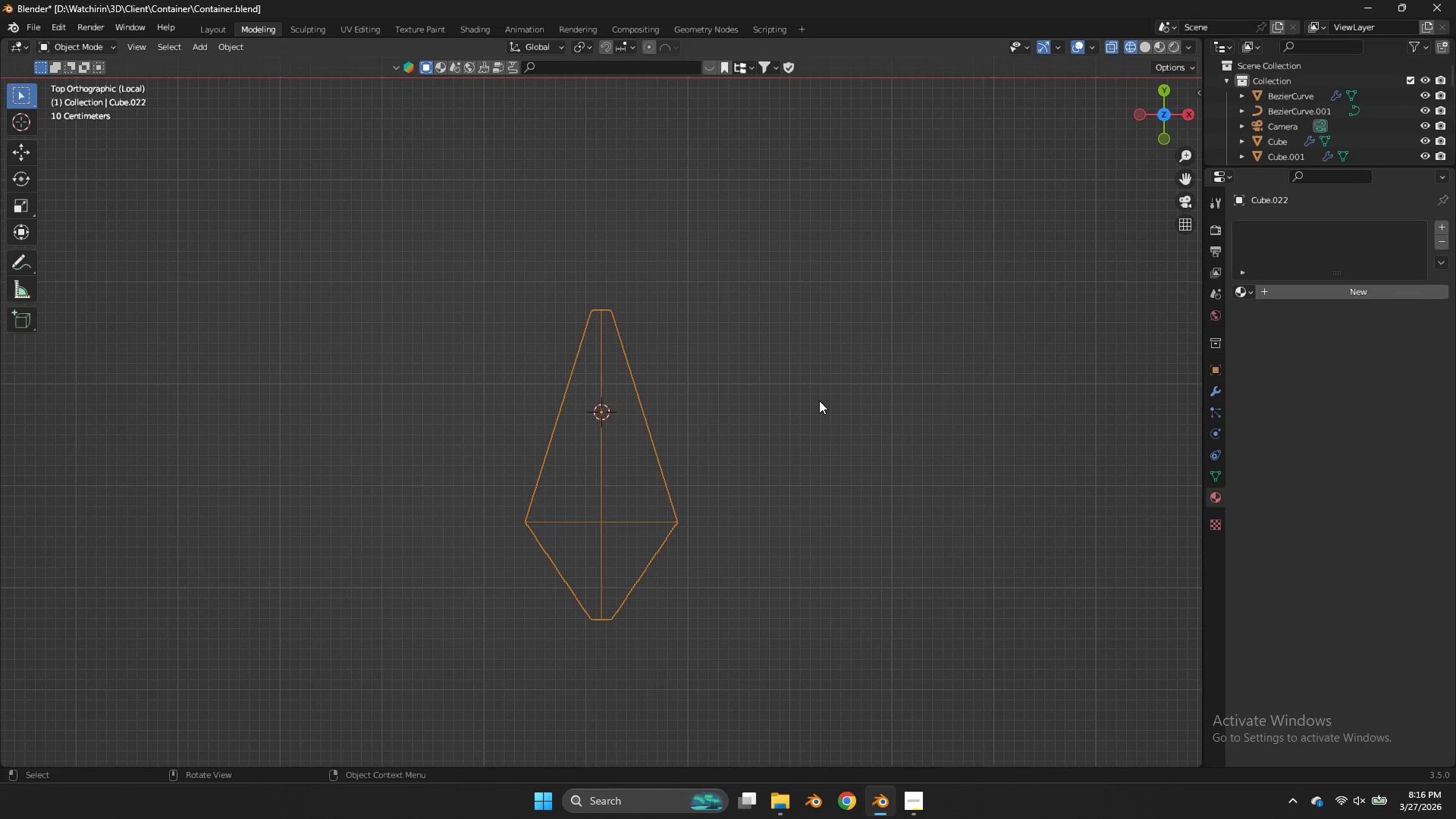 
left_click_drag(start_coordinate=[1156, 115], to_coordinate=[154, 708])
 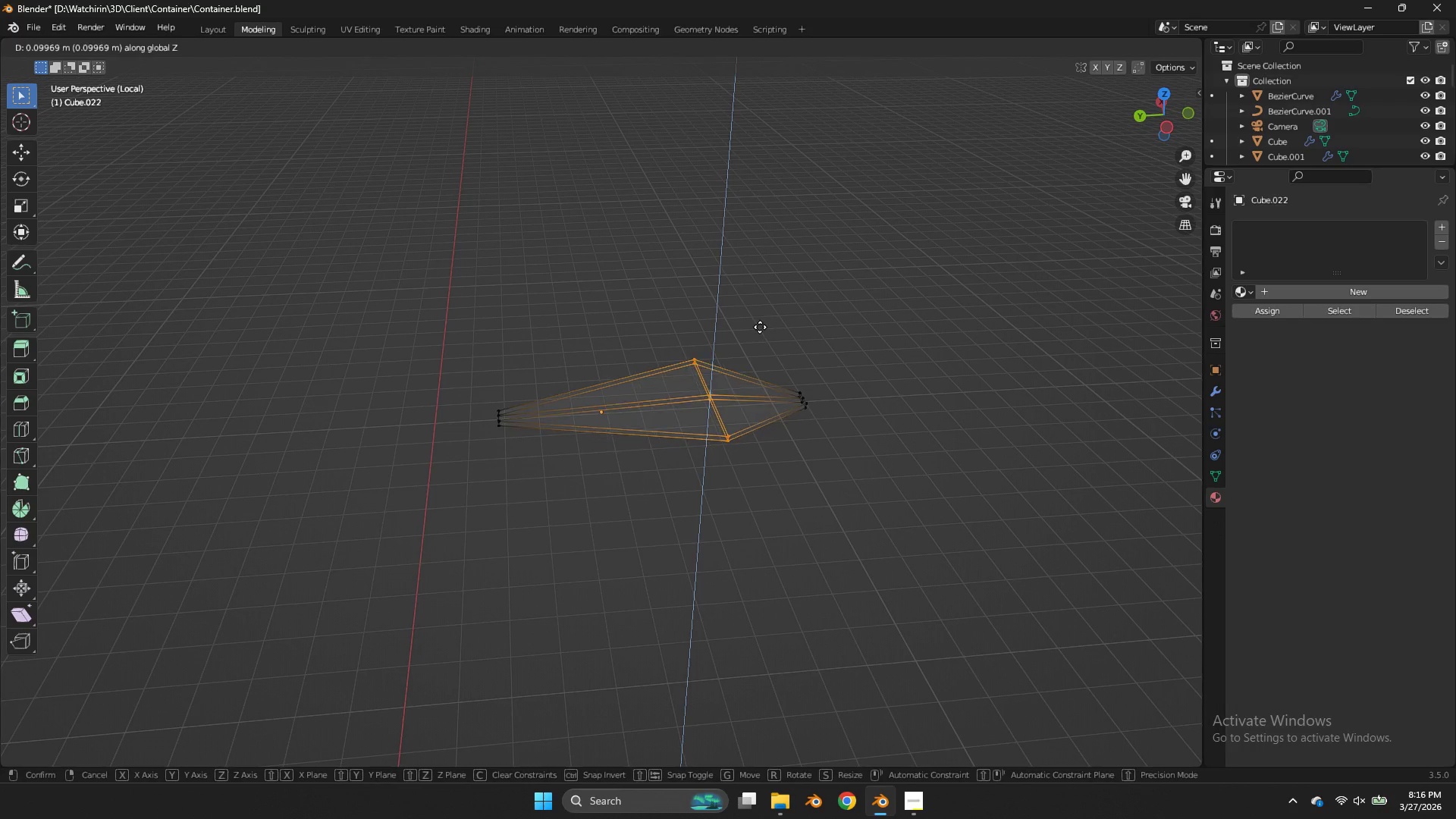 
left_click([758, 318])
 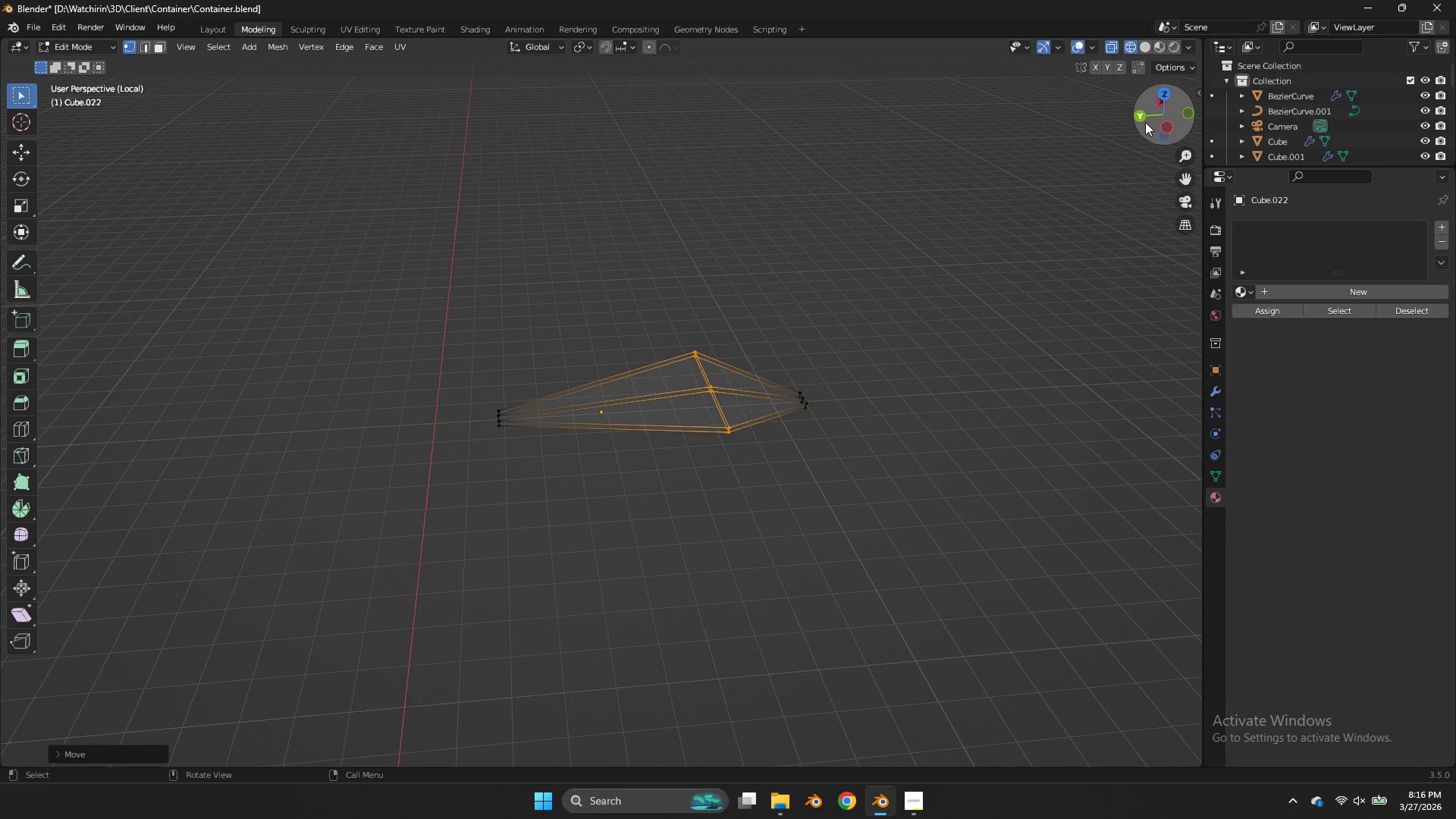 
hold_key(key=AltLeft, duration=0.75)
left_click([686, 390])
 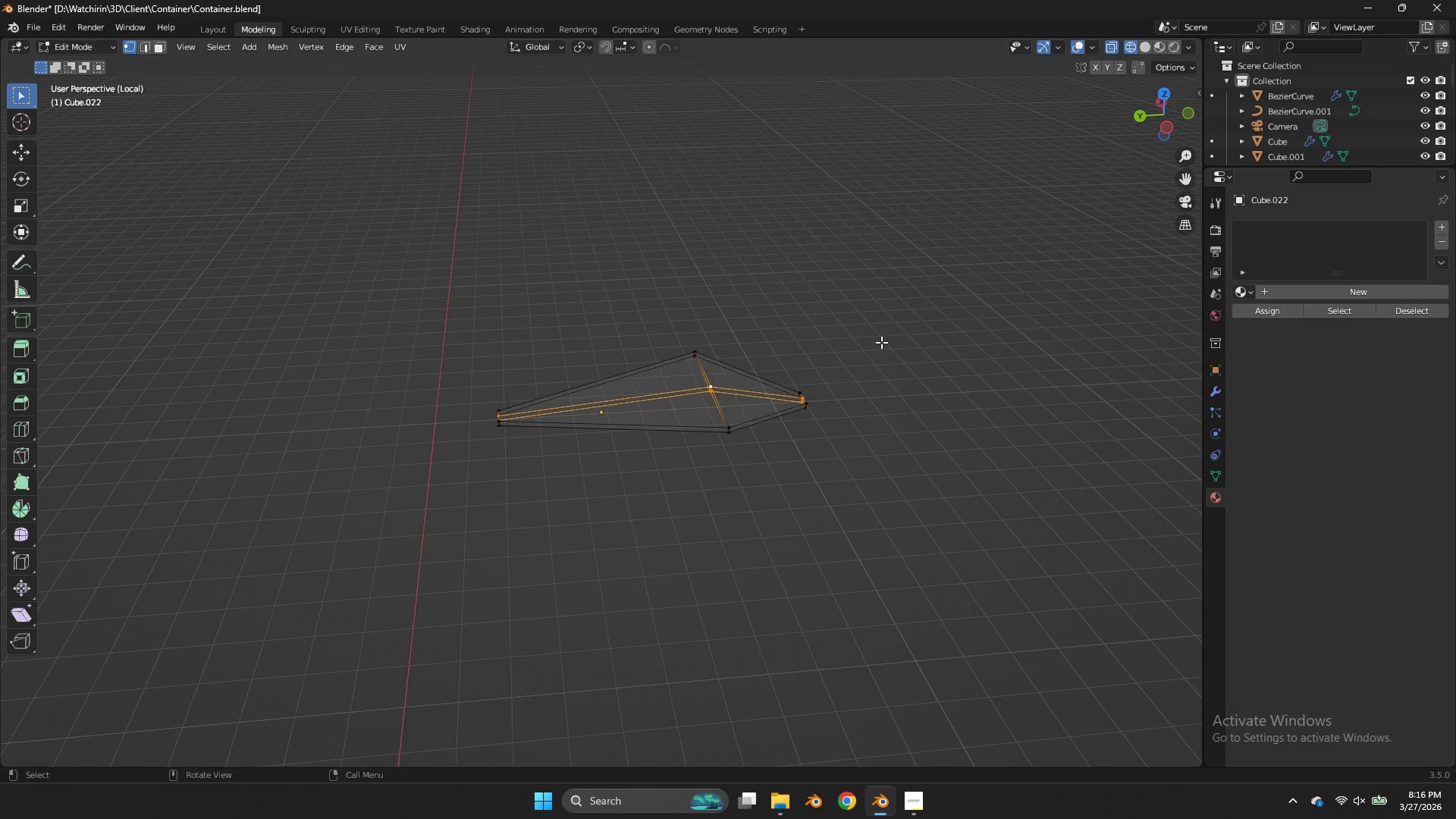 
type(gz)
 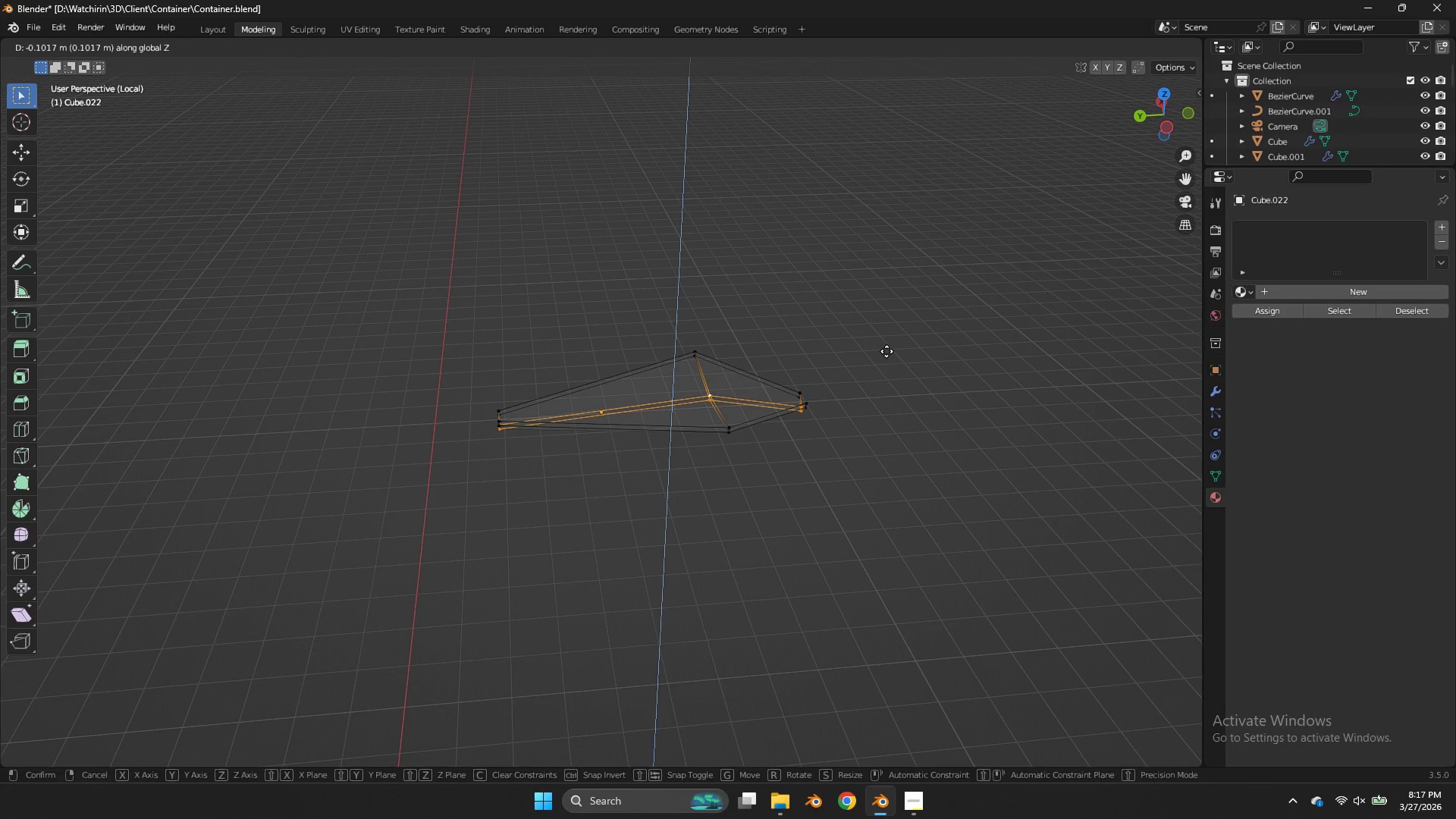 
left_click([886, 351])
 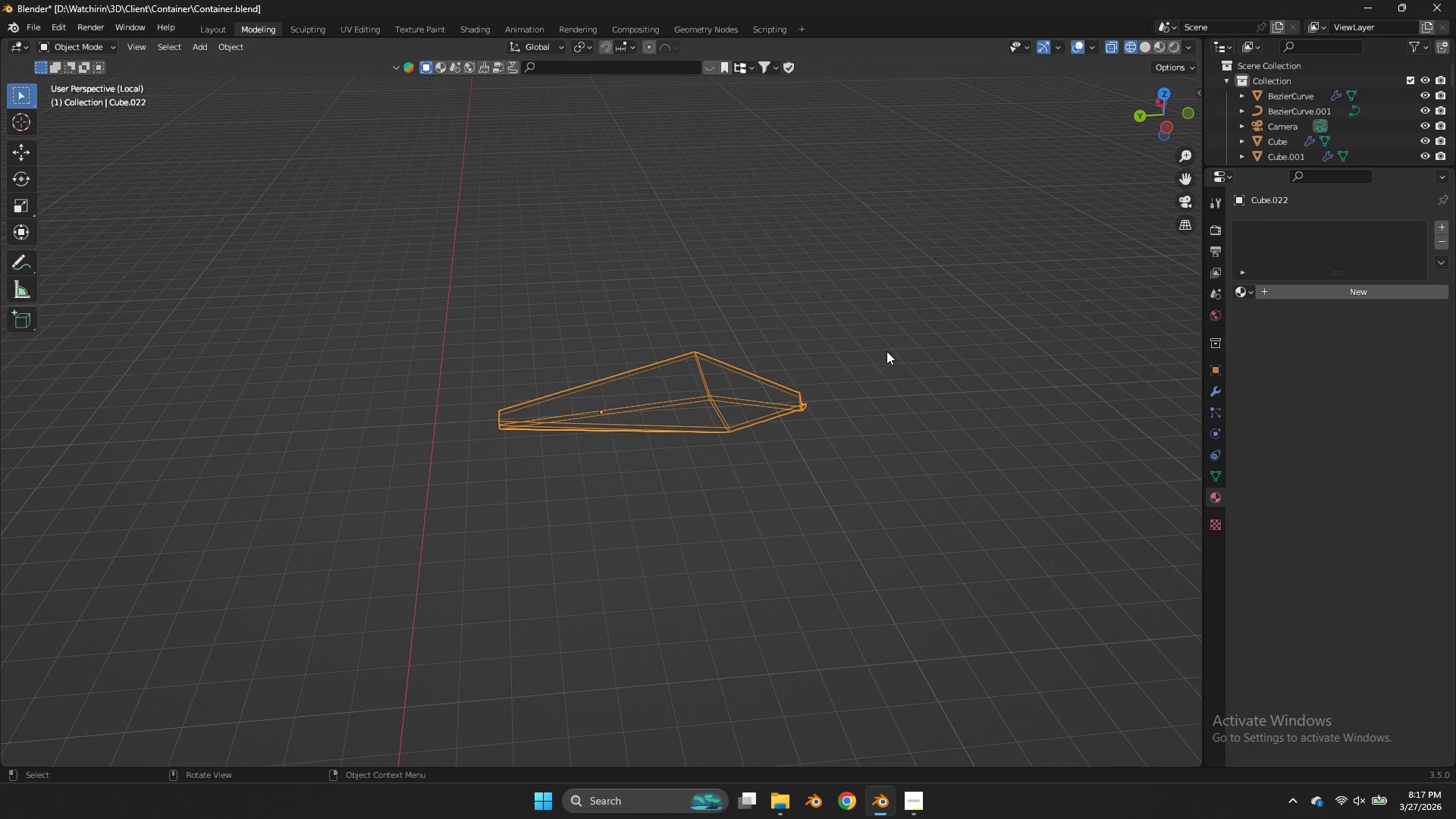 
key(Tab)
 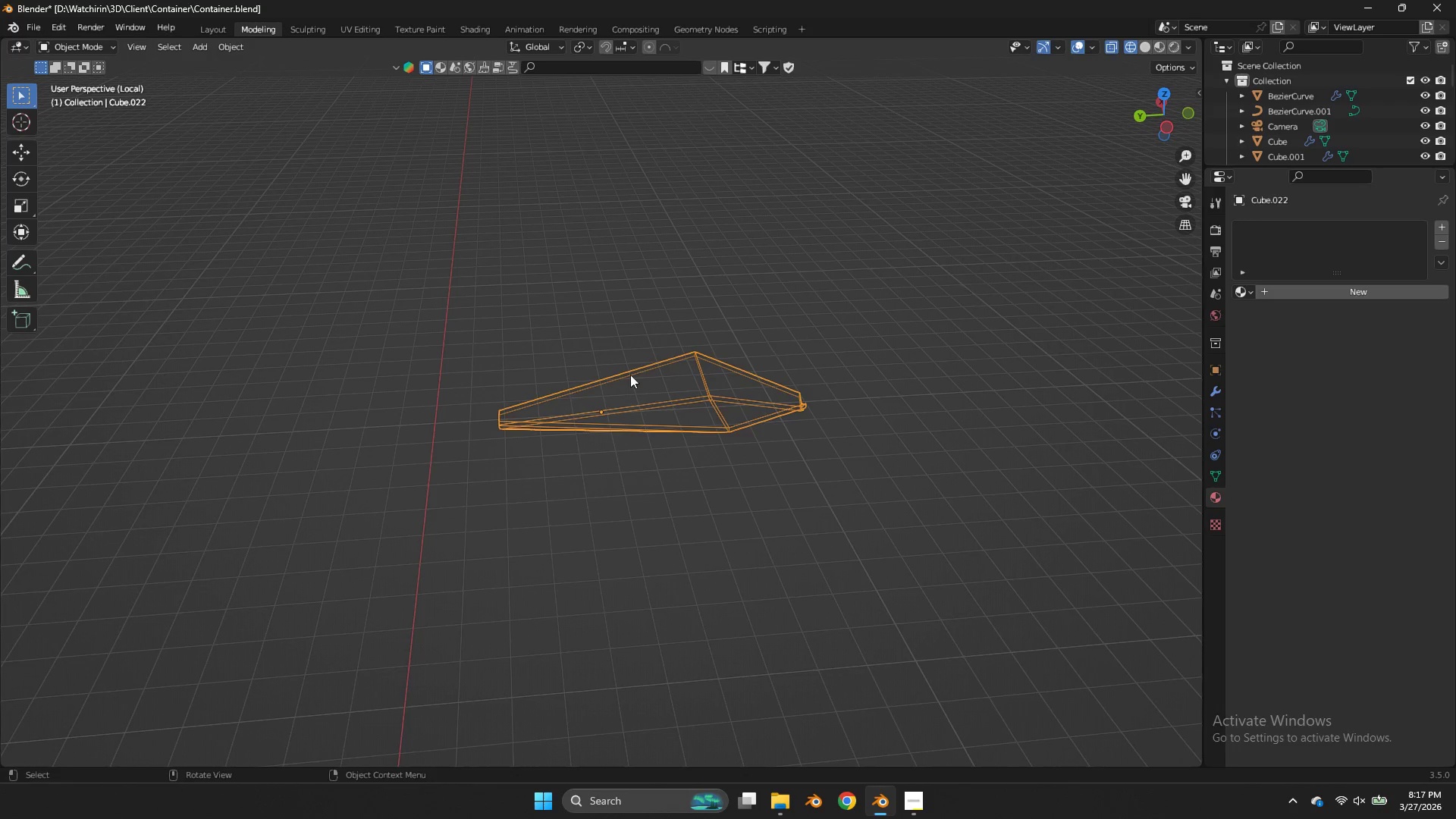 
scroll: coordinate [630, 375], scroll_direction: up, amount: 2.0
 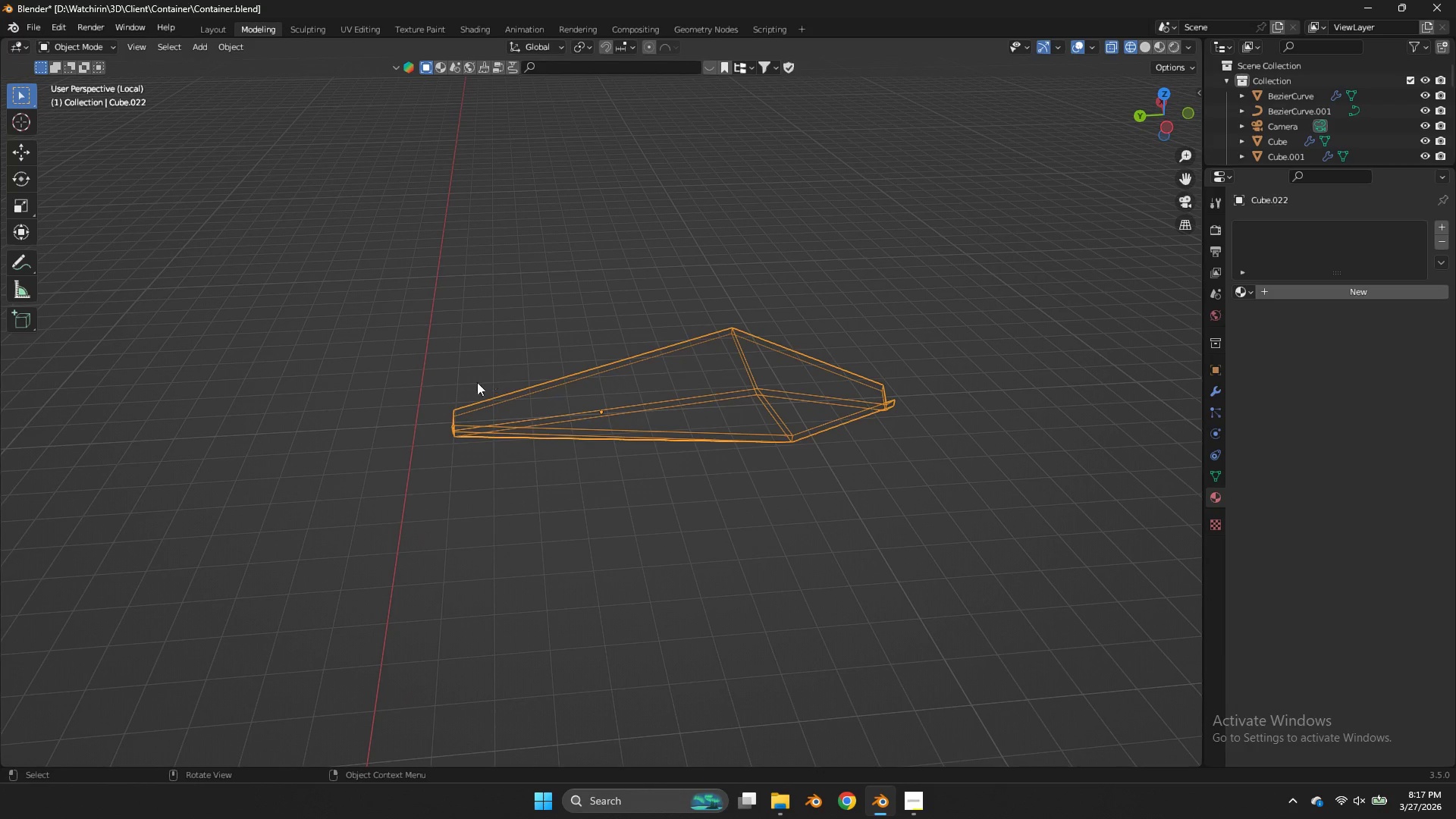 
key(Tab)
type(gy)
 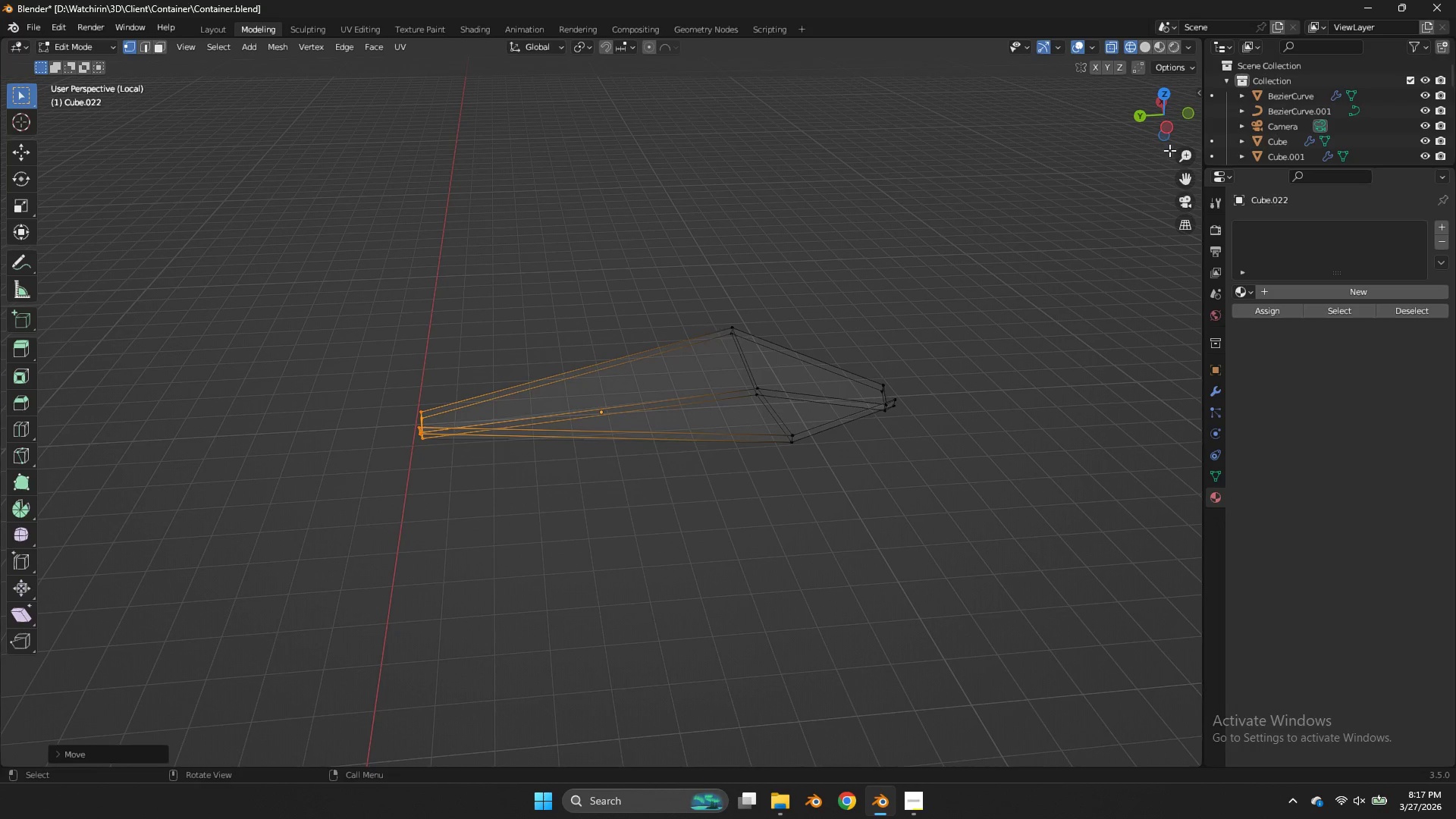 
left_click_drag(start_coordinate=[479, 382], to_coordinate=[384, 497])
 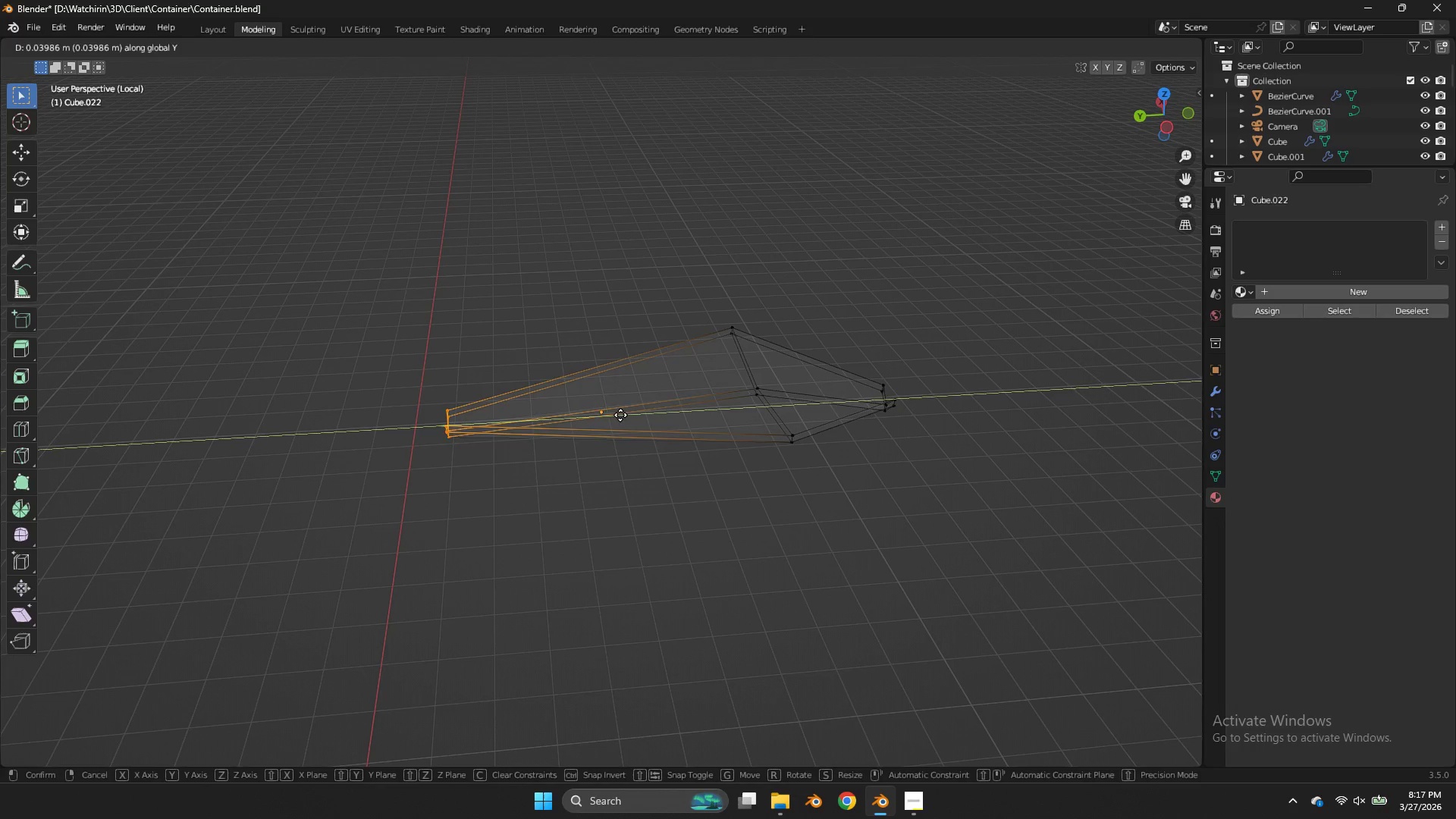 
left_click_drag(start_coordinate=[597, 413], to_coordinate=[600, 408])
 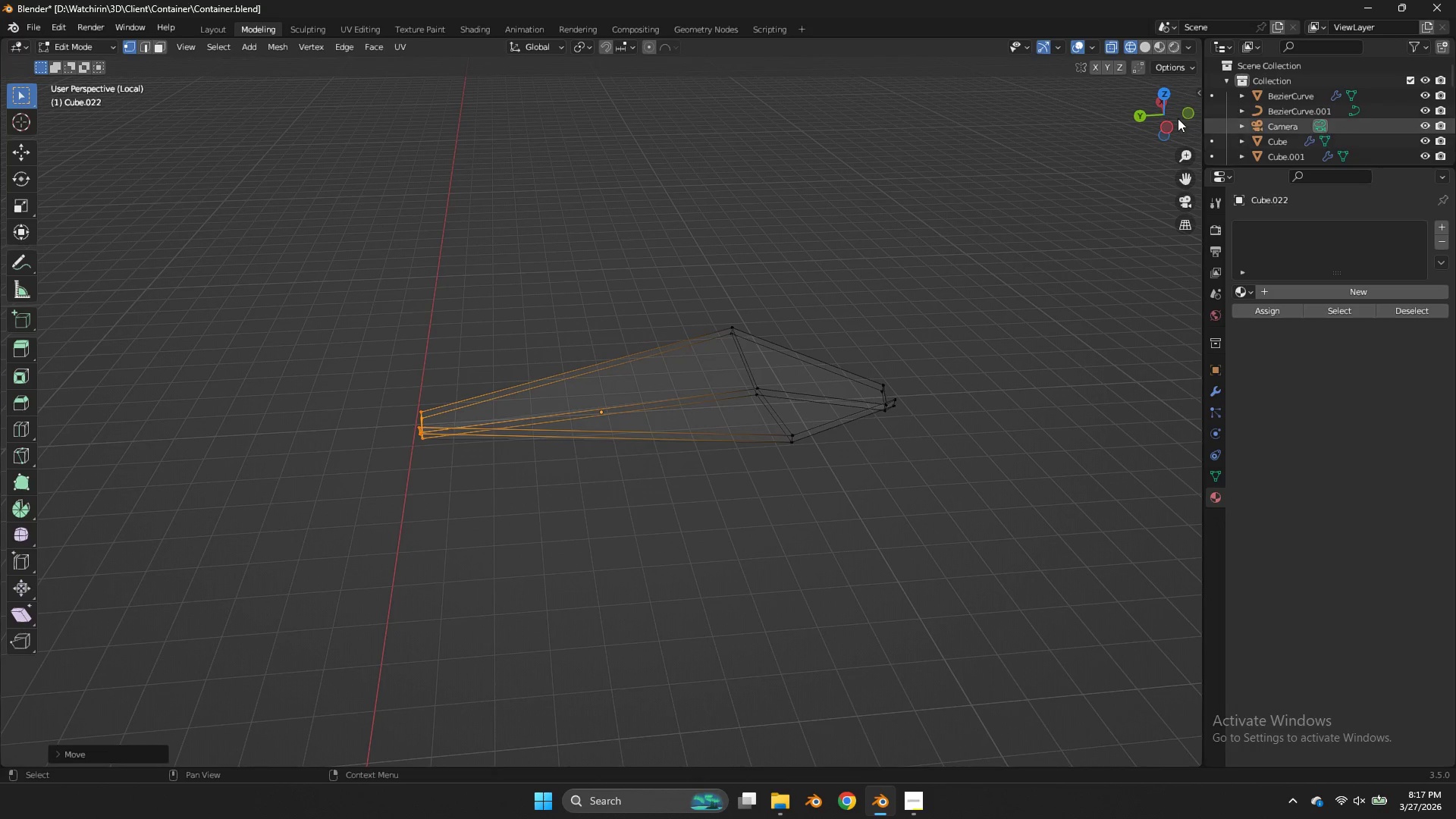 
key(Tab)
 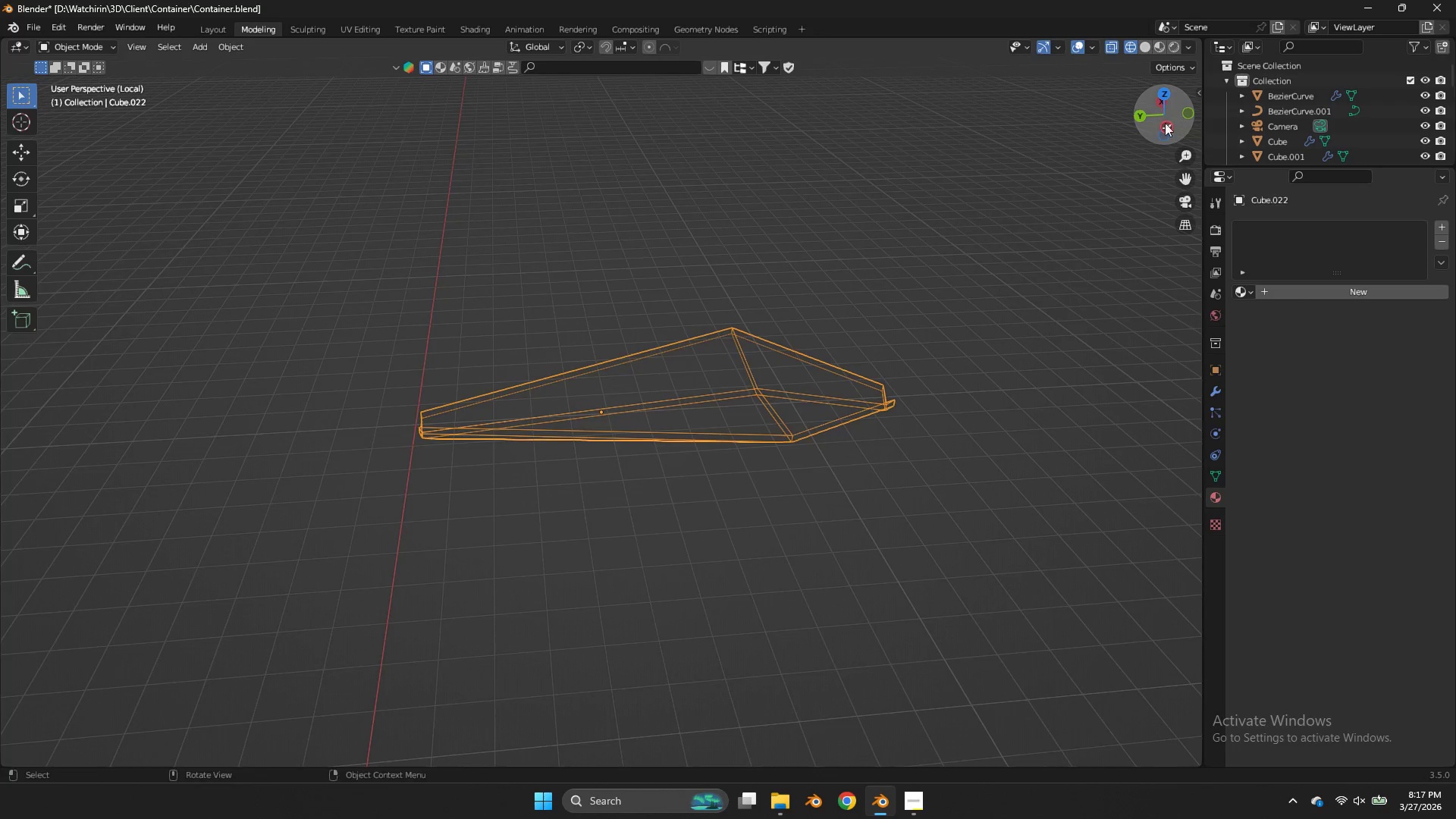 
left_click_drag(start_coordinate=[1163, 121], to_coordinate=[1019, 106])
 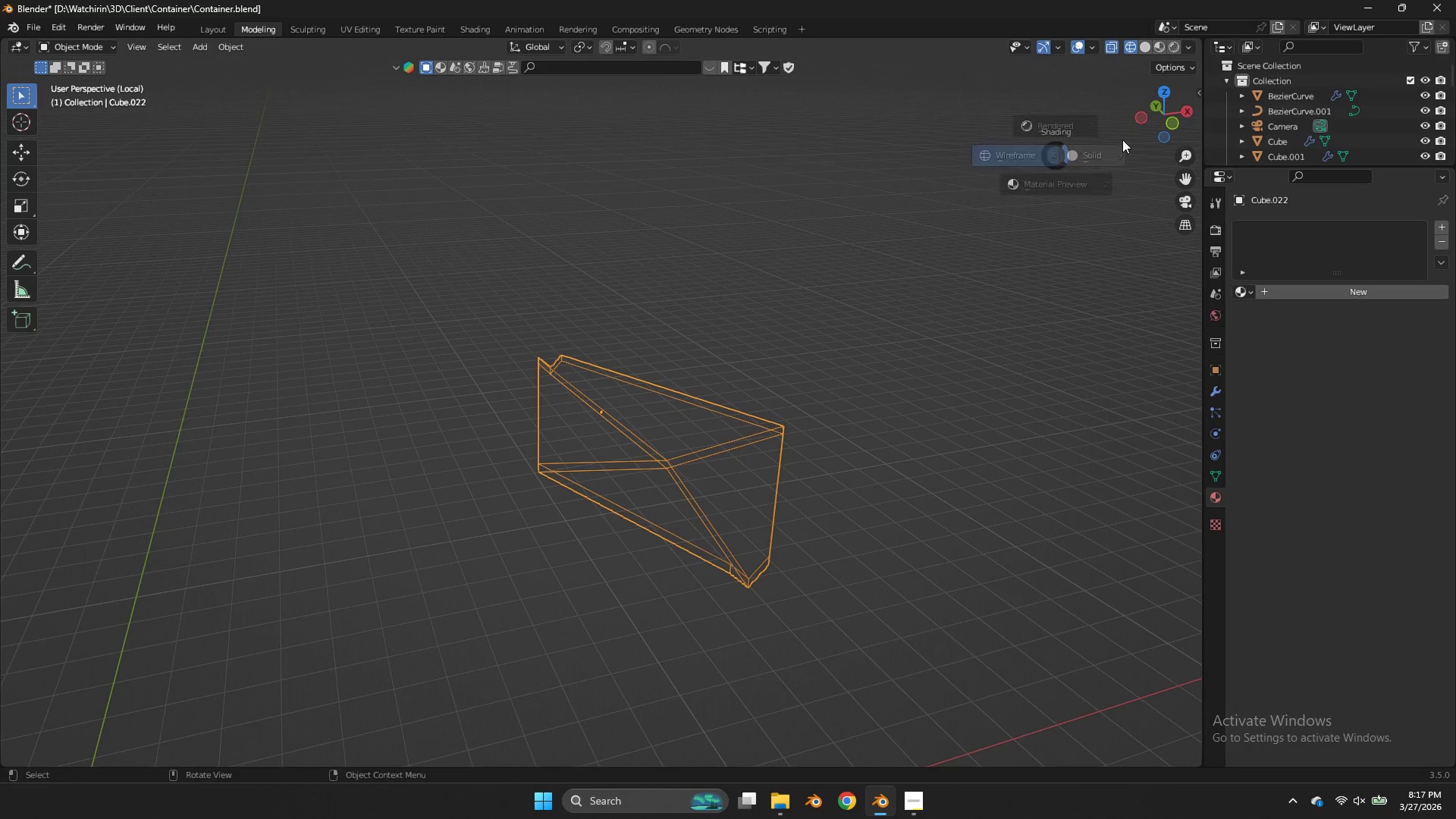 
key(Z)
 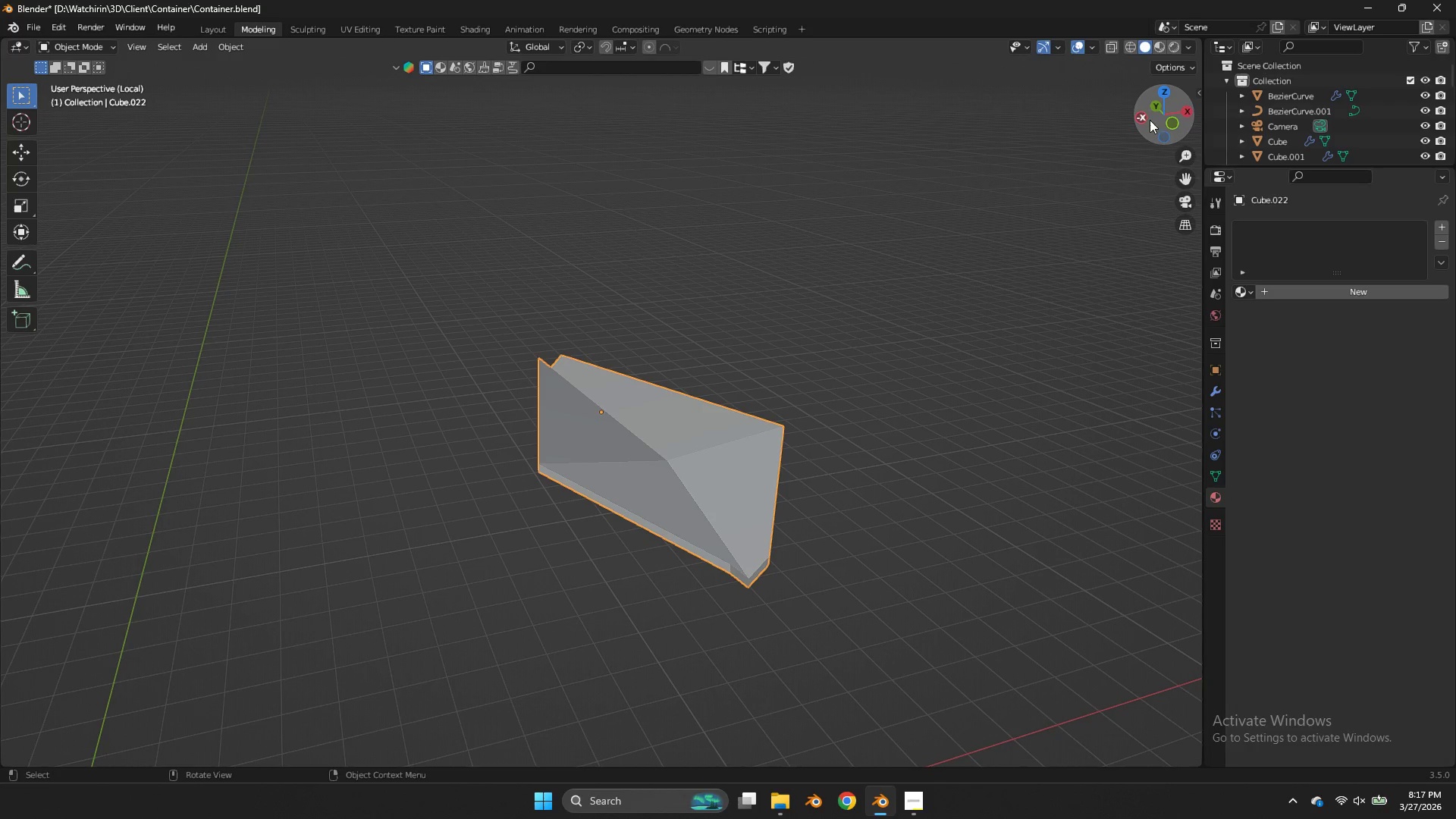 
left_click_drag(start_coordinate=[1147, 118], to_coordinate=[1112, 83])
 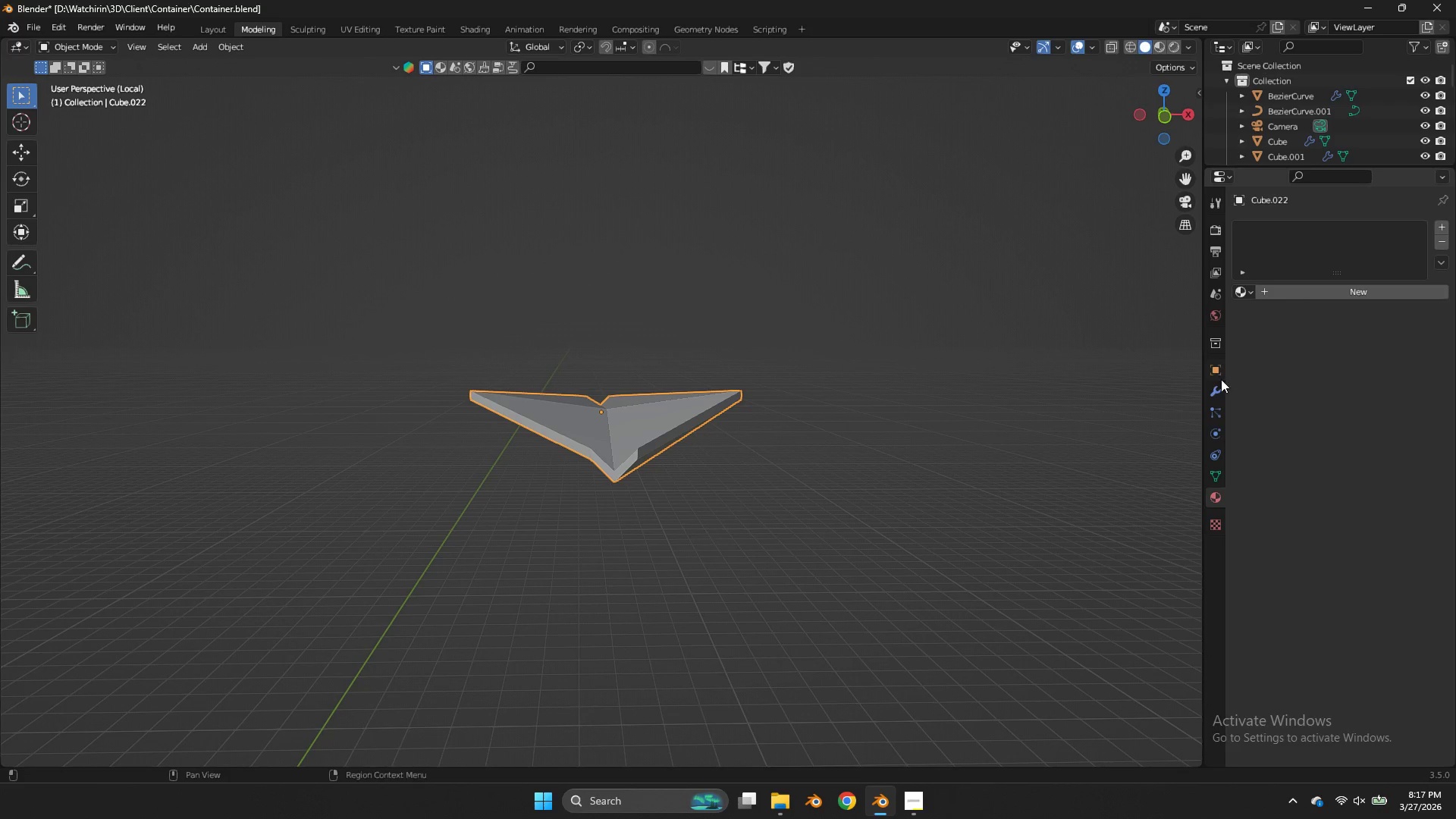 
left_click([1217, 386])
 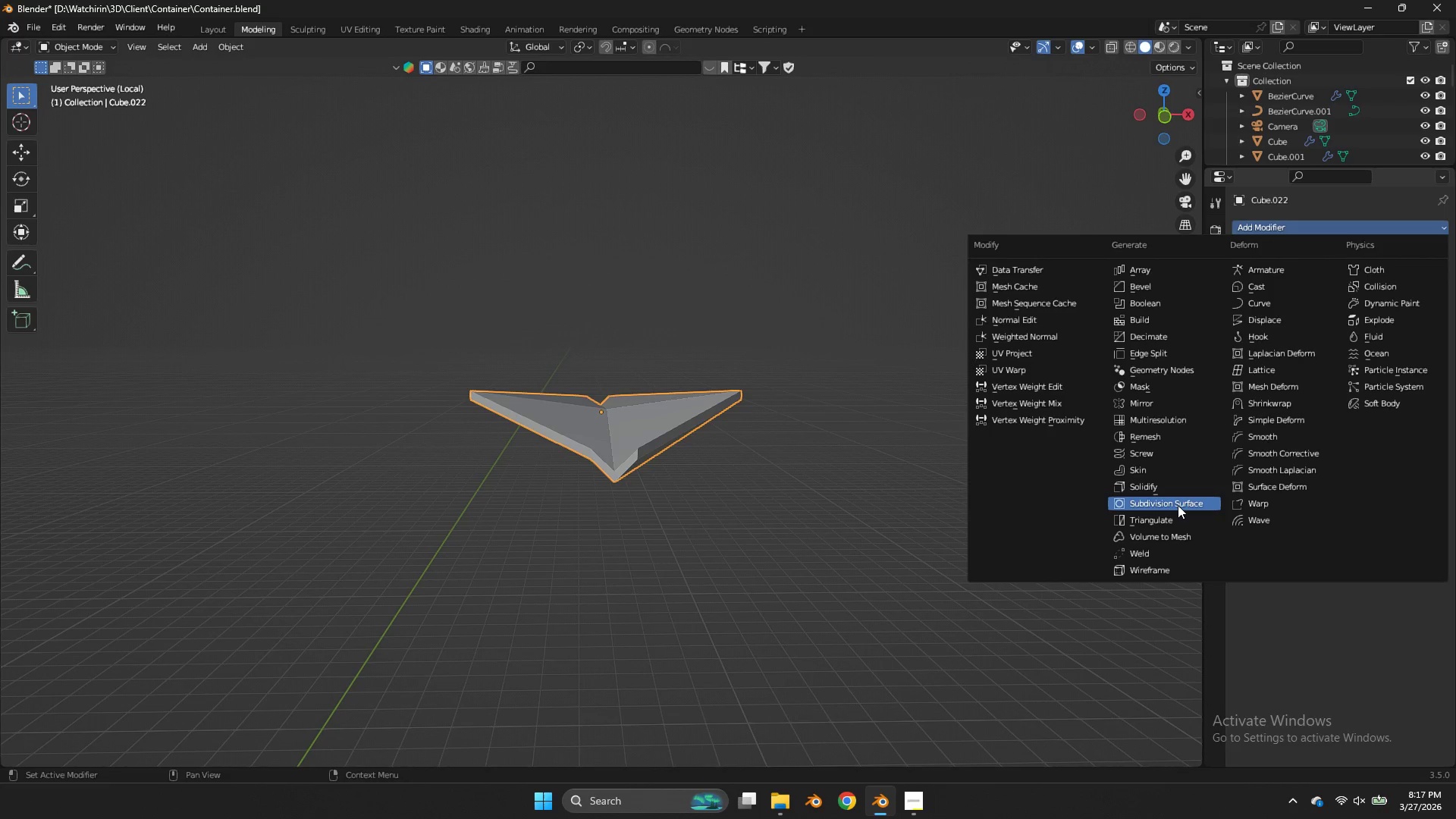 
double_click([923, 394])
 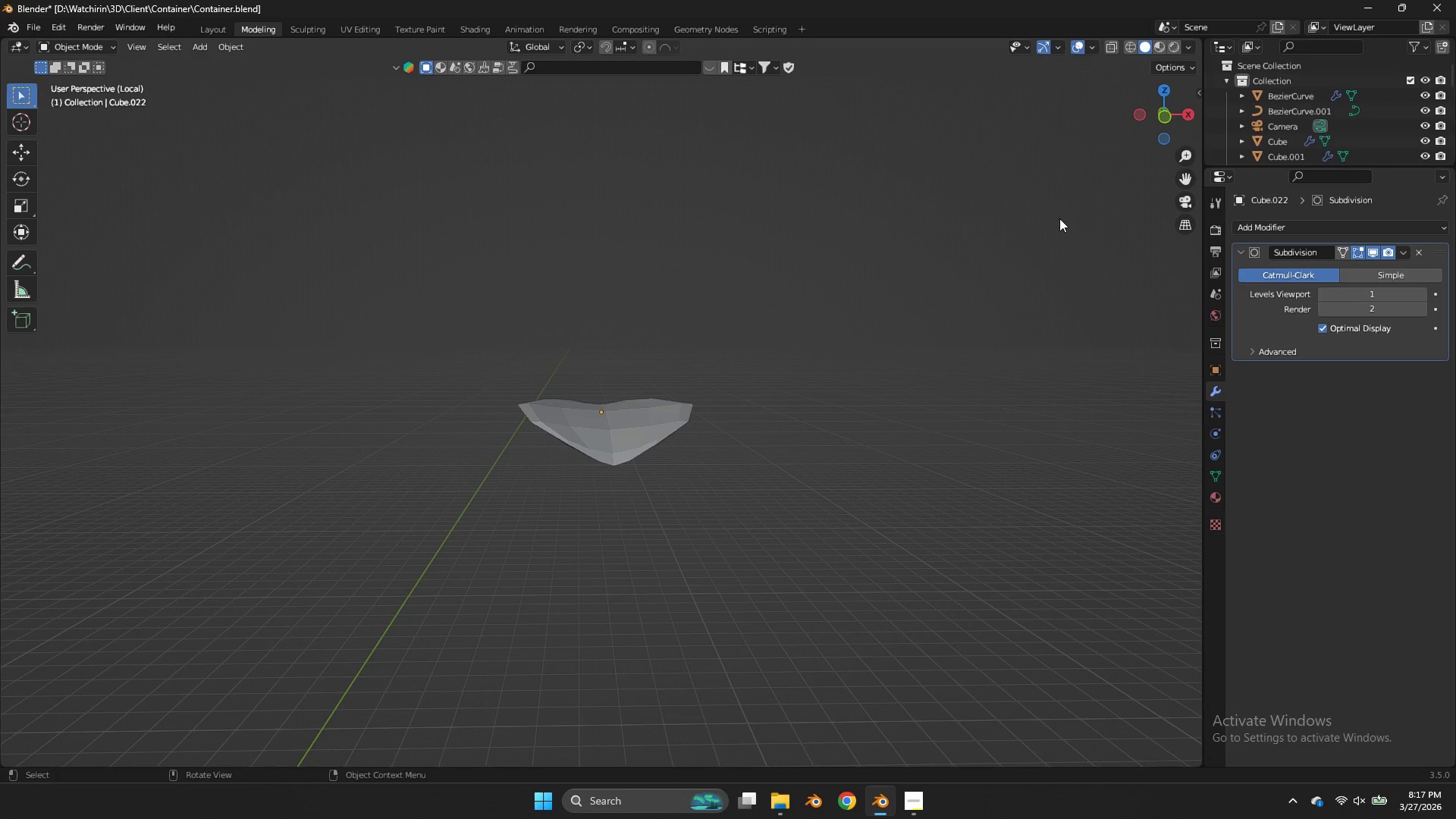 
key(Tab)
 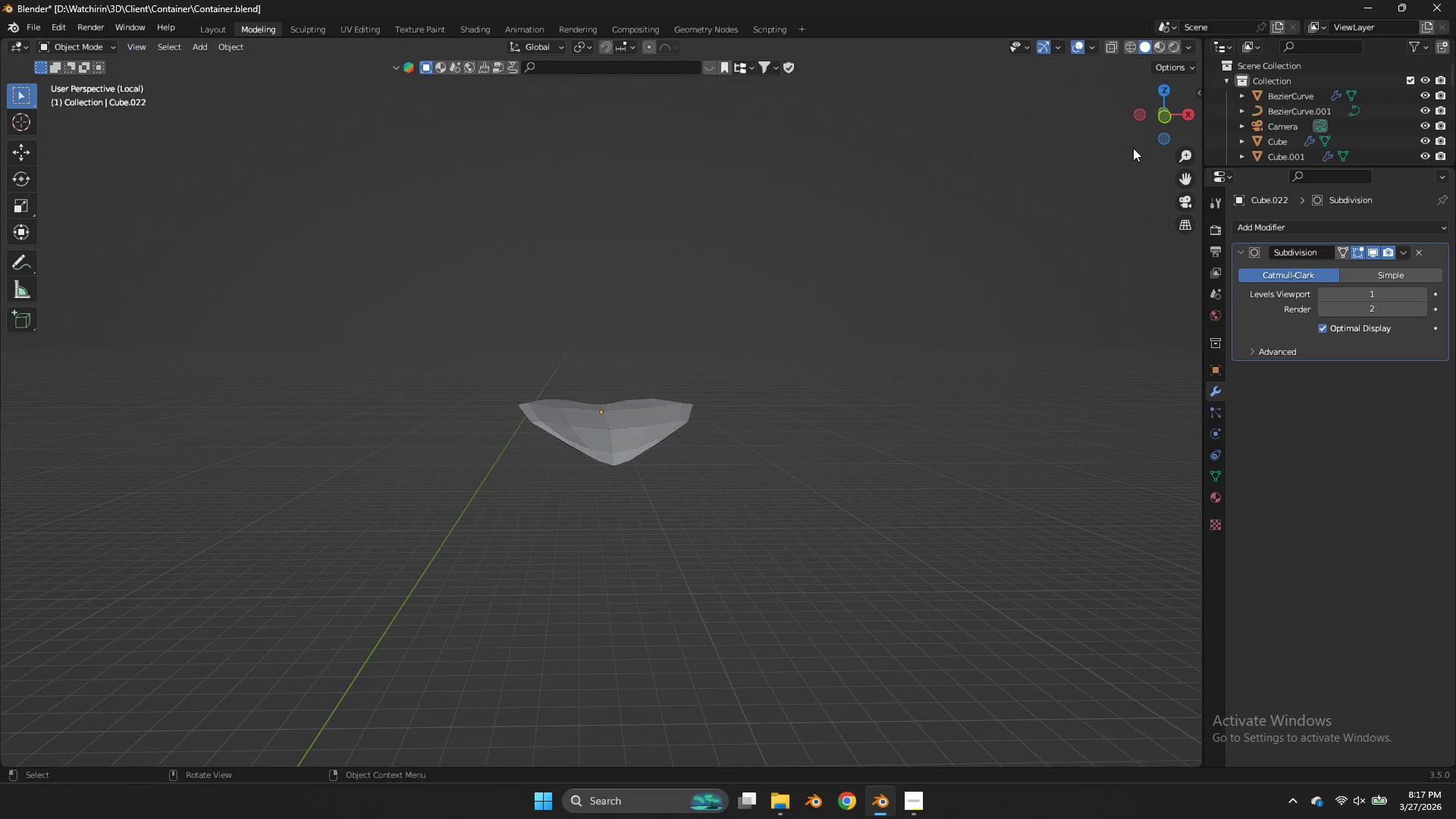 
key(Tab)
 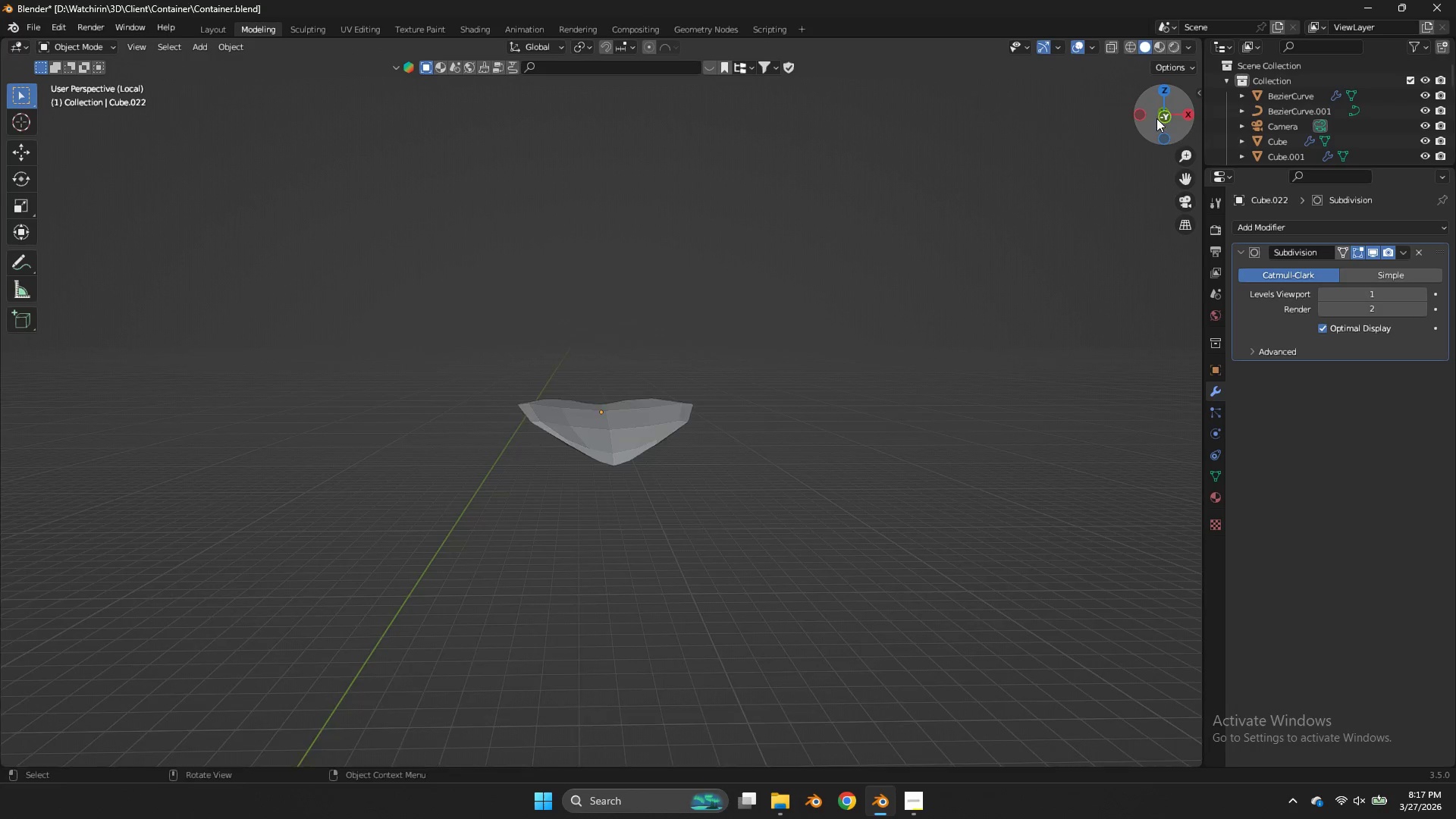 
left_click_drag(start_coordinate=[1159, 118], to_coordinate=[133, 186])
 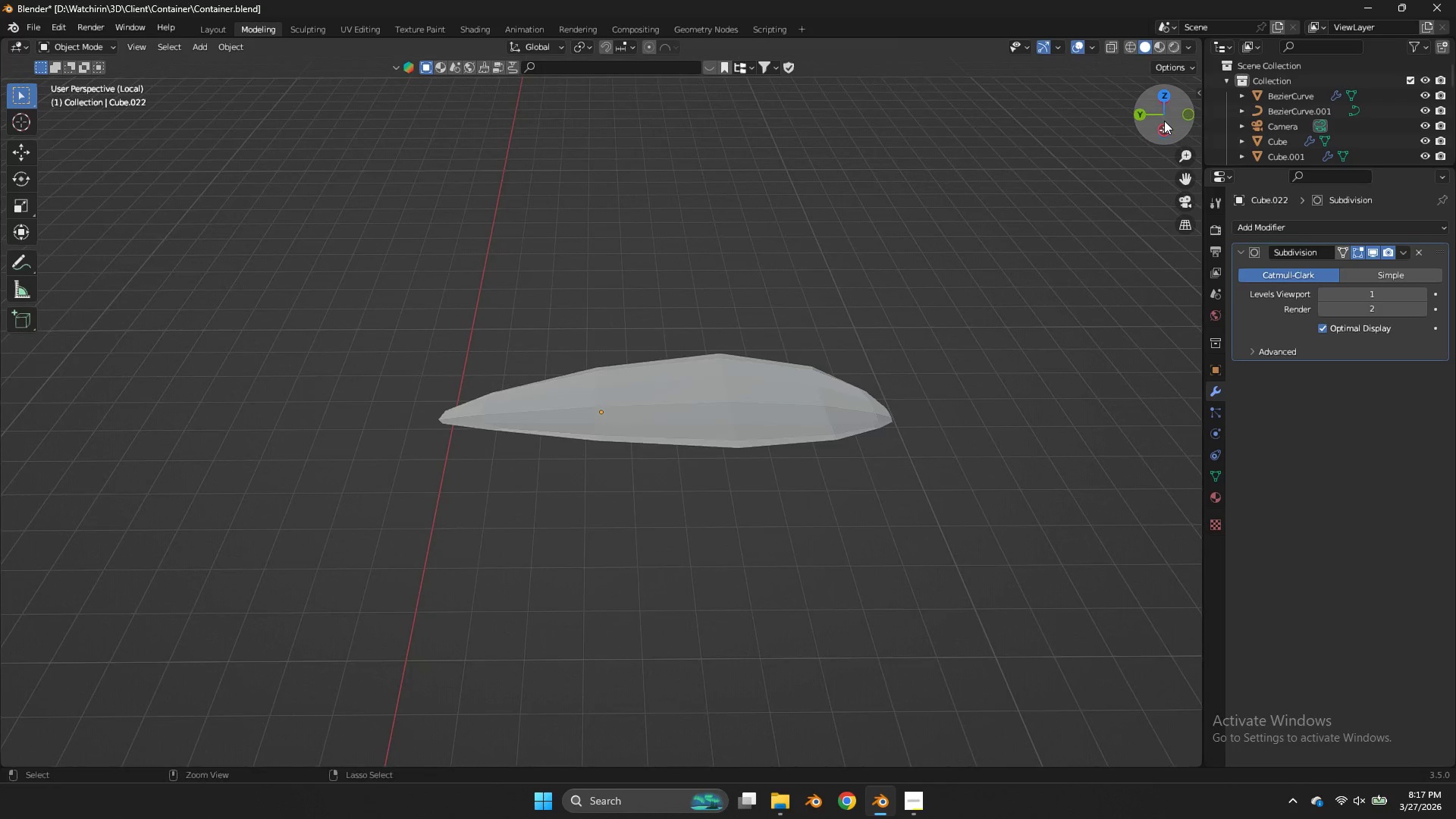 
key(Control+ControlLeft)
 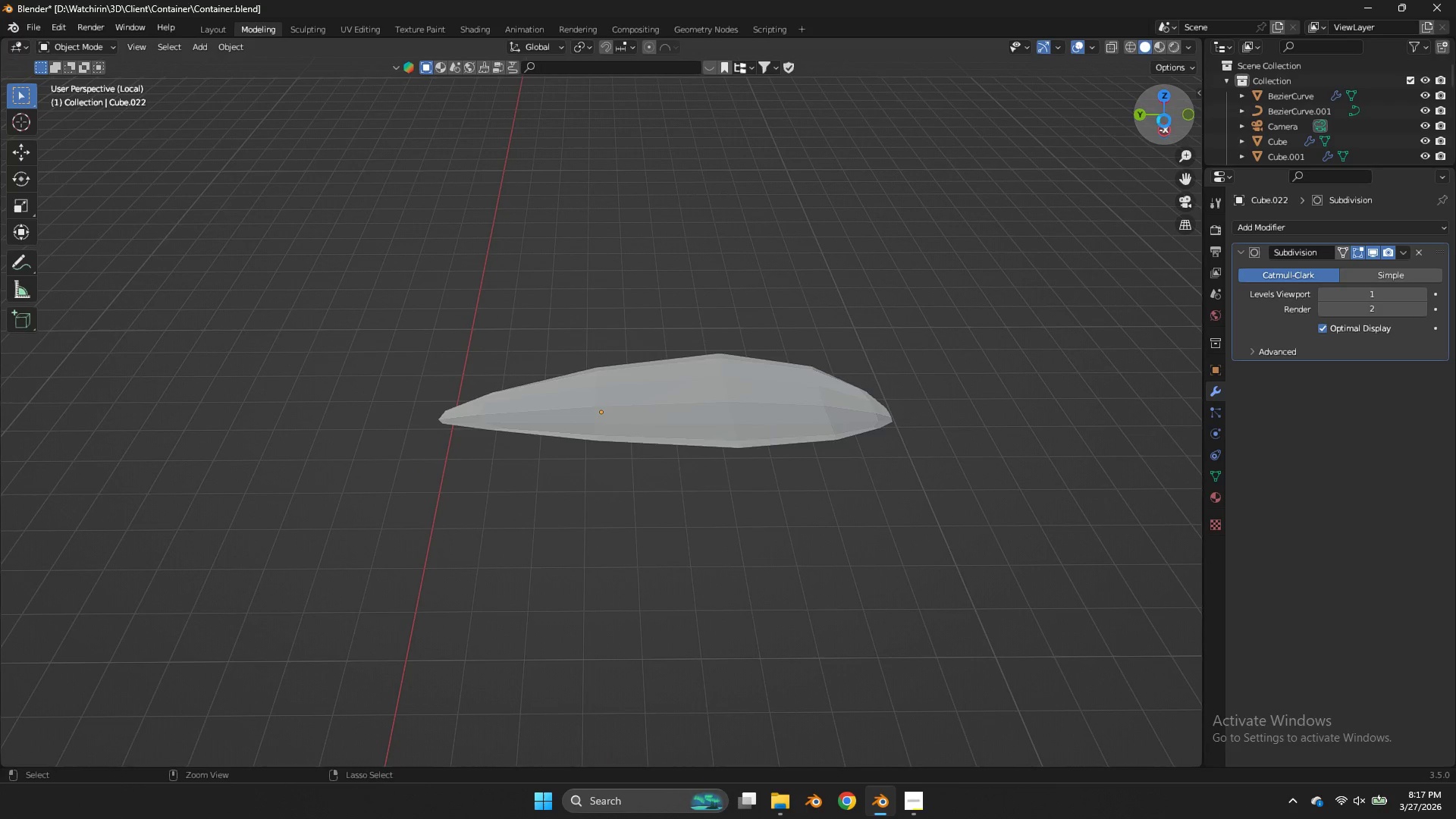 
key(Control+S)
 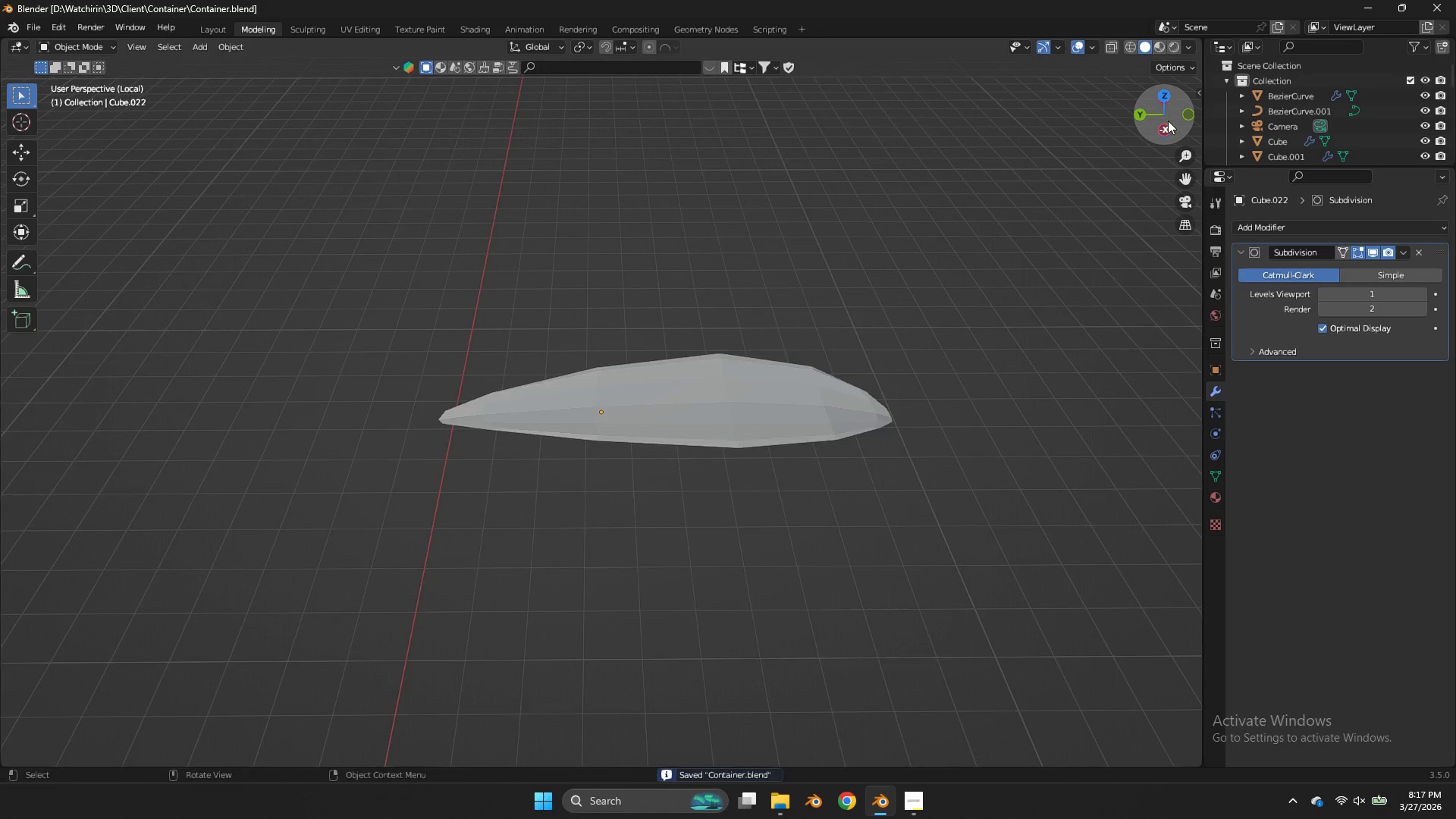 
left_click_drag(start_coordinate=[1164, 121], to_coordinate=[67, 110])
 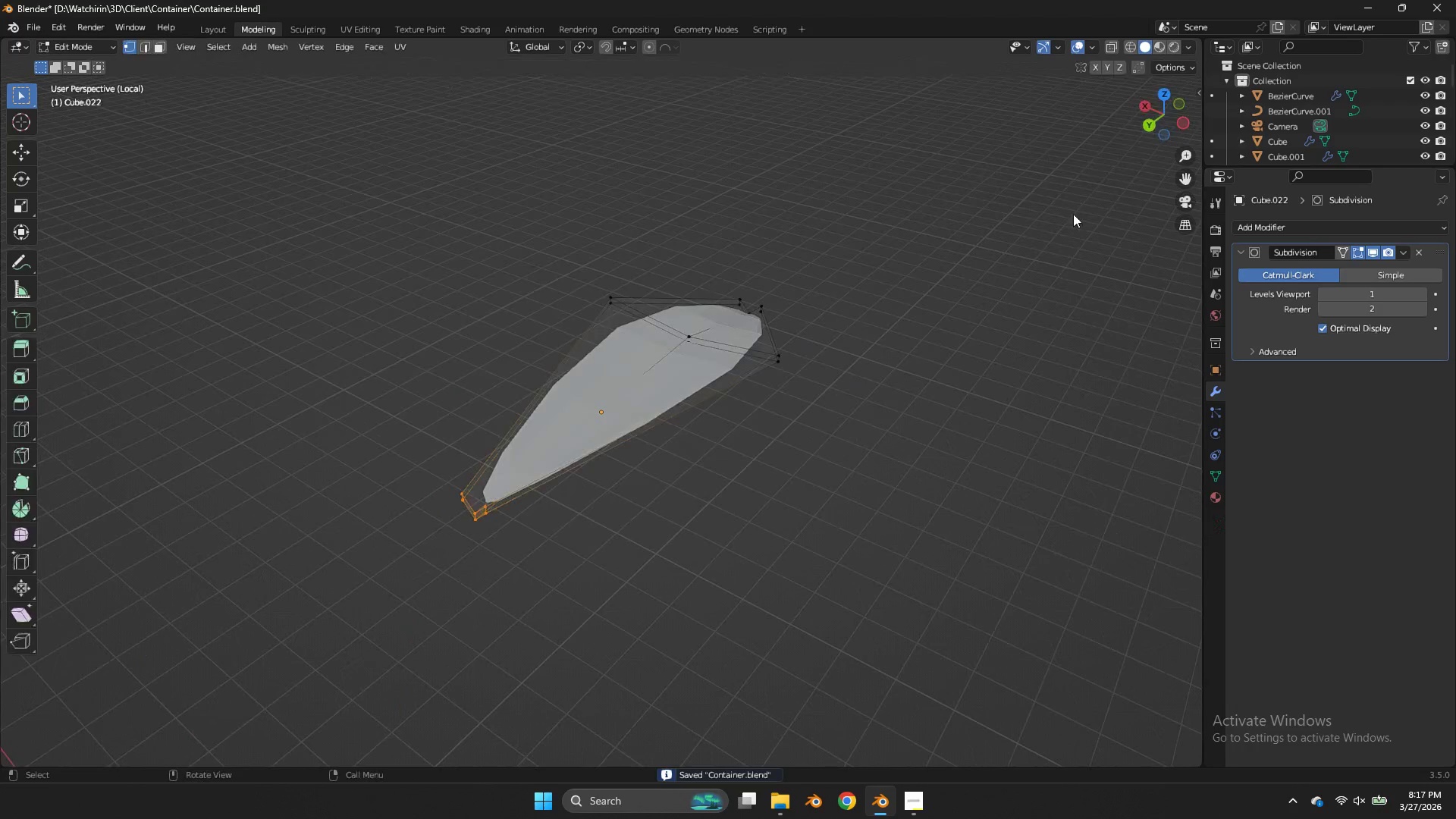 
key(Tab)
 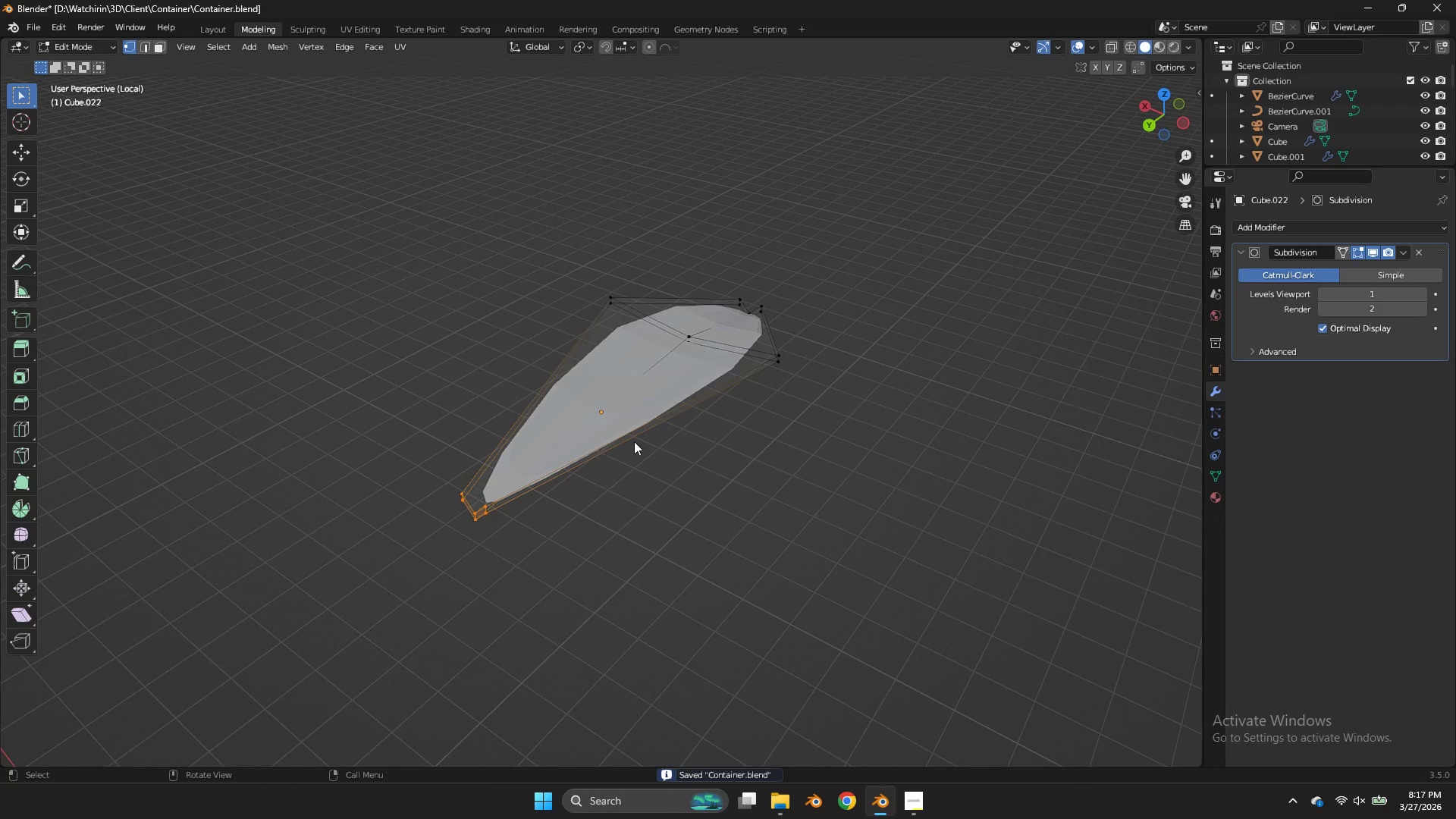 
key(S)
 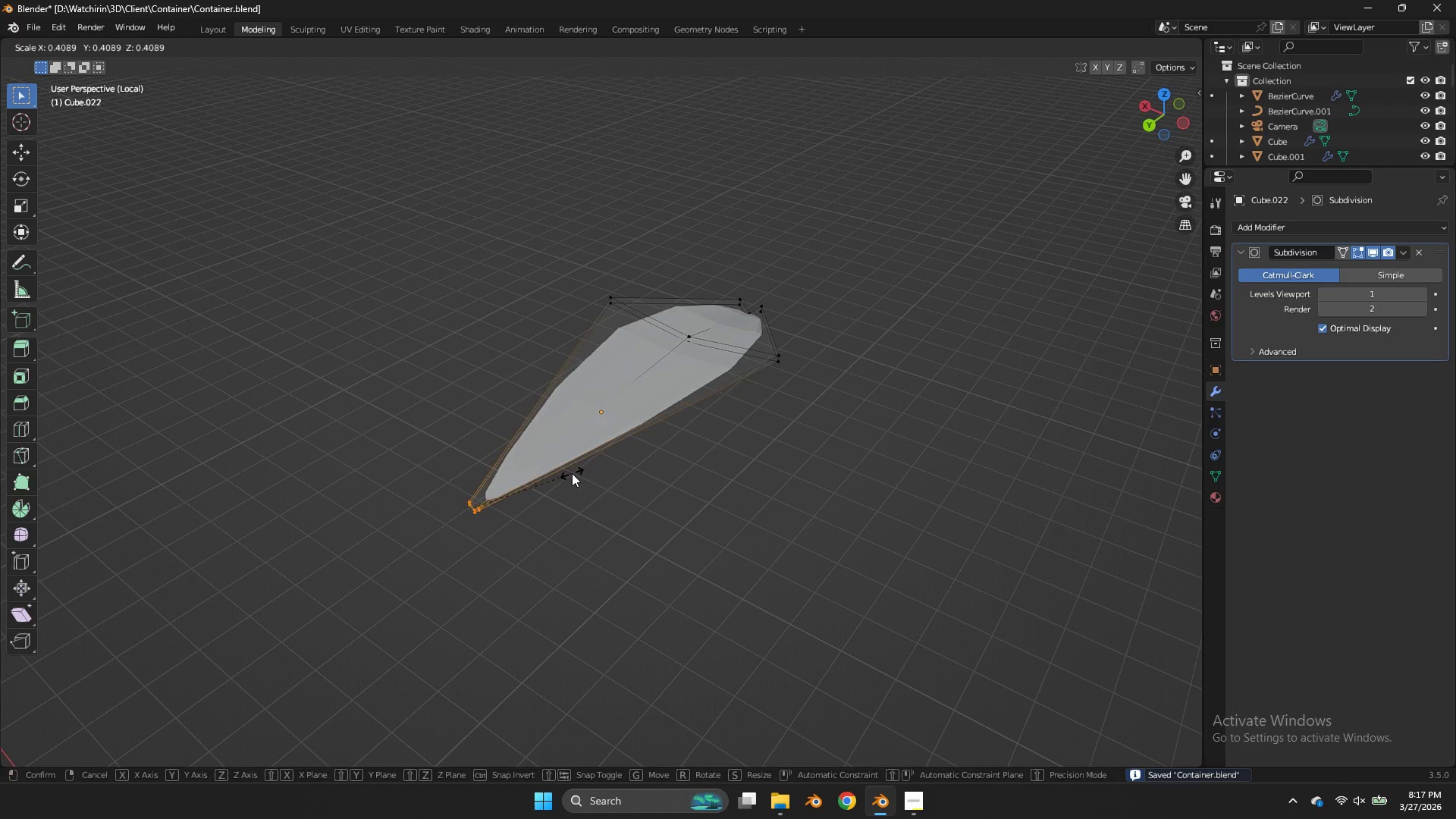 
left_click([572, 473])
 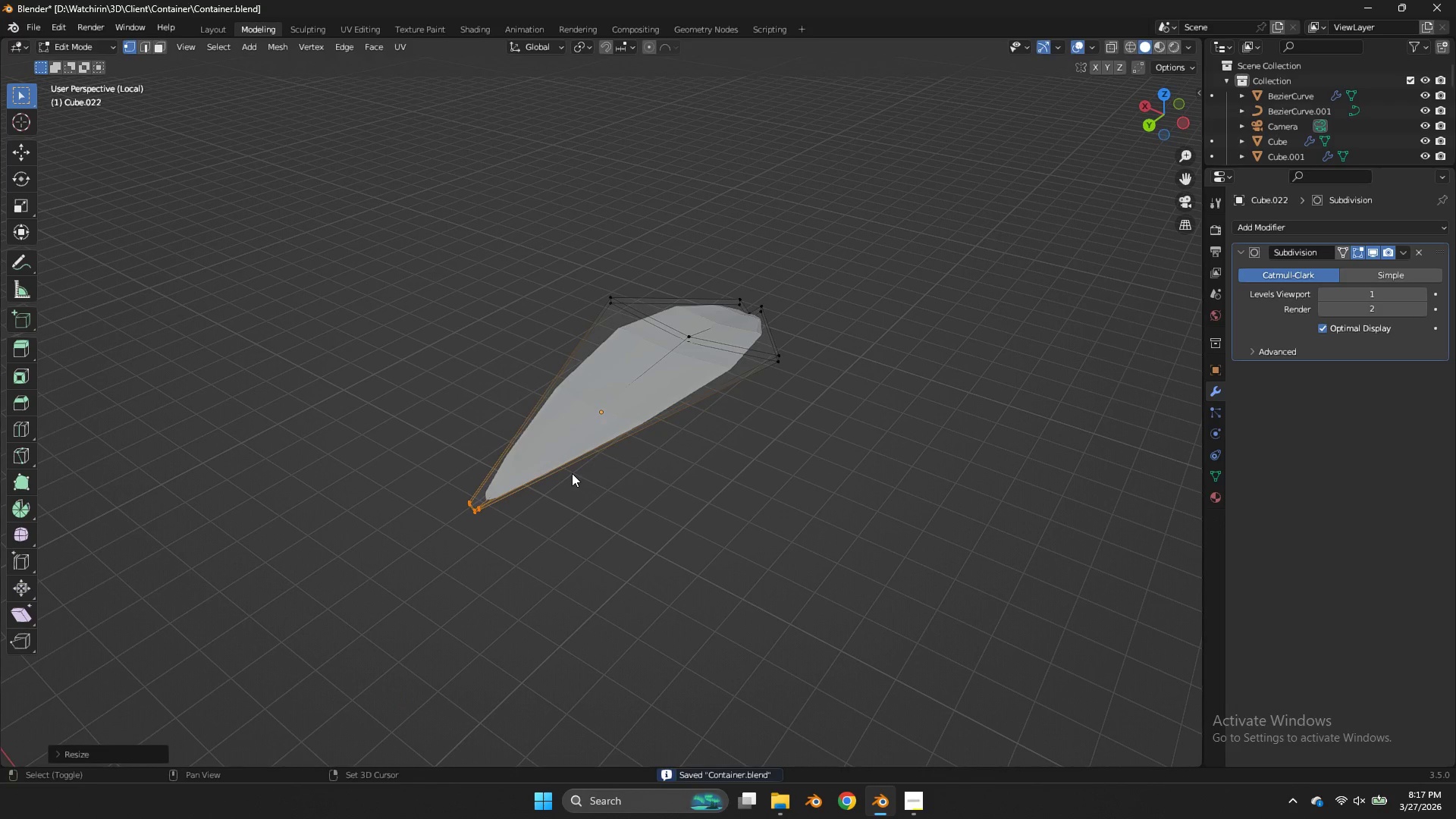 
key(Shift+E)
 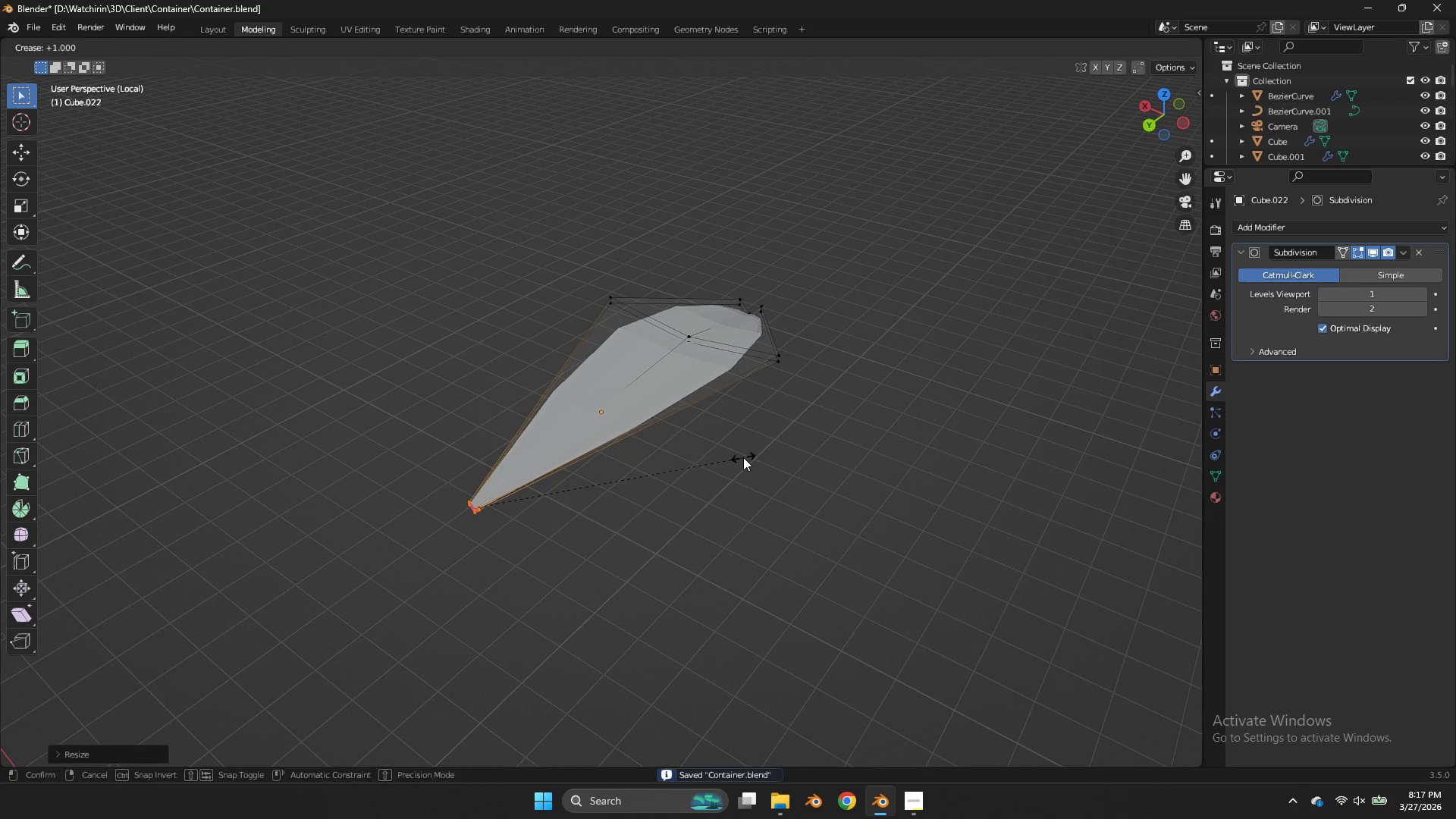 
left_click([743, 457])
 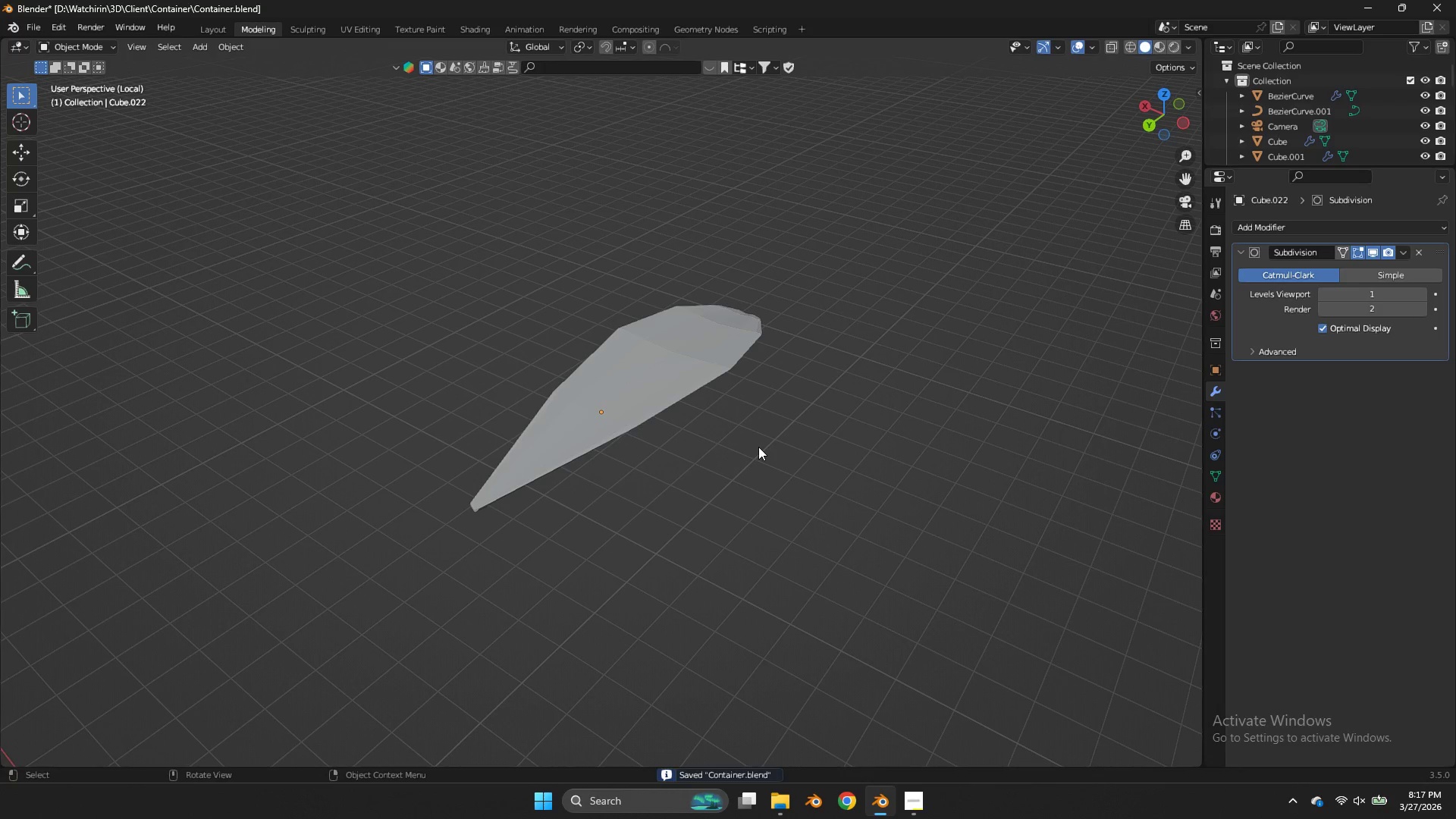 
key(Tab)
 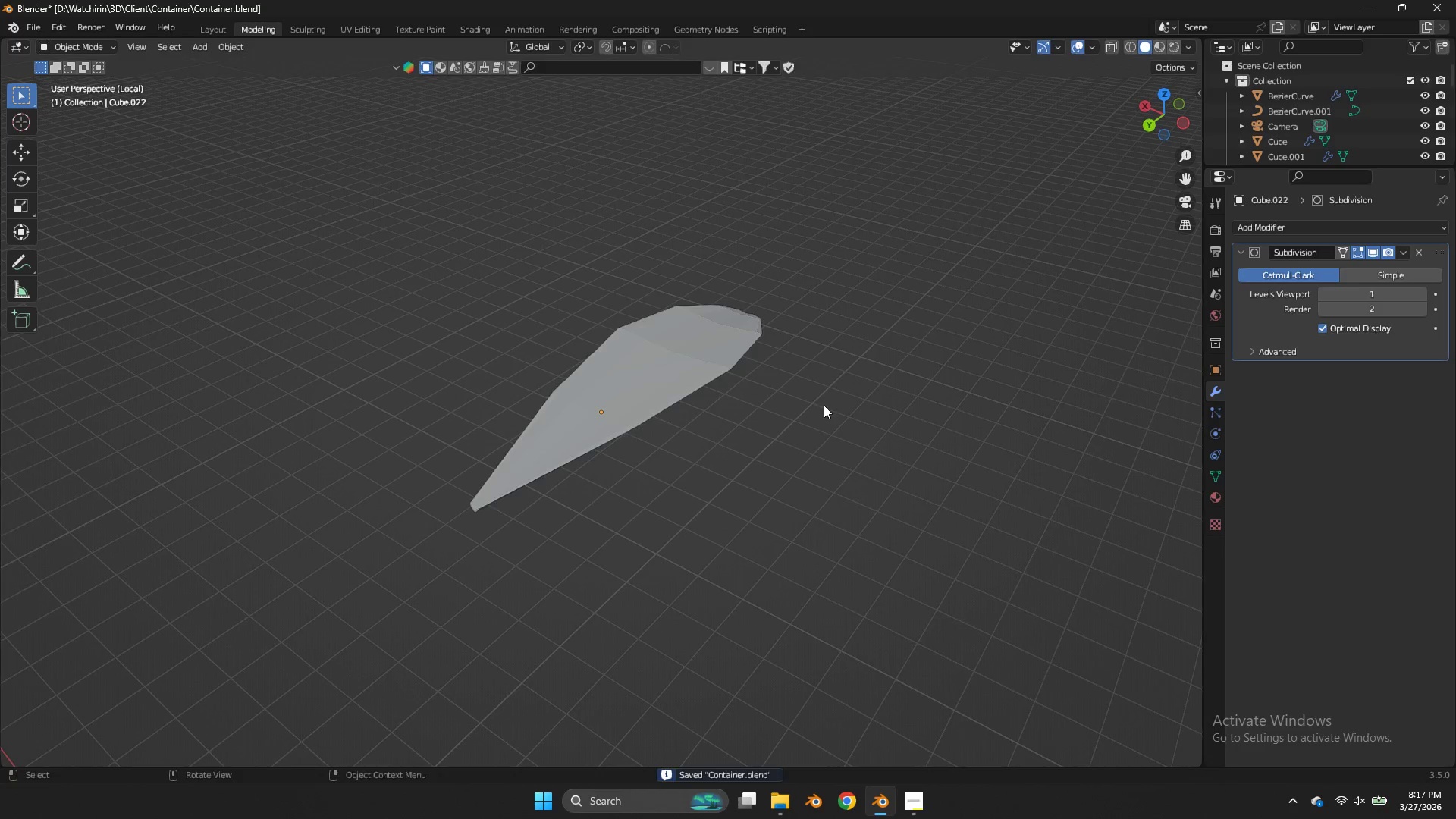 
key(Tab)
 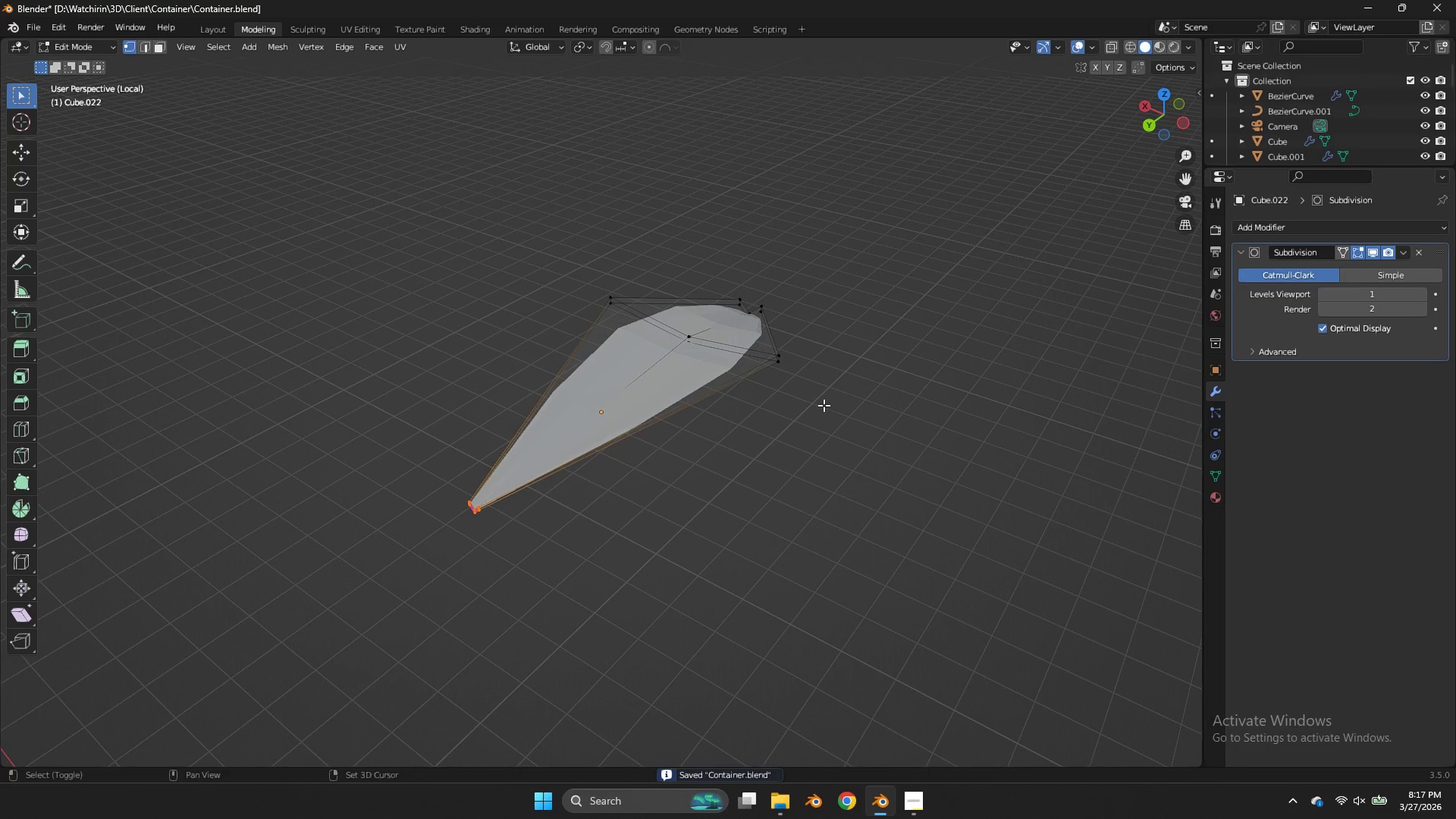 
key(Shift+E)
 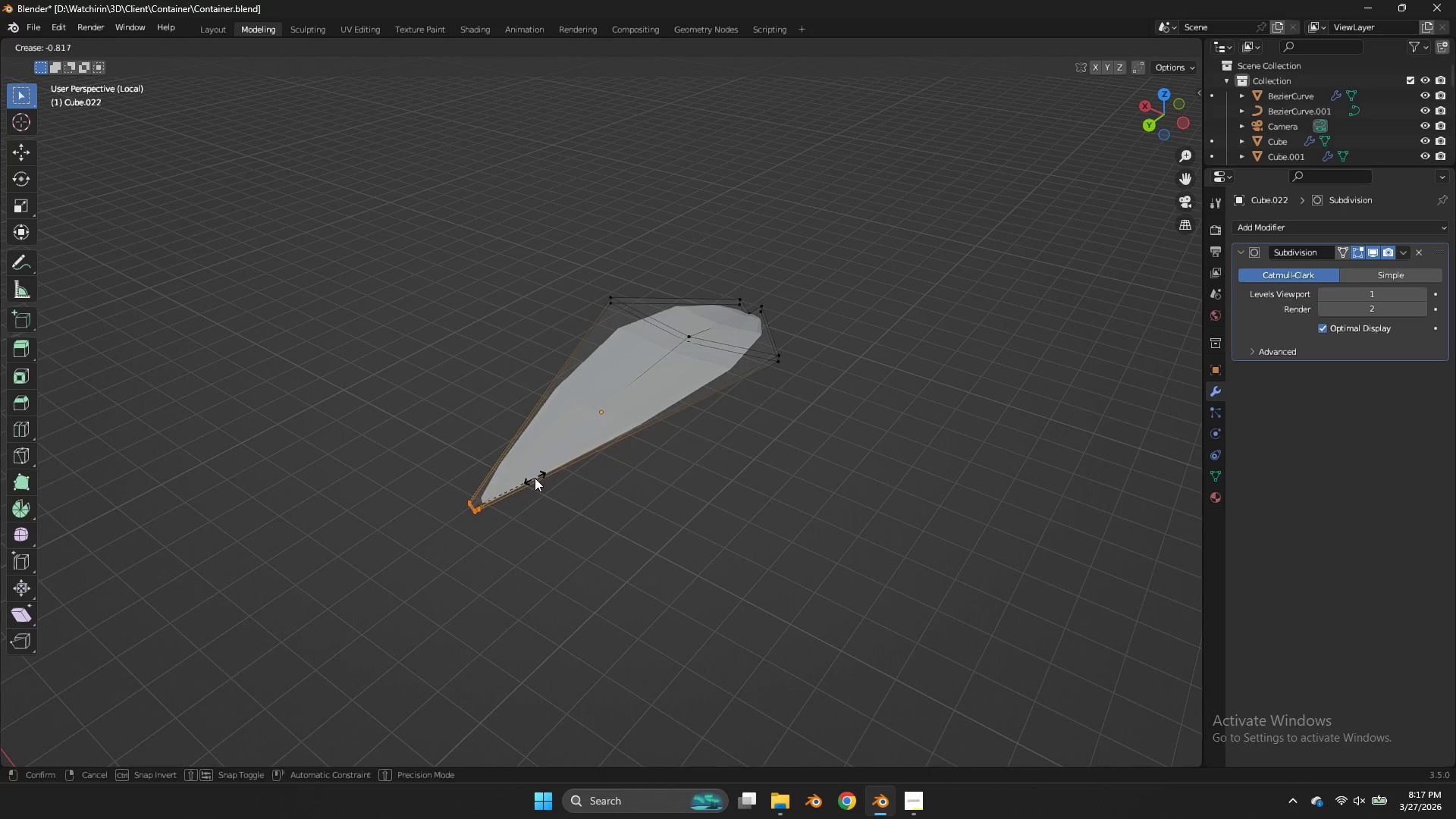 
left_click([537, 478])
 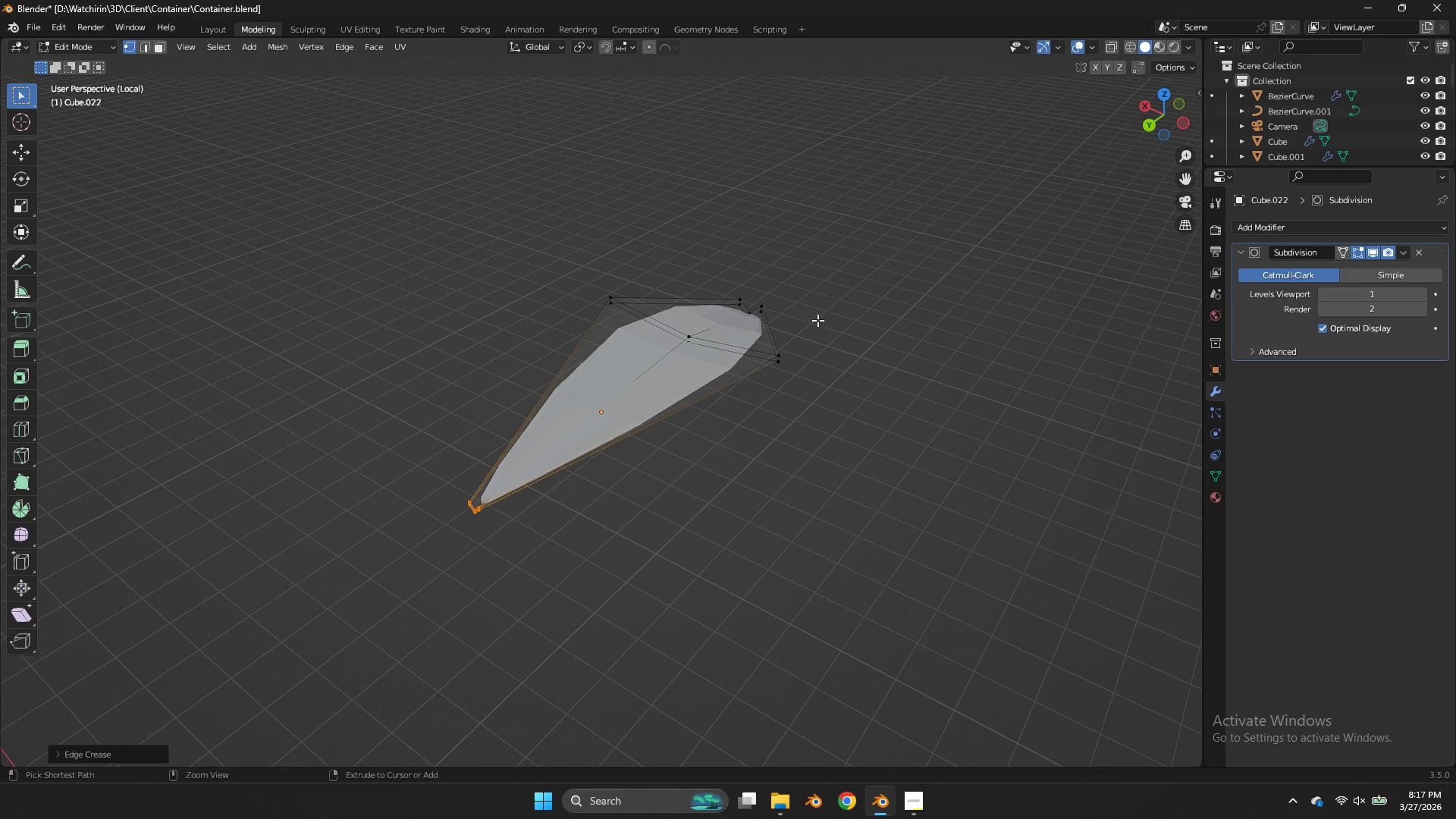 
key(Control+ControlLeft)
 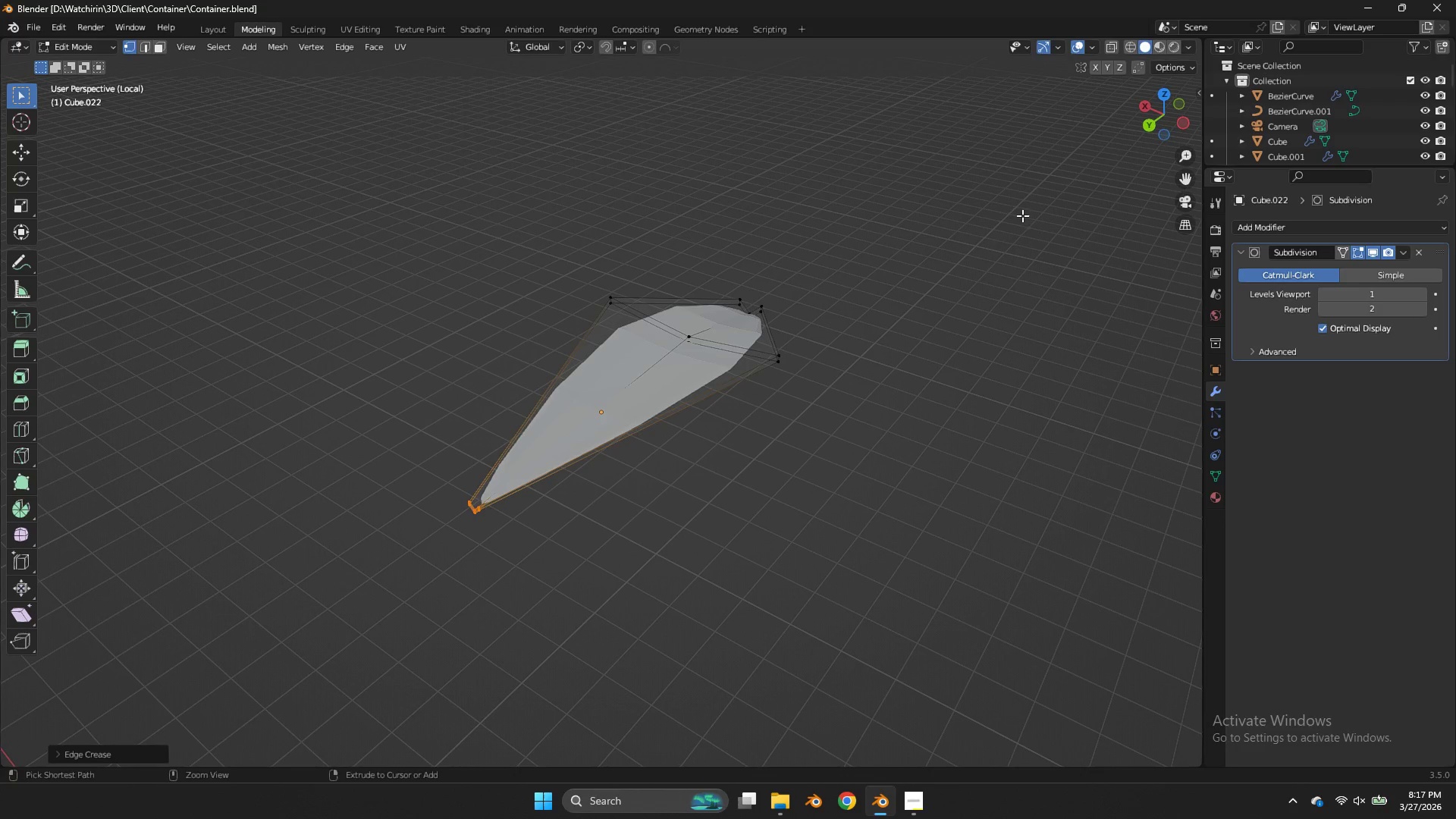 
key(Control+S)
 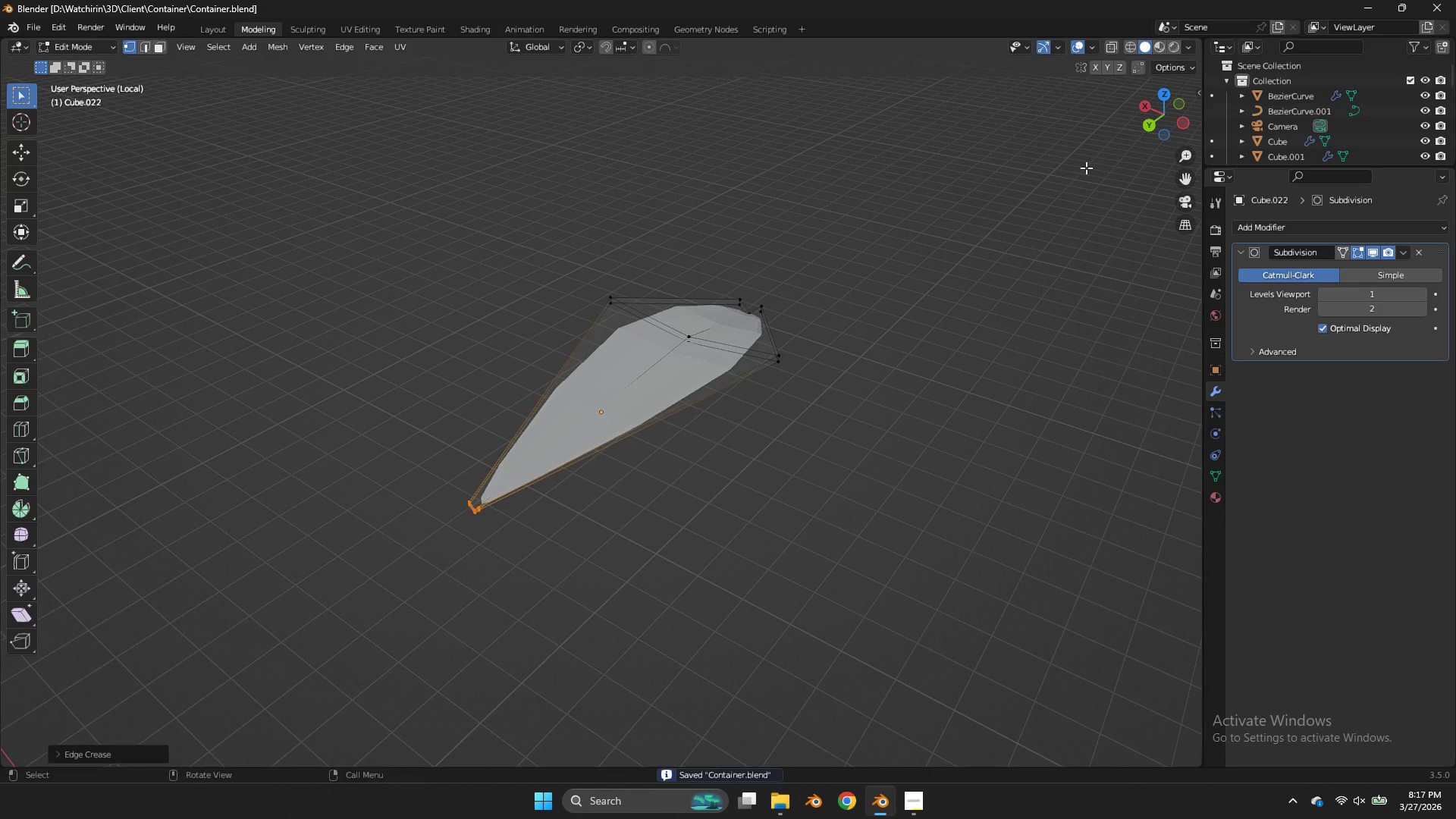 
key(Tab)
 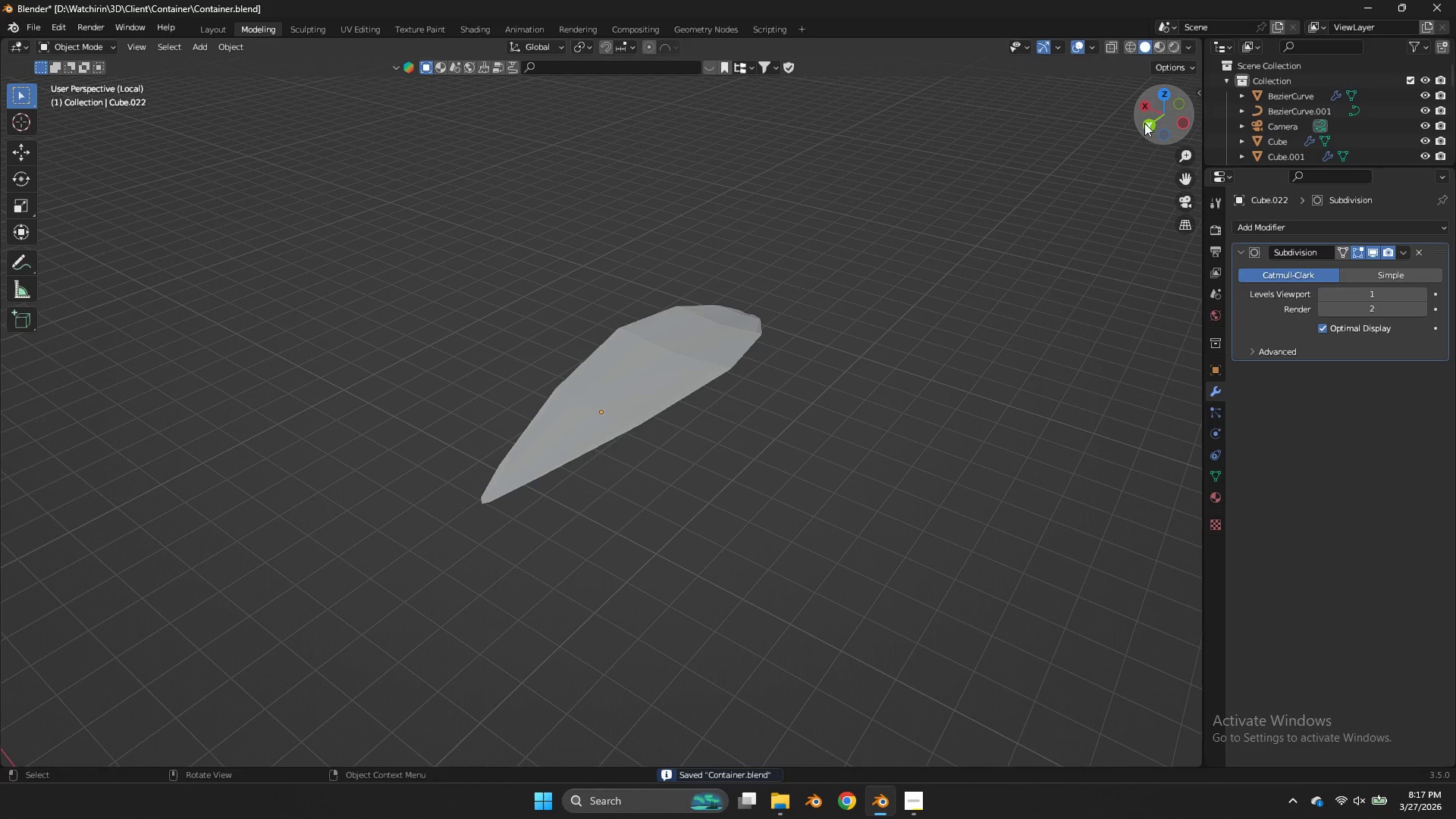 
left_click_drag(start_coordinate=[1145, 121], to_coordinate=[889, 80])
 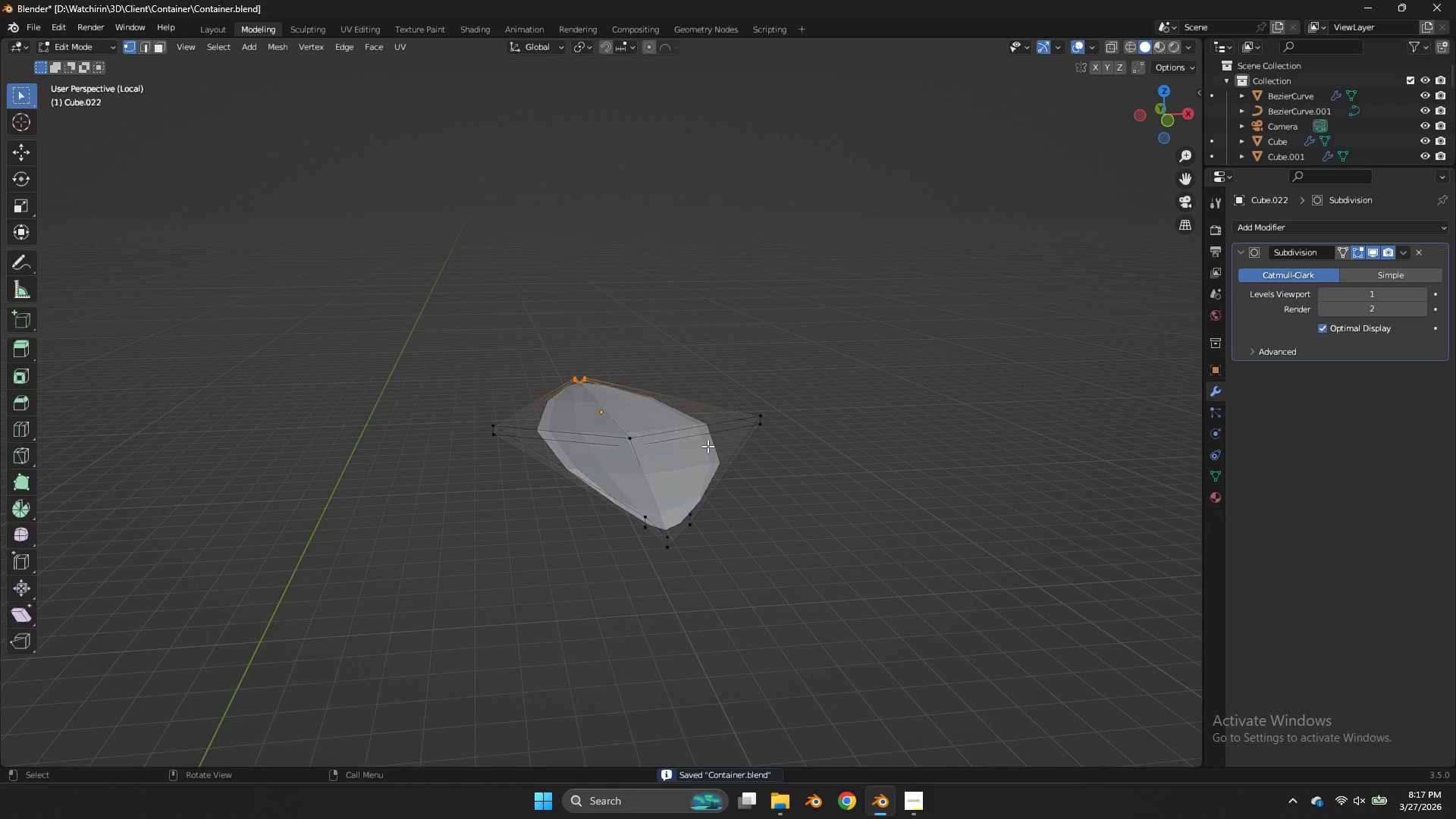 
key(Tab)
 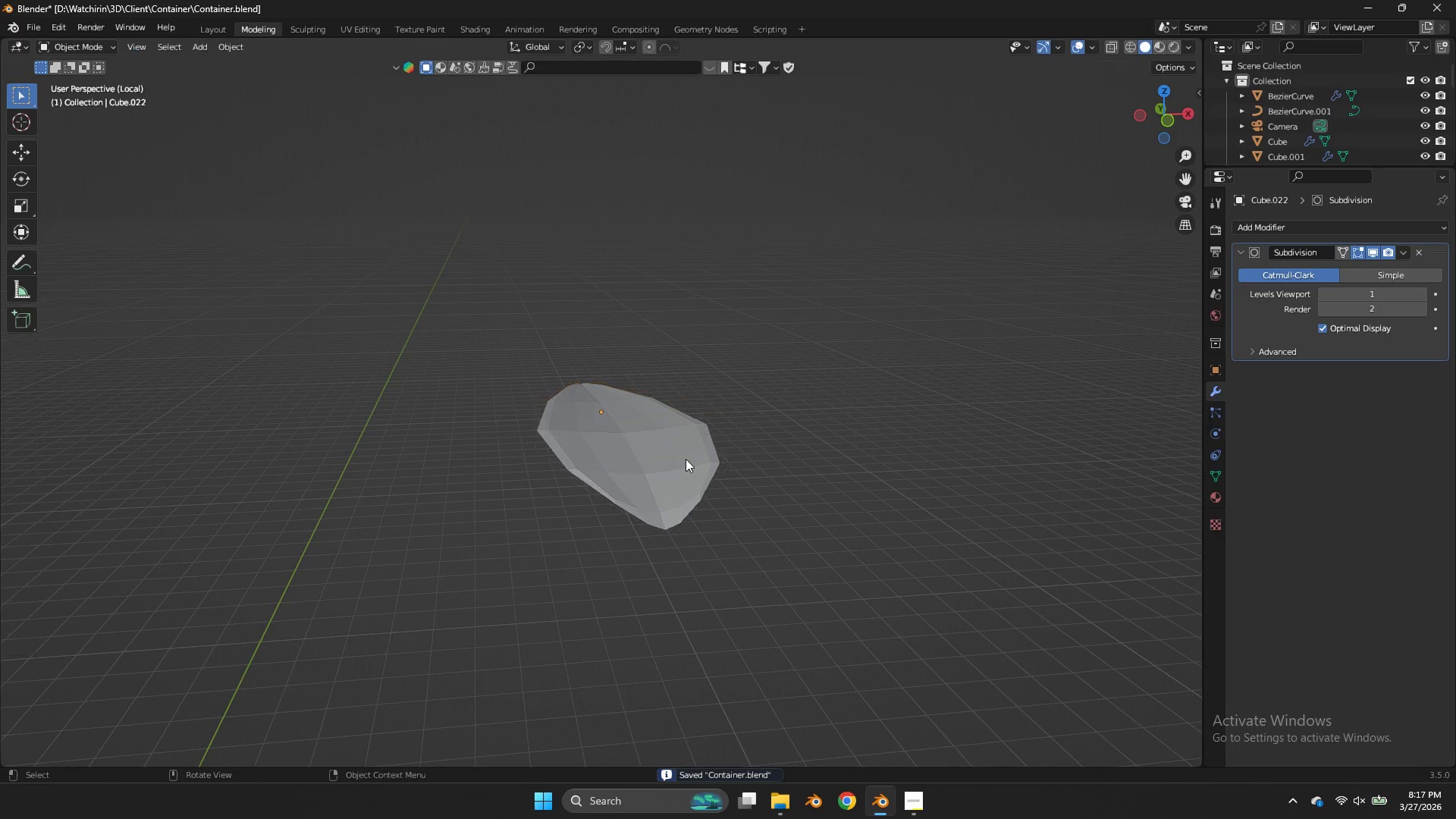 
key(Tab)
 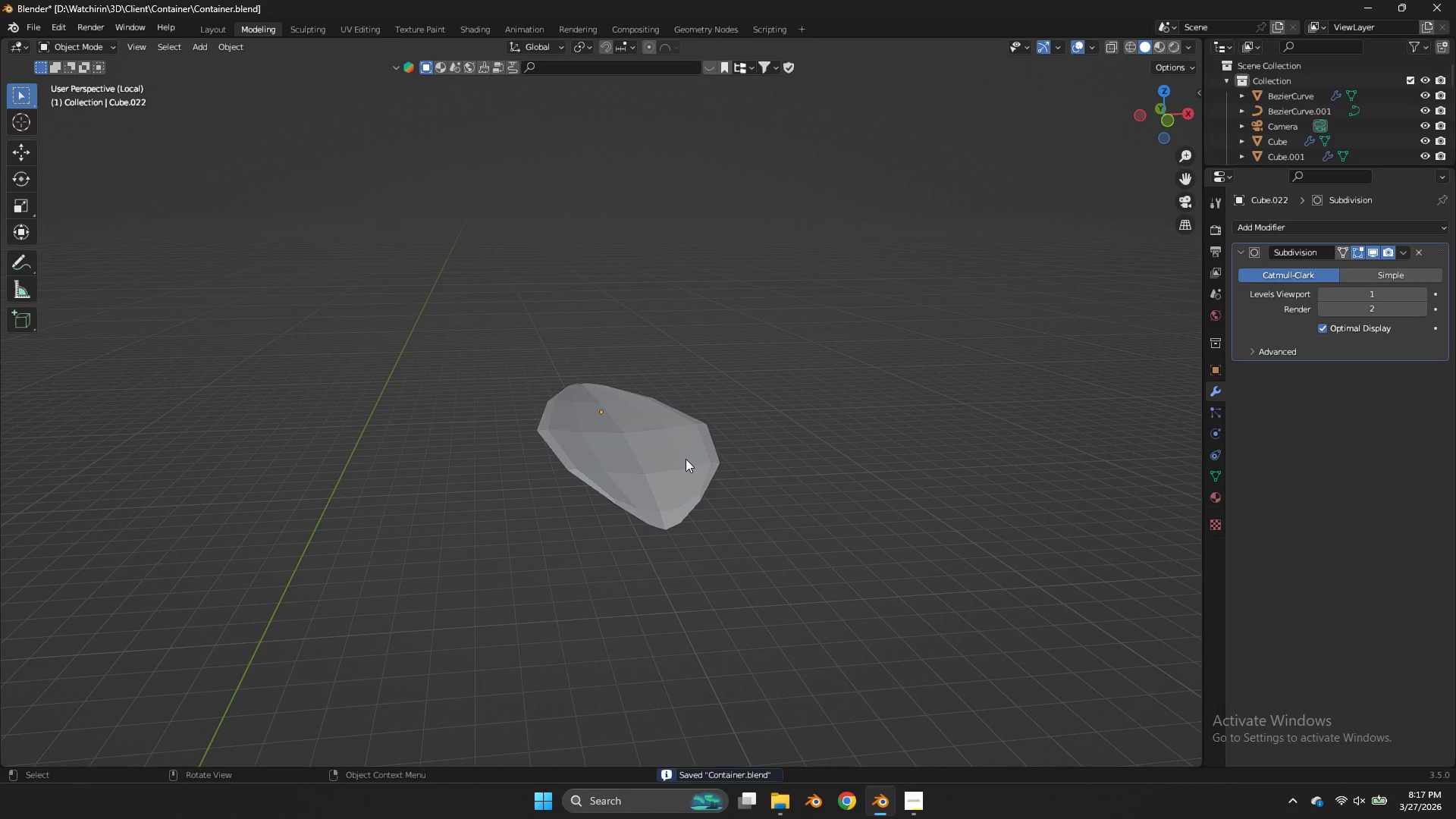 
left_click([686, 459])
 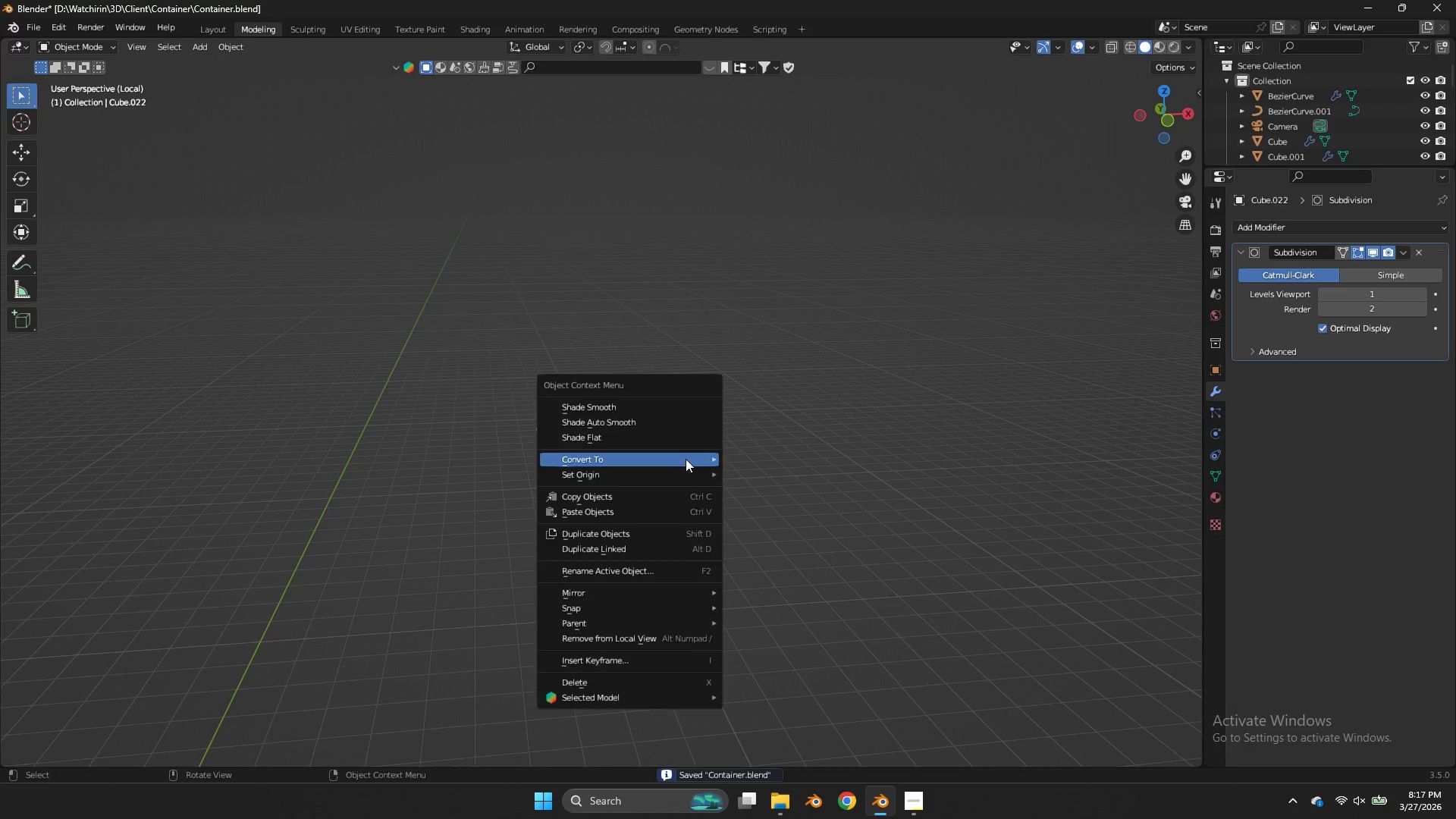 
right_click([686, 459])
 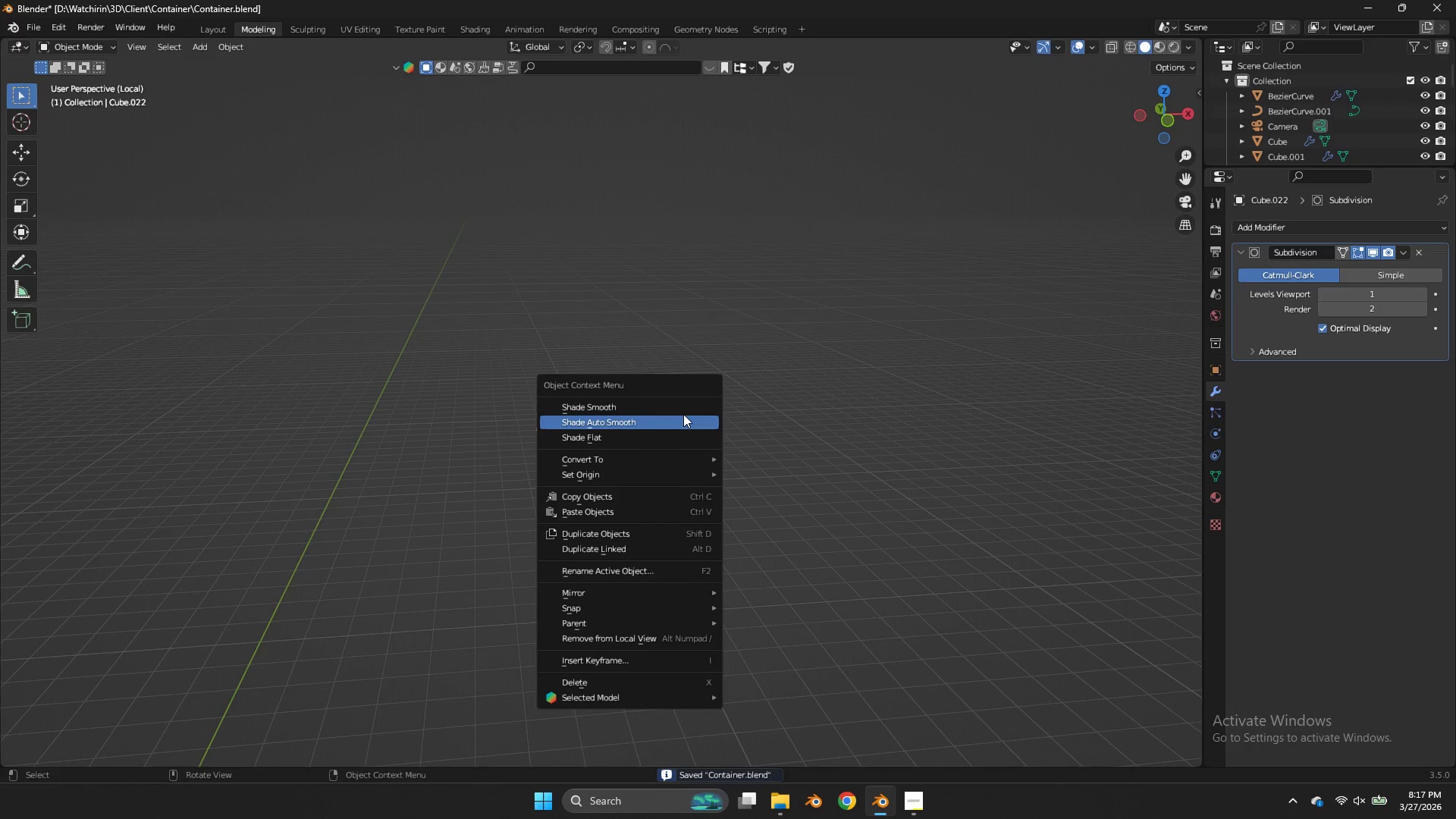 
left_click([683, 414])
 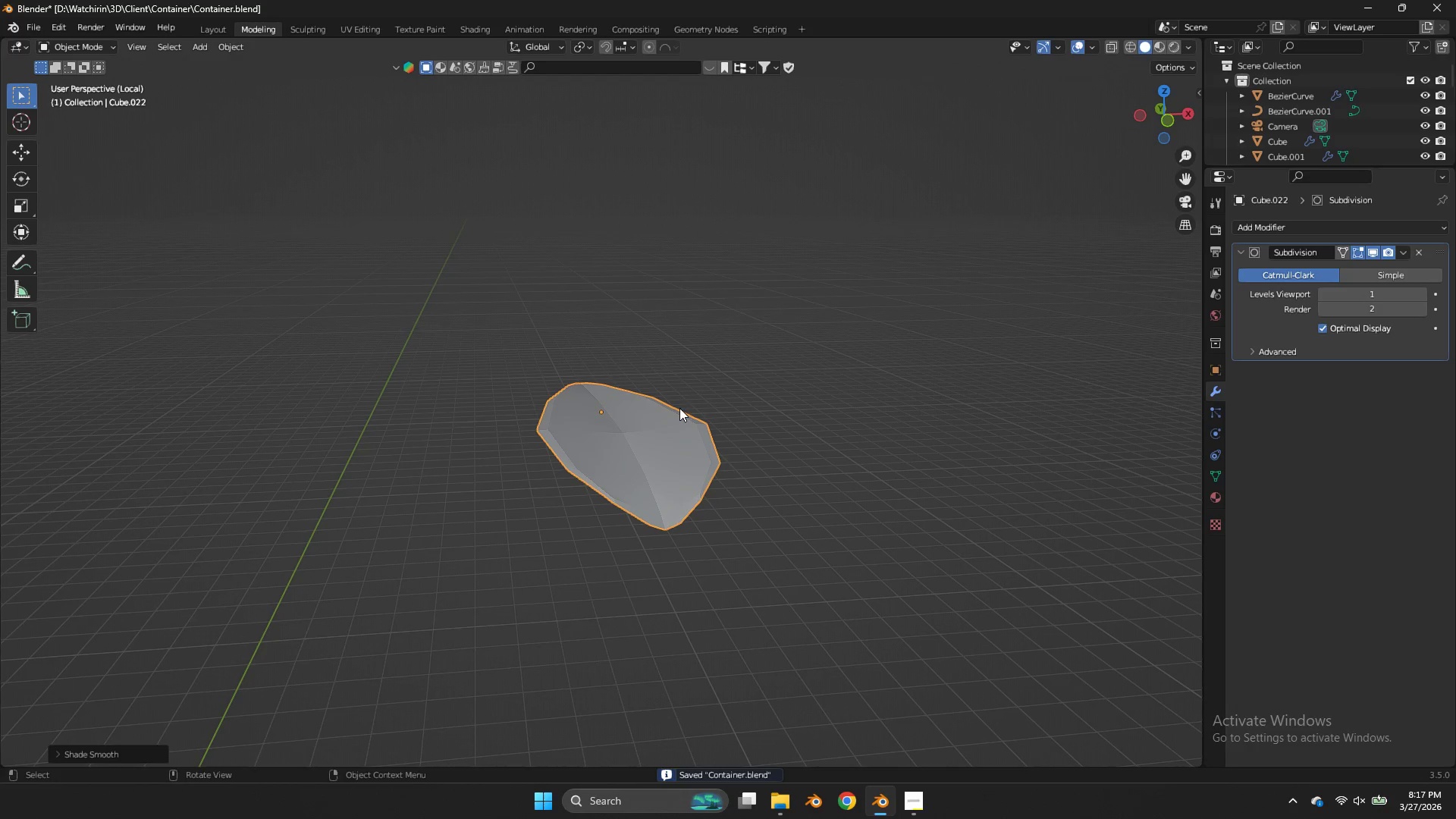 
right_click([679, 408])
 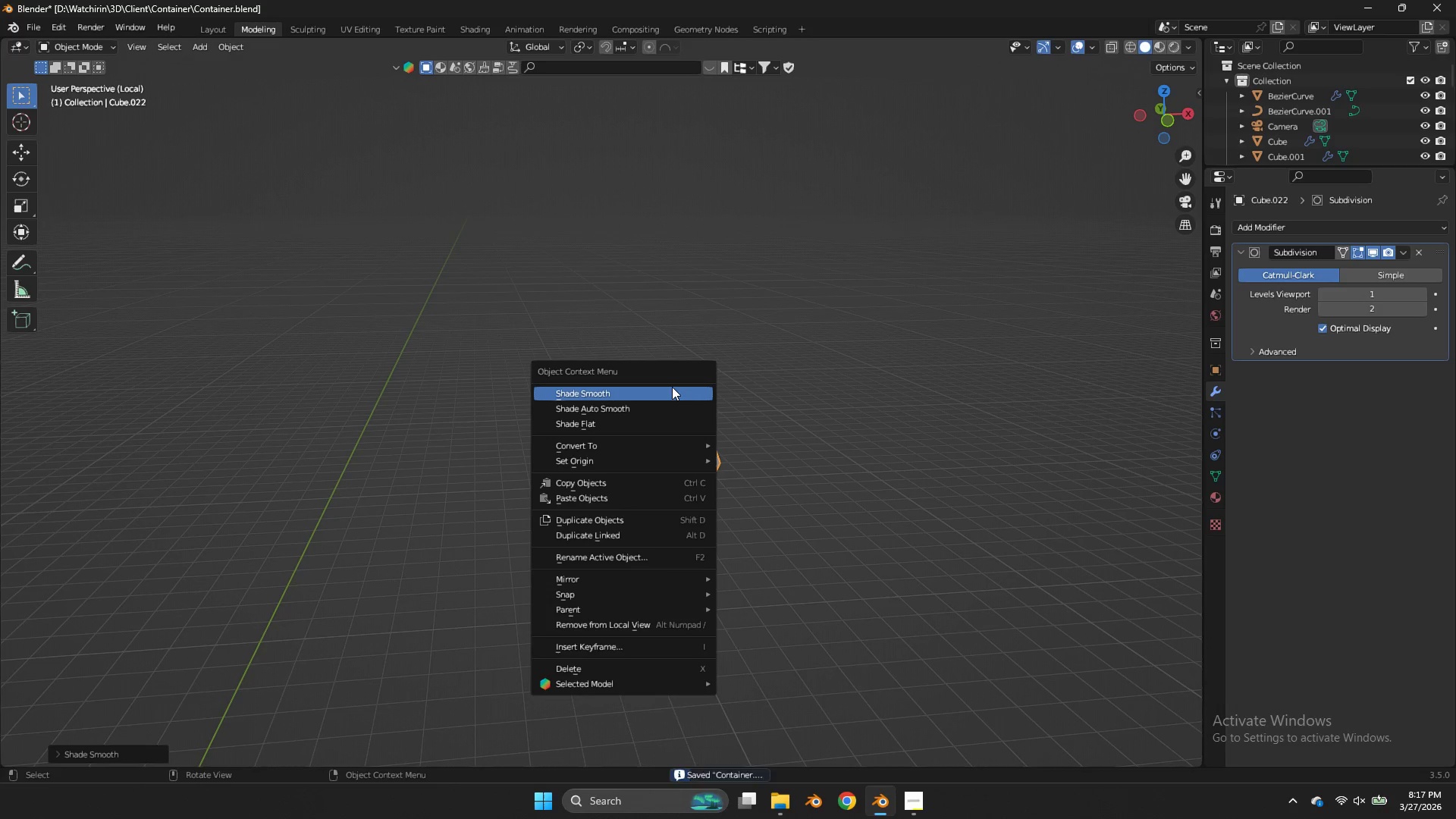 
left_click([671, 385])
 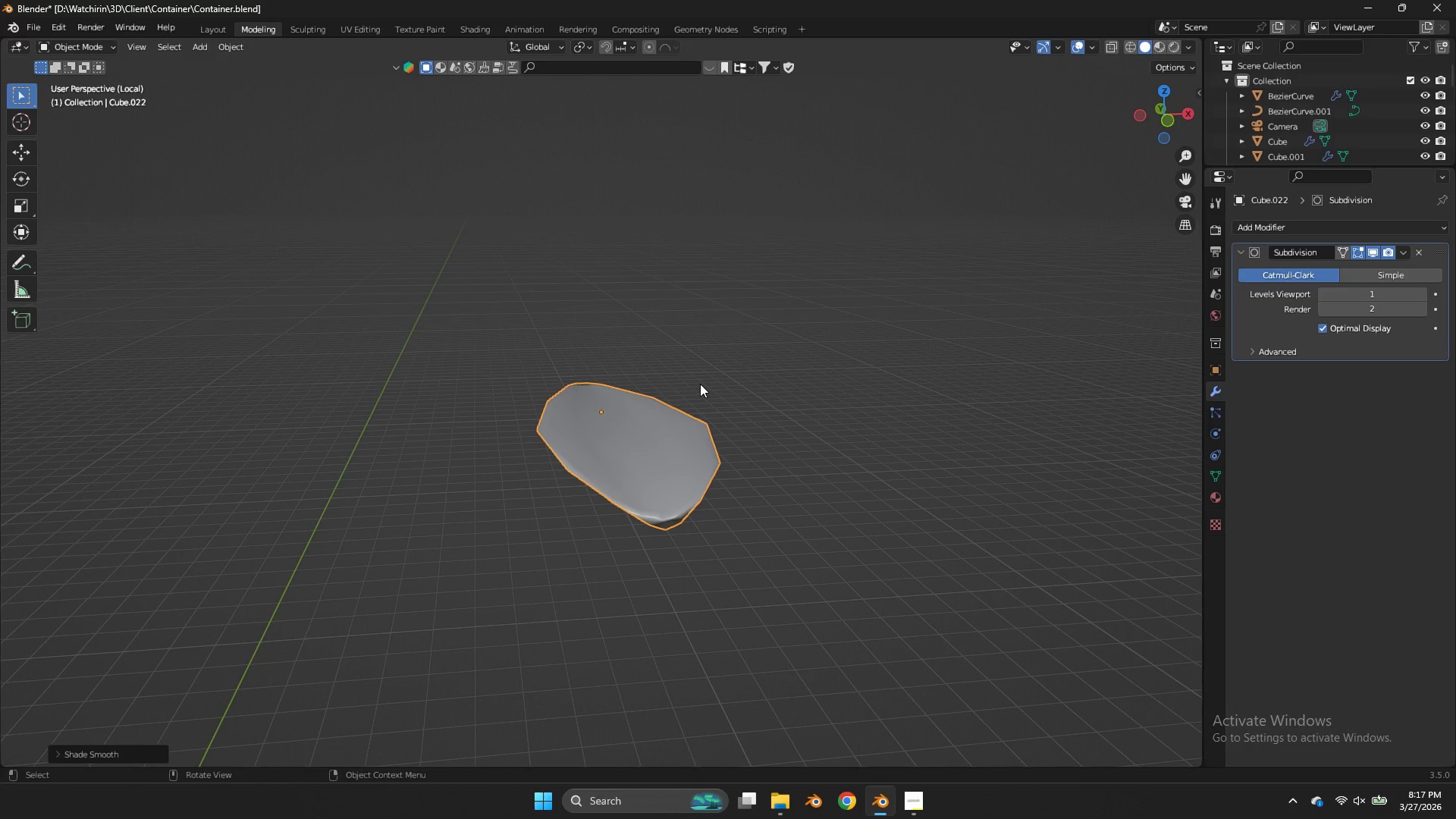 
key(Control+ControlLeft)
 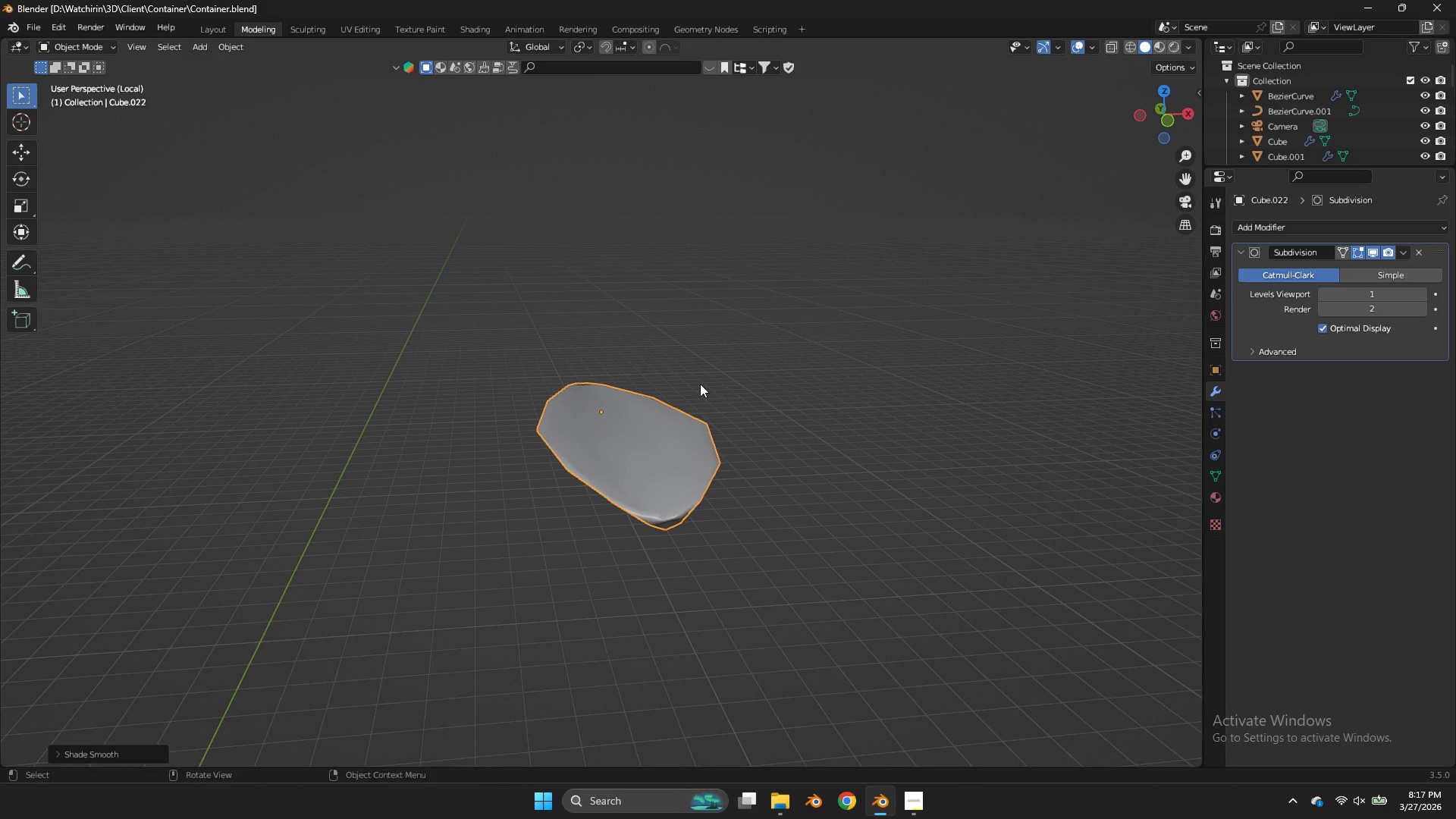 
key(Control+S)
 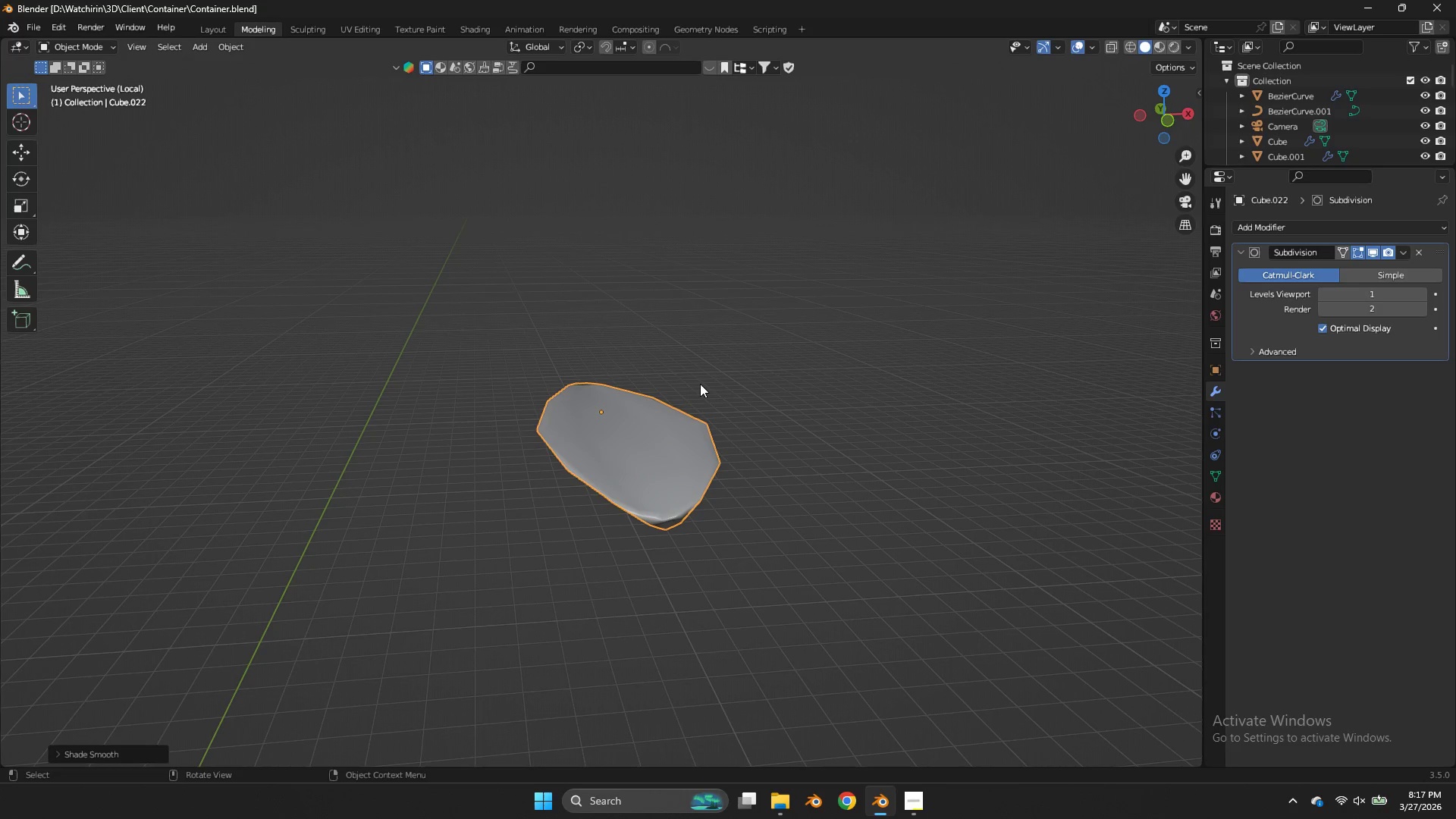 
wait(13.19)
 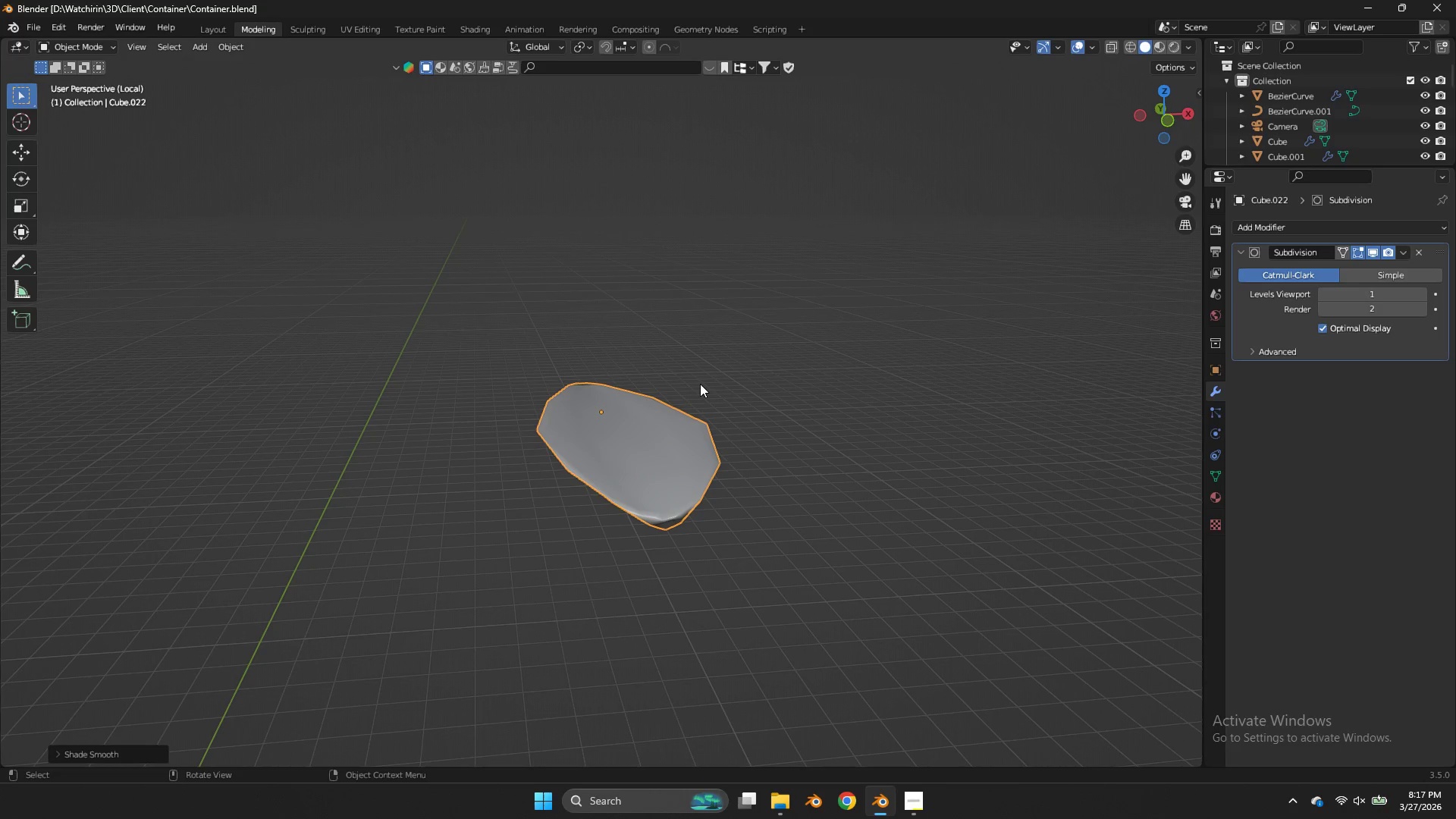 
key(NumpadDivide)
 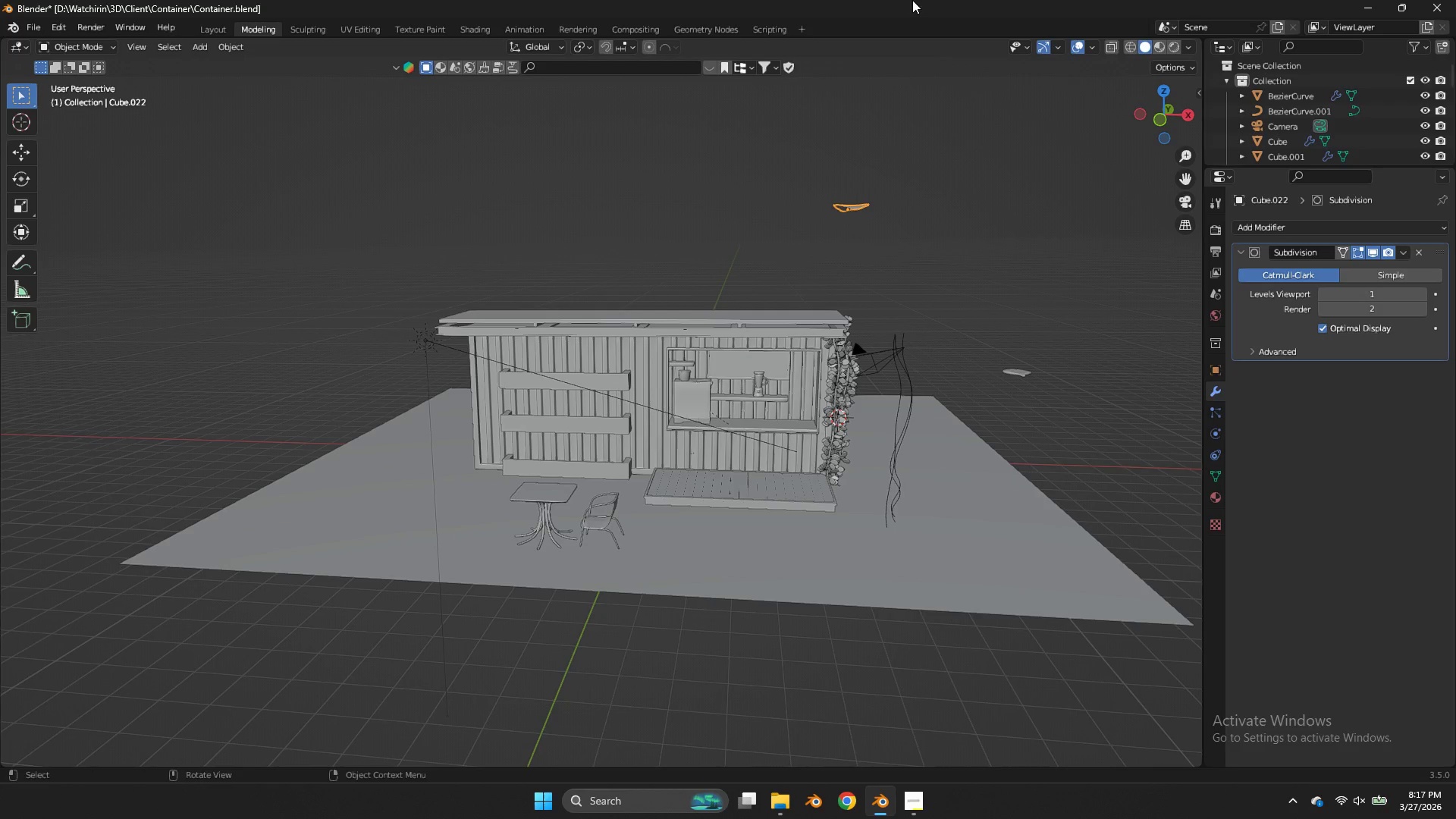 
key(Control+ControlLeft)
 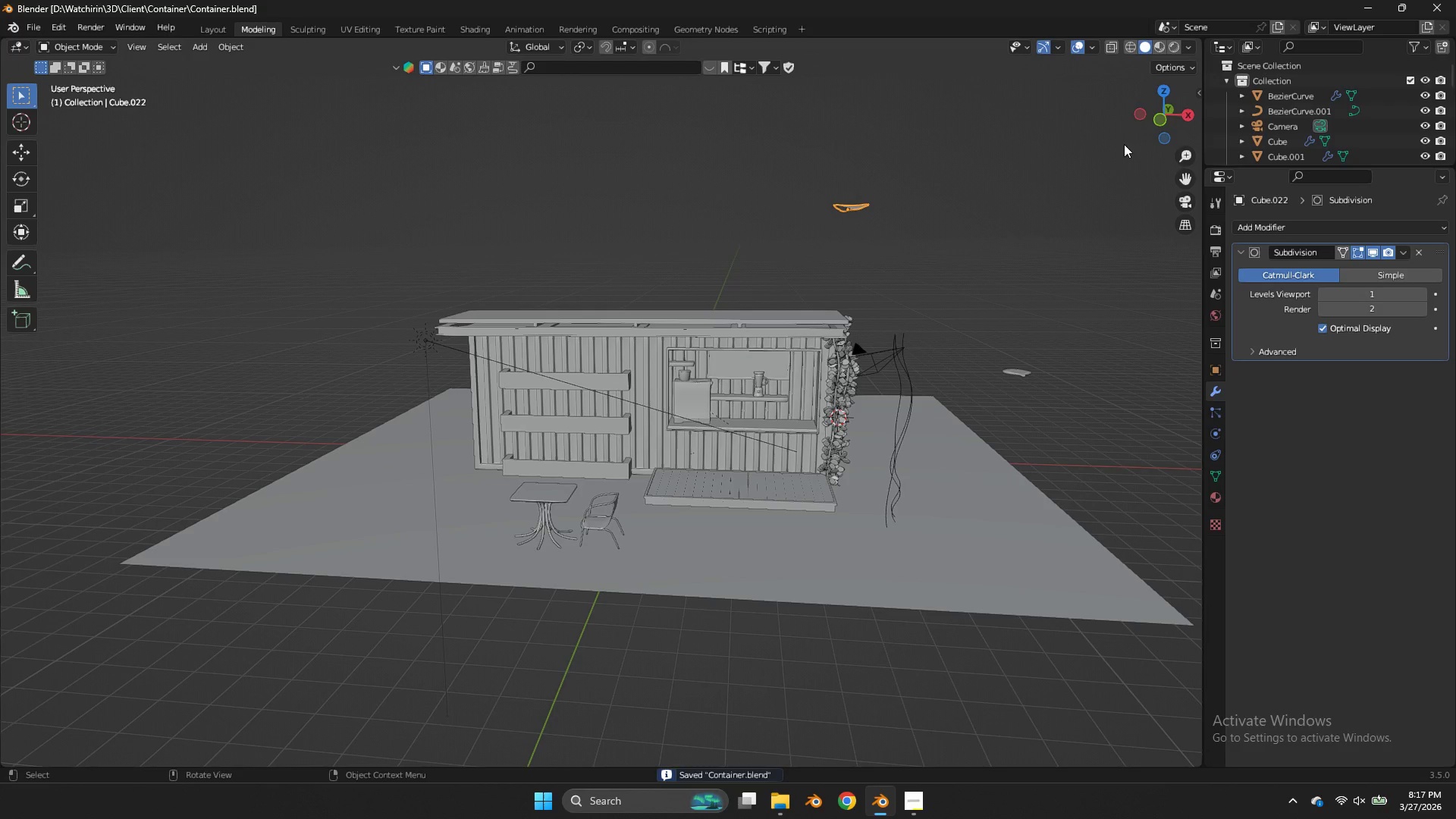 
key(Control+S)
 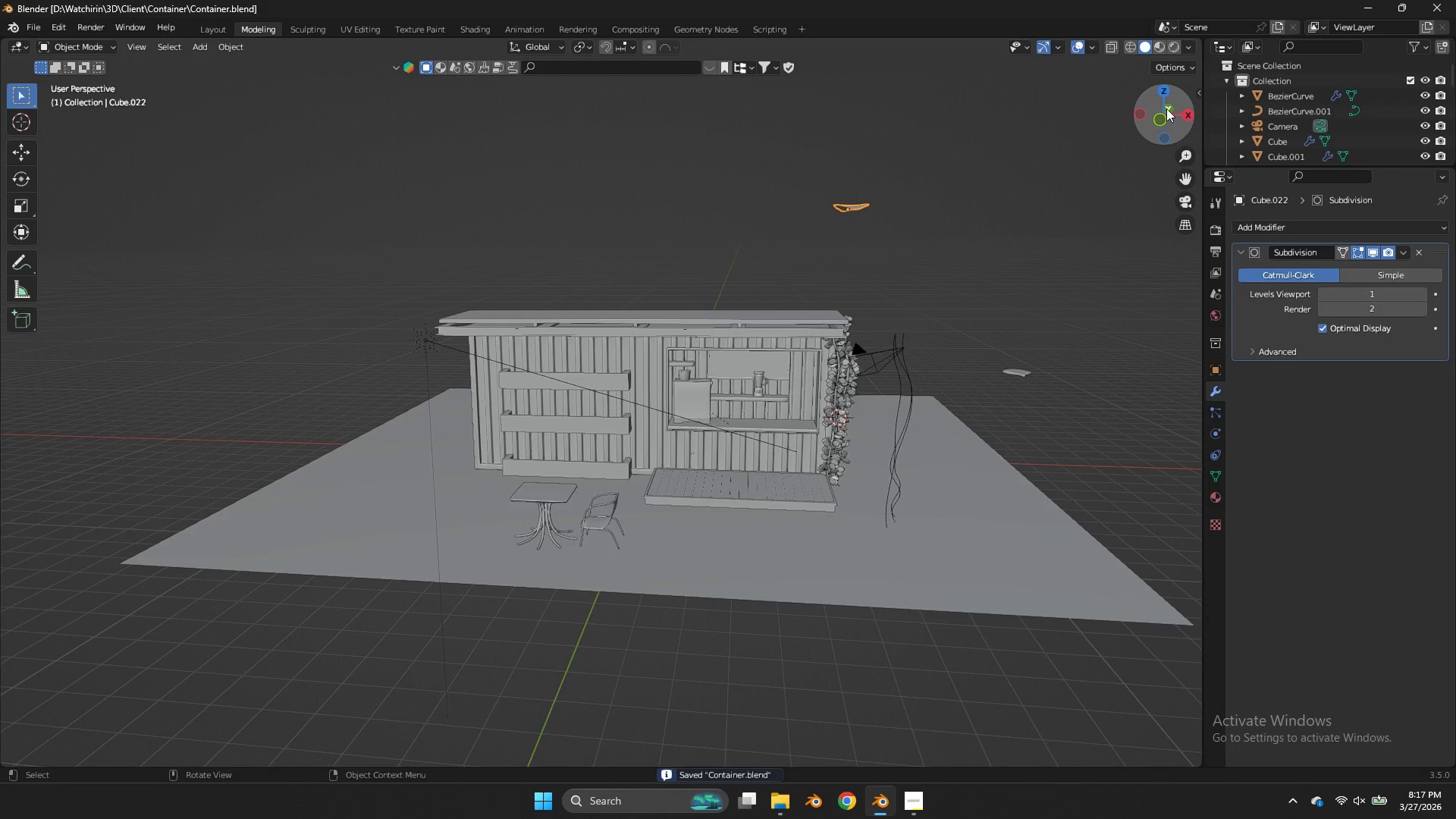 
left_click_drag(start_coordinate=[1166, 108], to_coordinate=[1150, 184])
 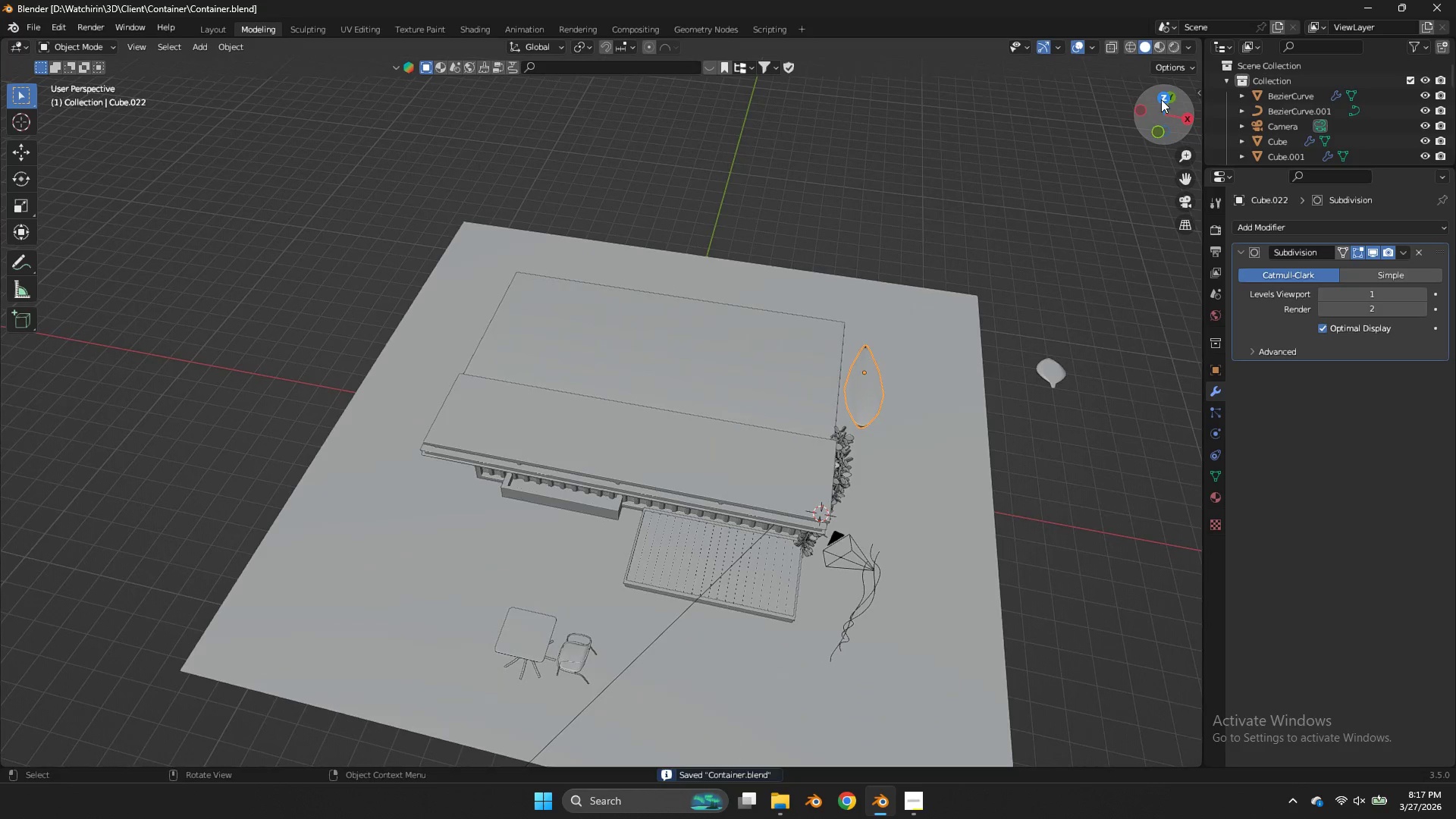 
left_click([1161, 99])
 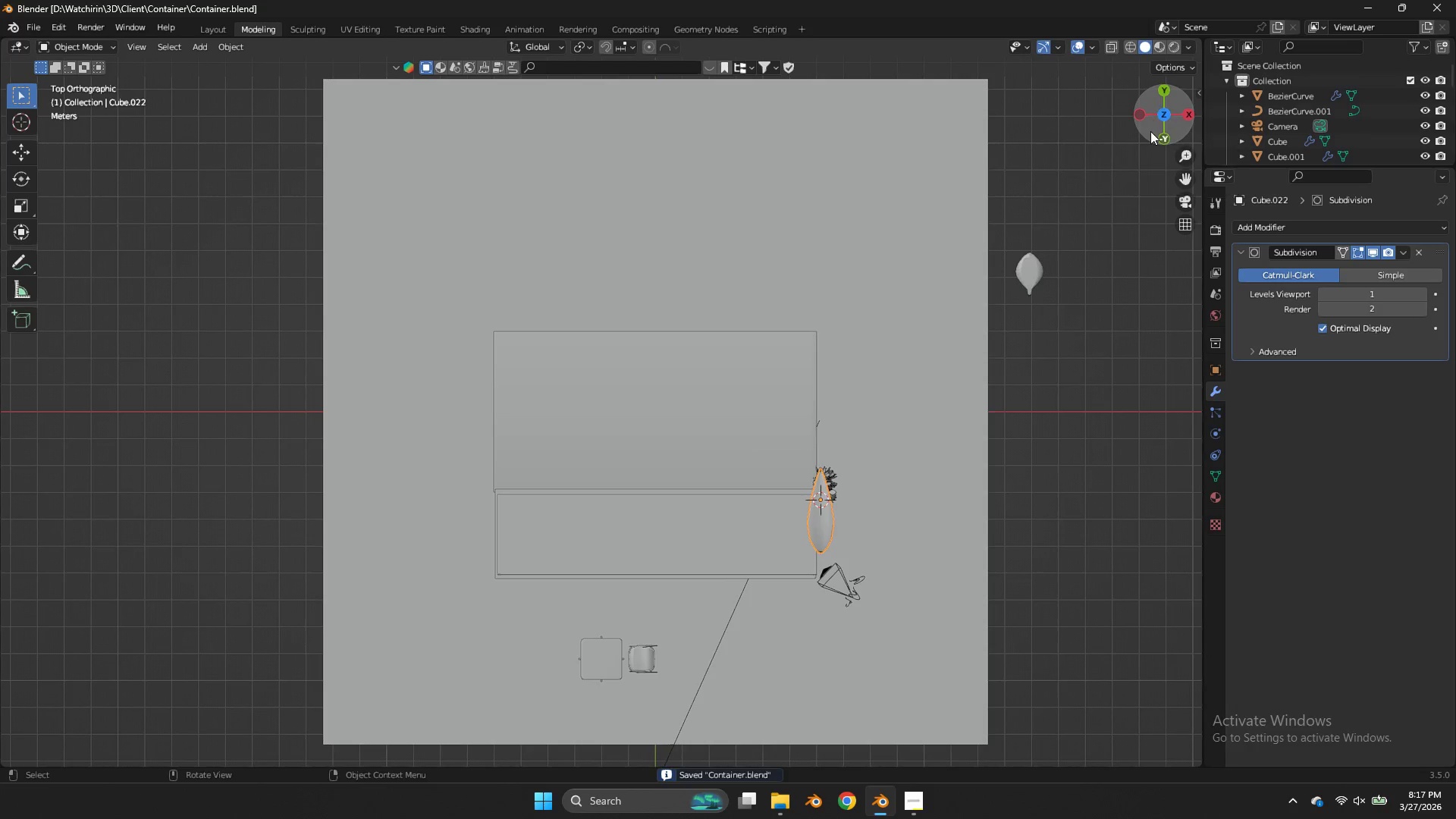 
left_click_drag(start_coordinate=[1151, 132], to_coordinate=[1178, 733])
 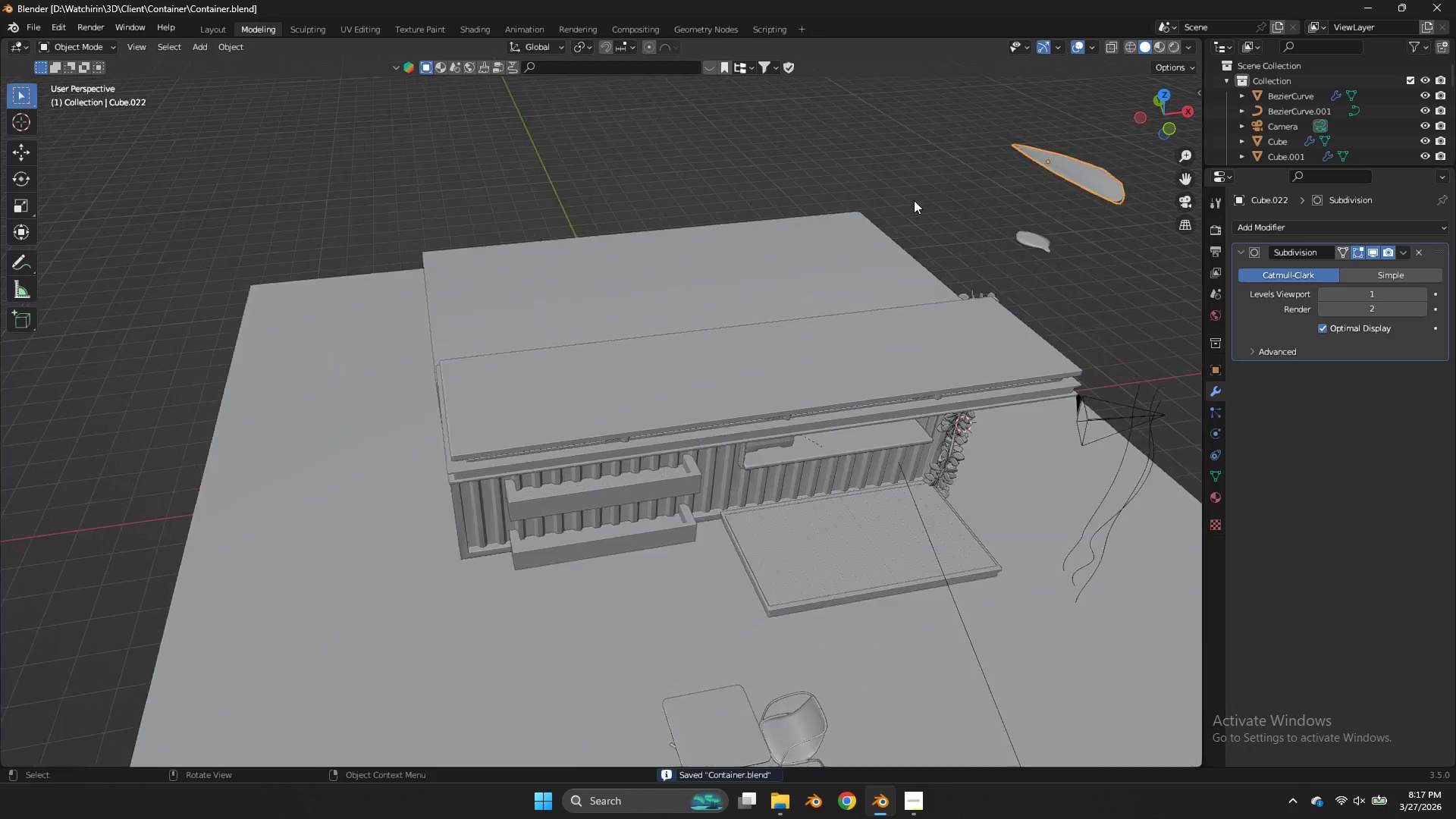 
scroll: coordinate [914, 200], scroll_direction: up, amount: 4.0
 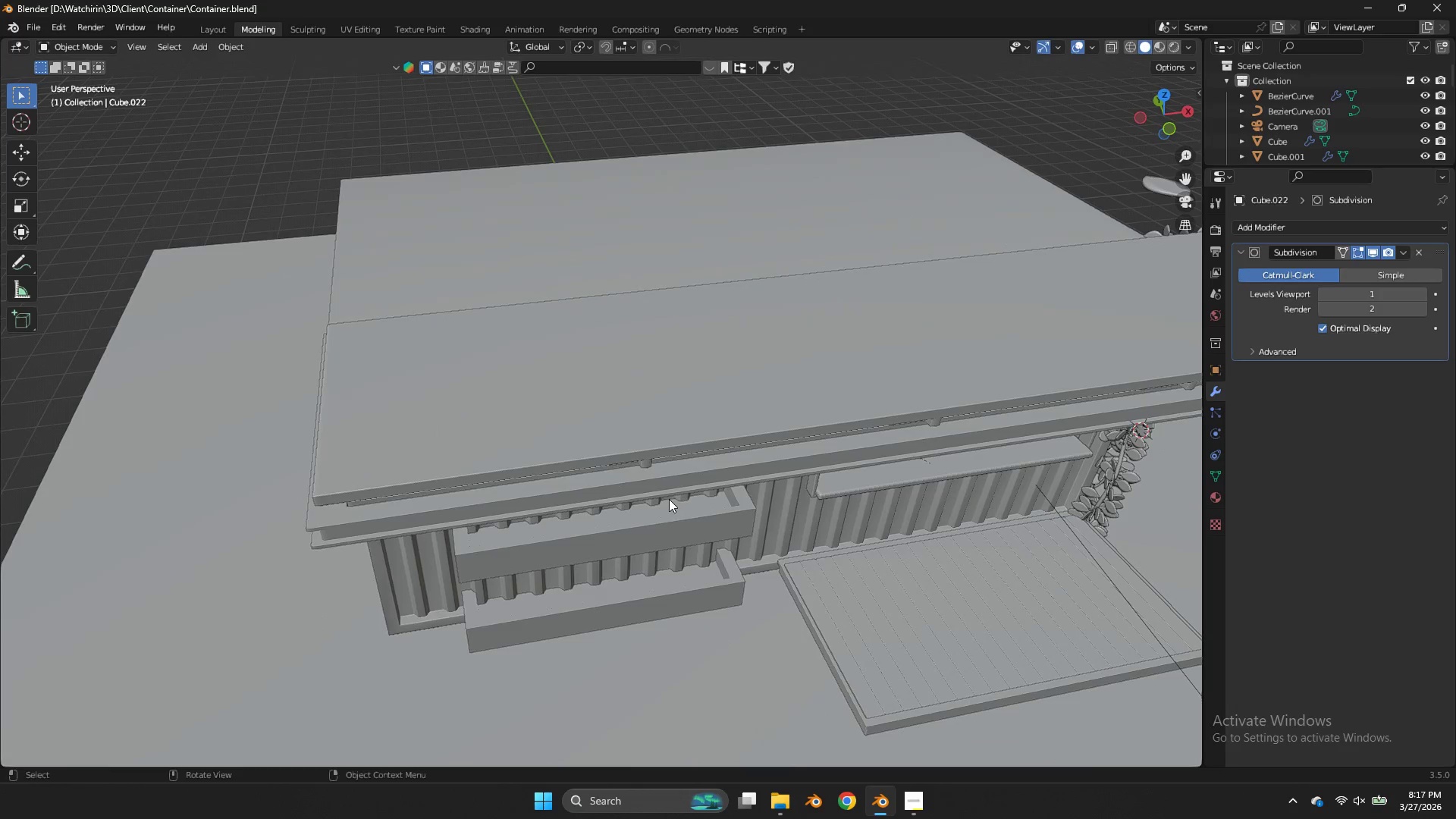 
left_click([669, 499])
 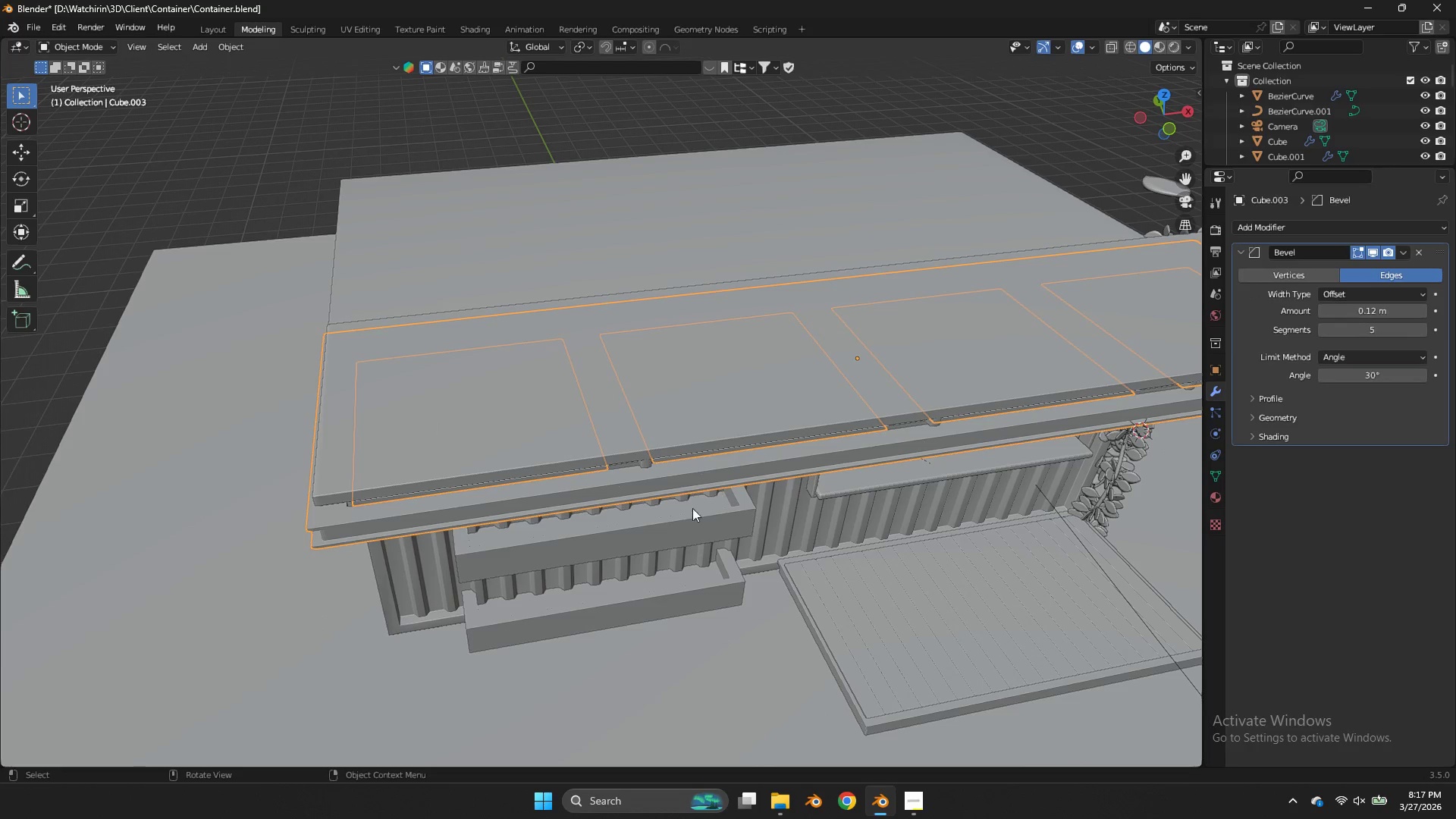 
left_click([680, 510])
 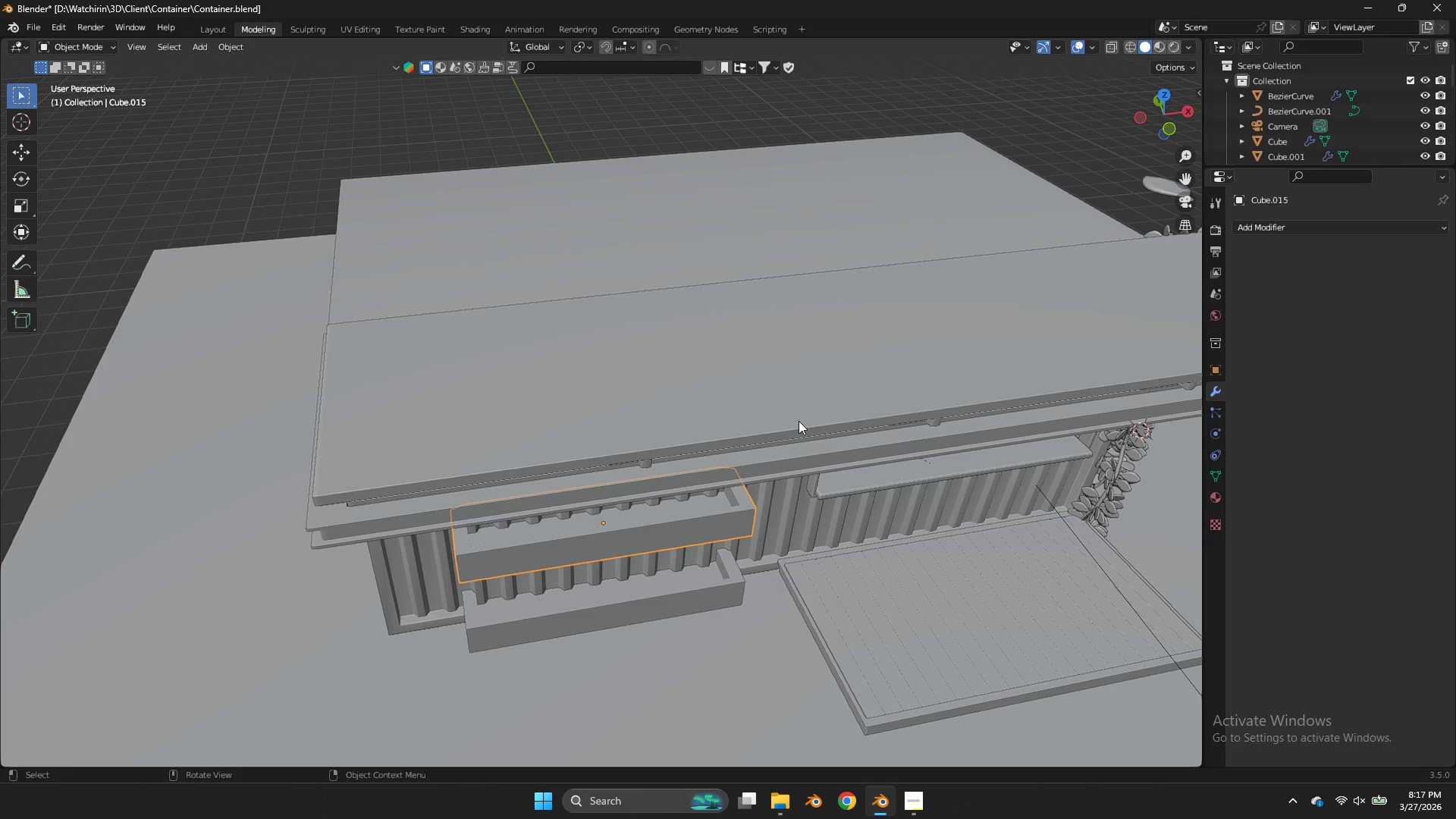 
key(Shift+S)
 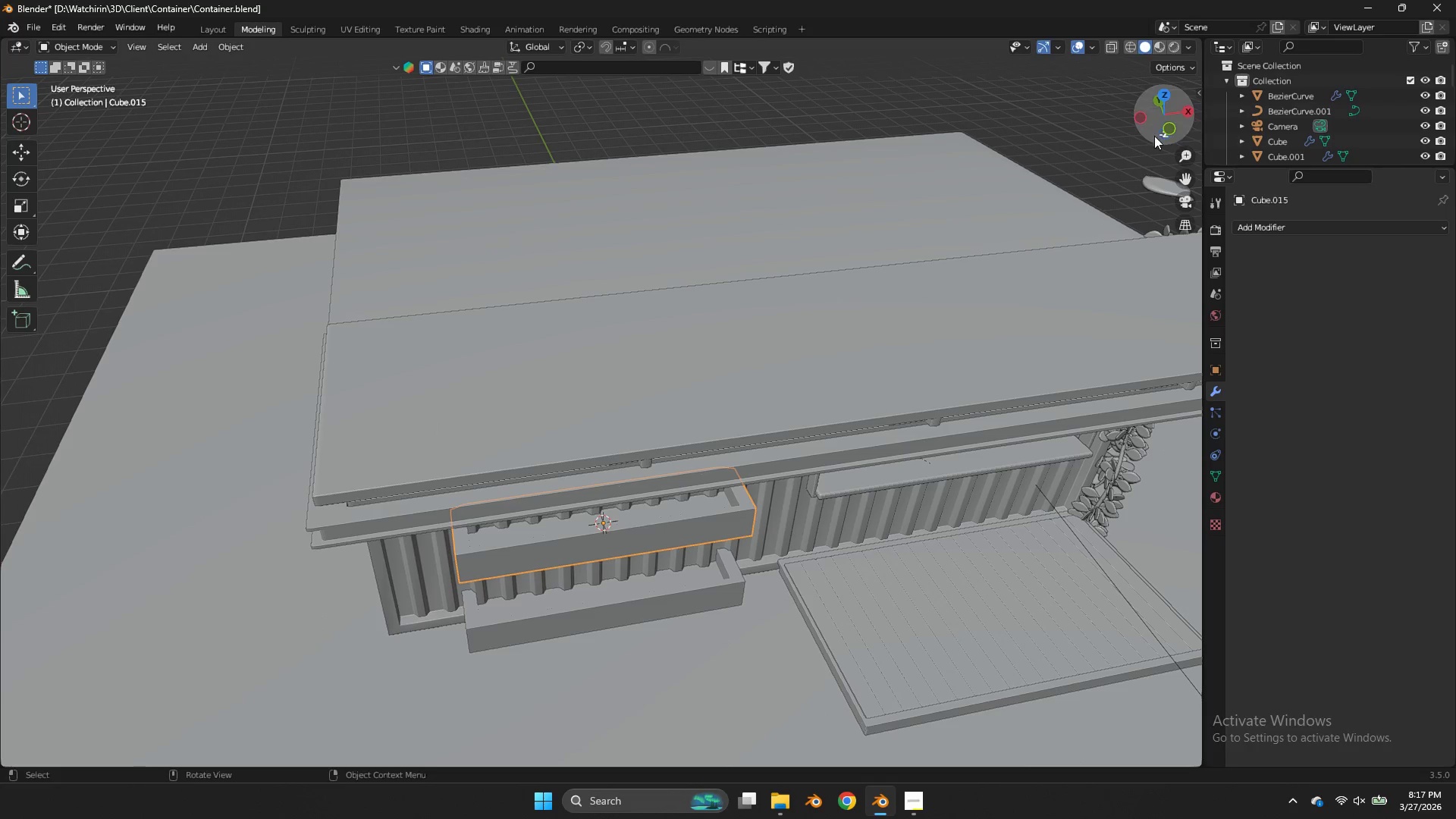 
key(Shift+ShiftLeft)
 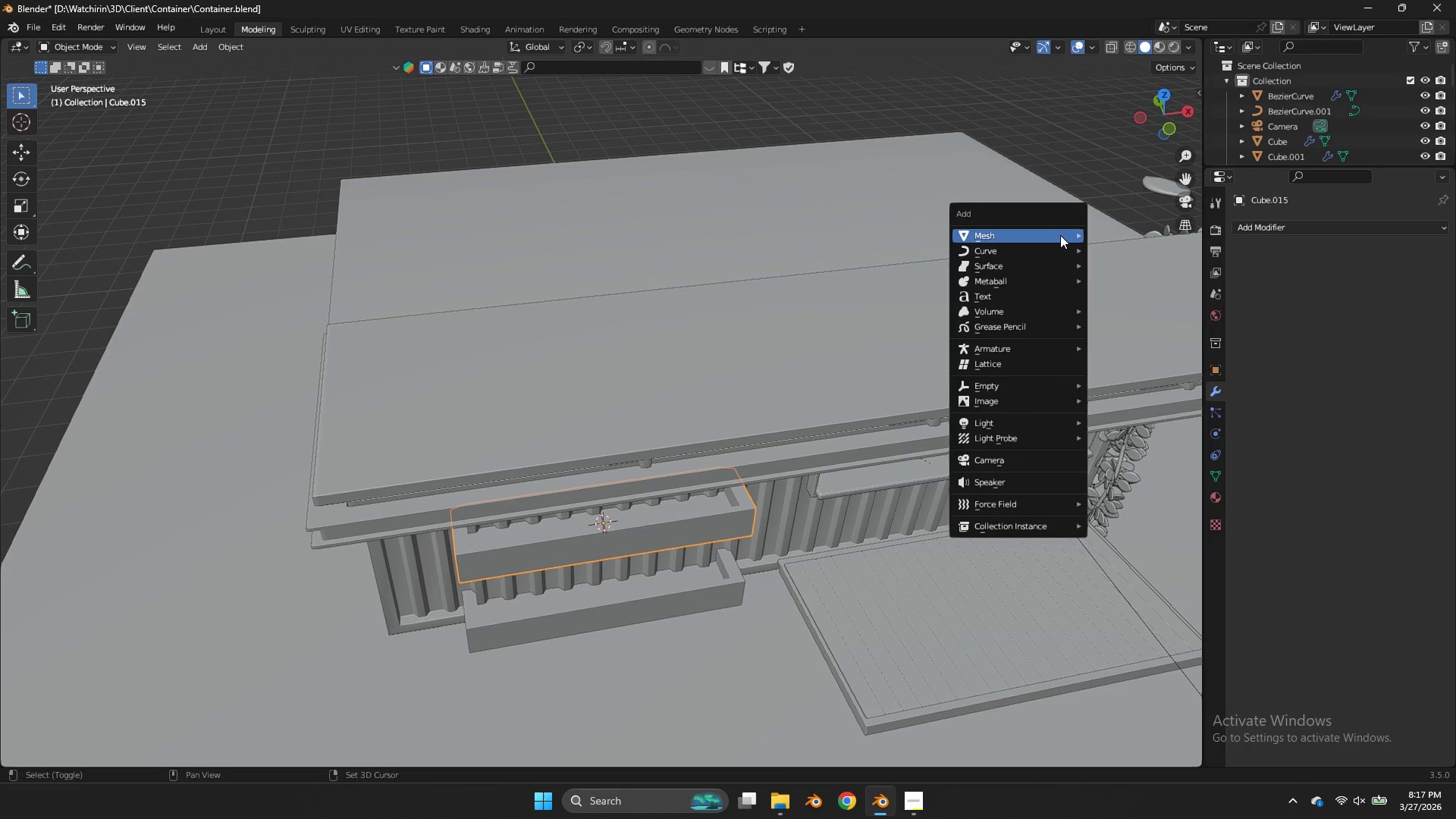 
key(Shift+A)
 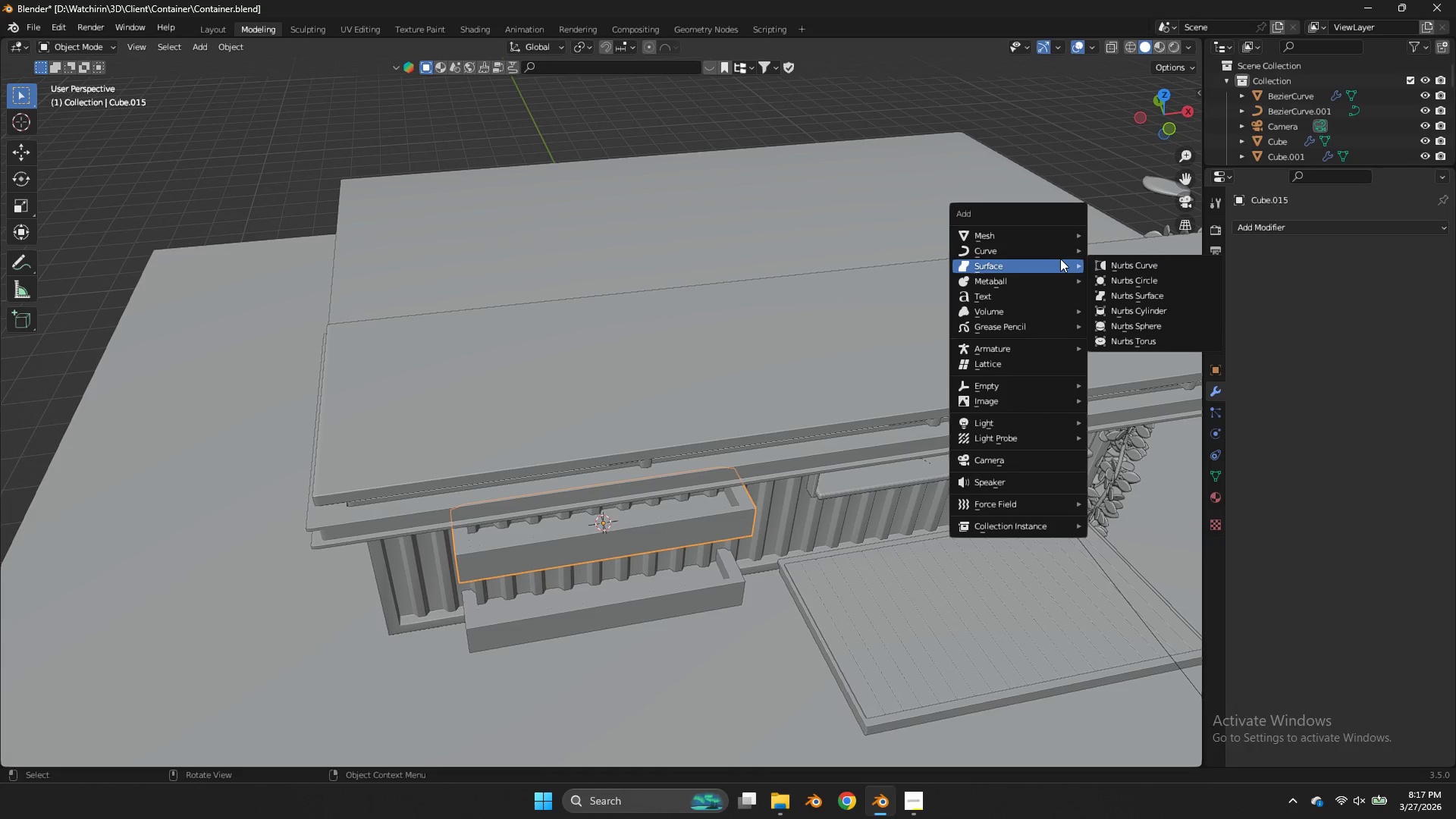 
double_click([1056, 252])
 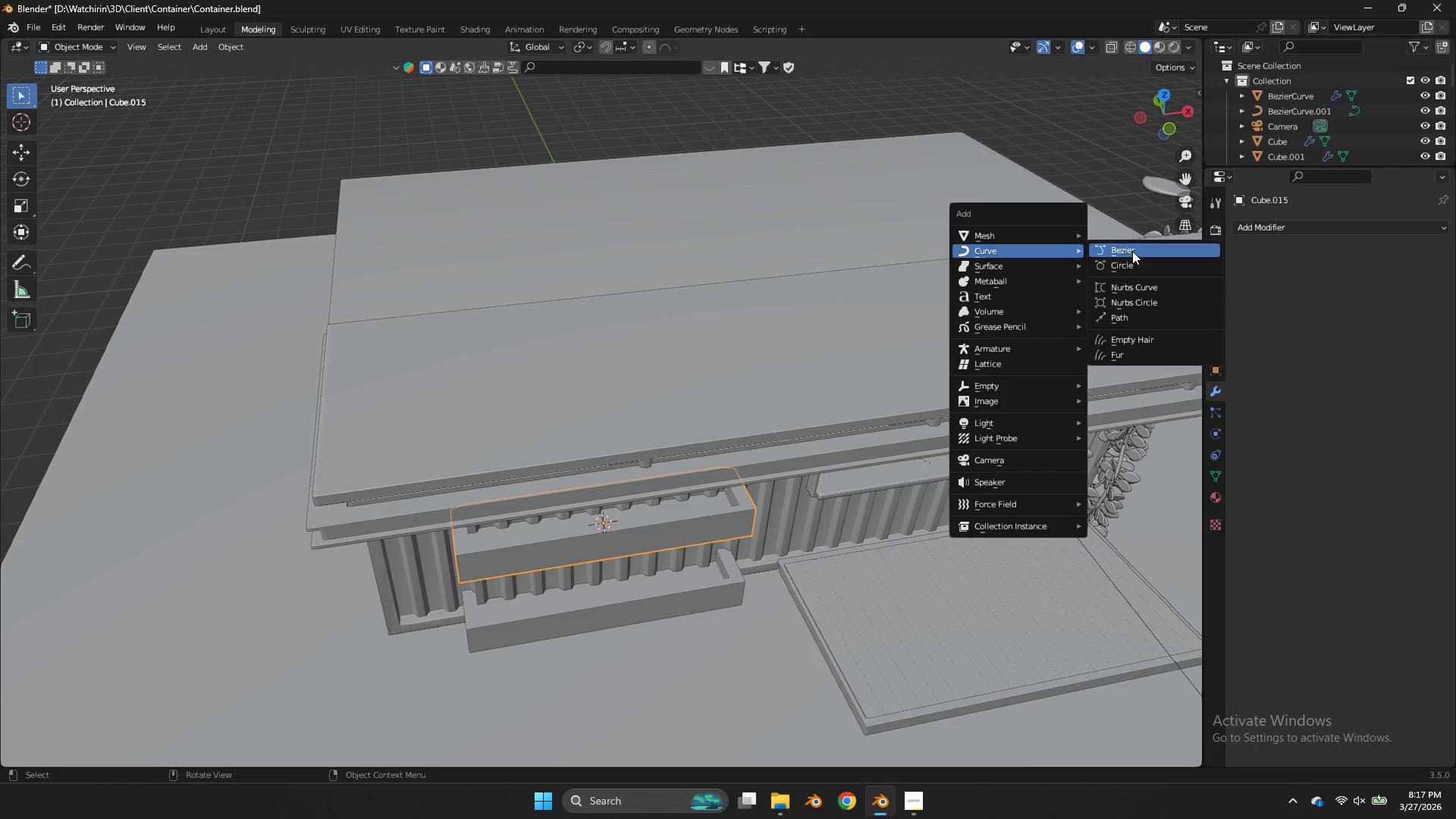 
left_click([1131, 251])
 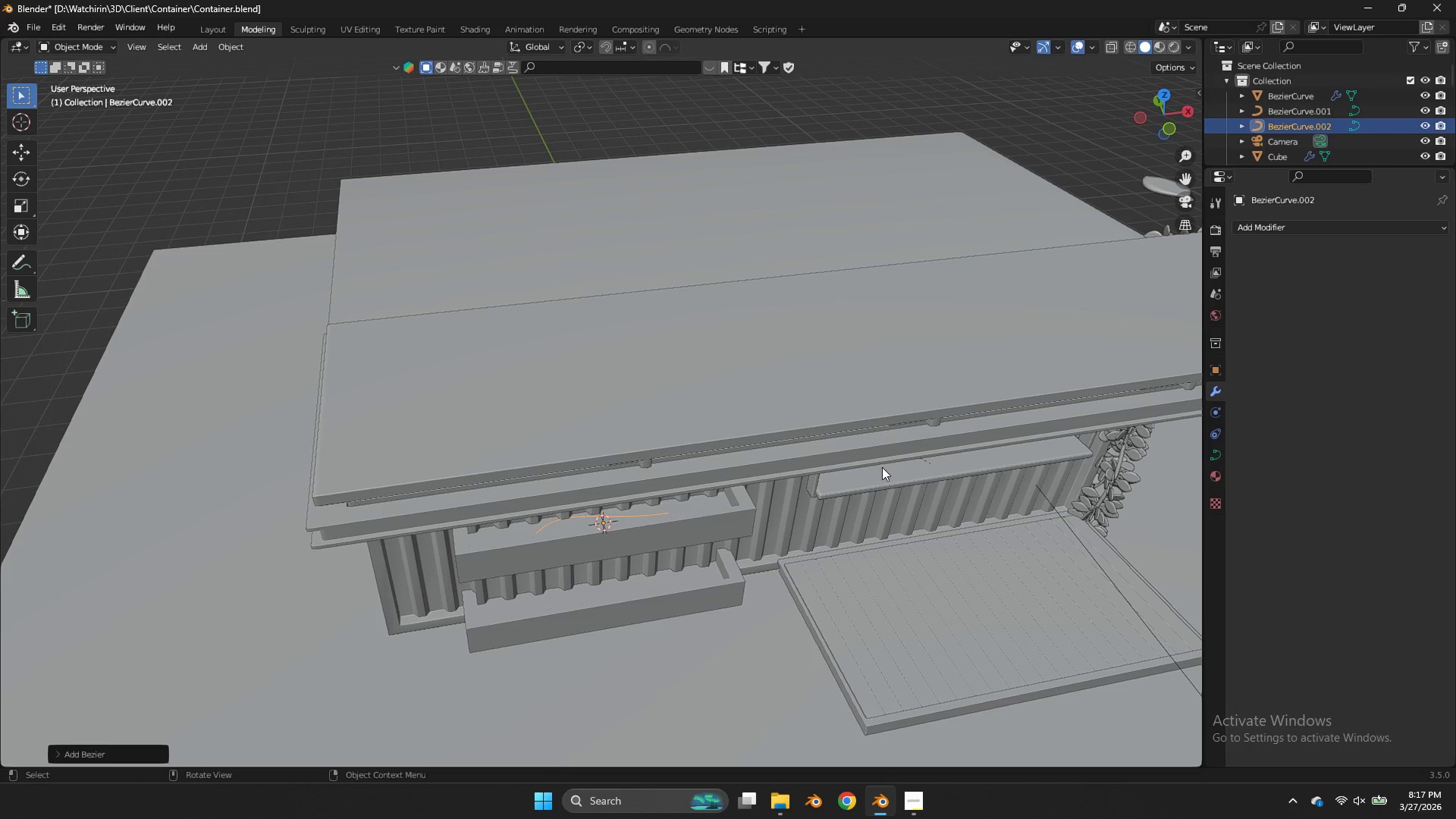 
scroll: coordinate [881, 470], scroll_direction: down, amount: 3.0
 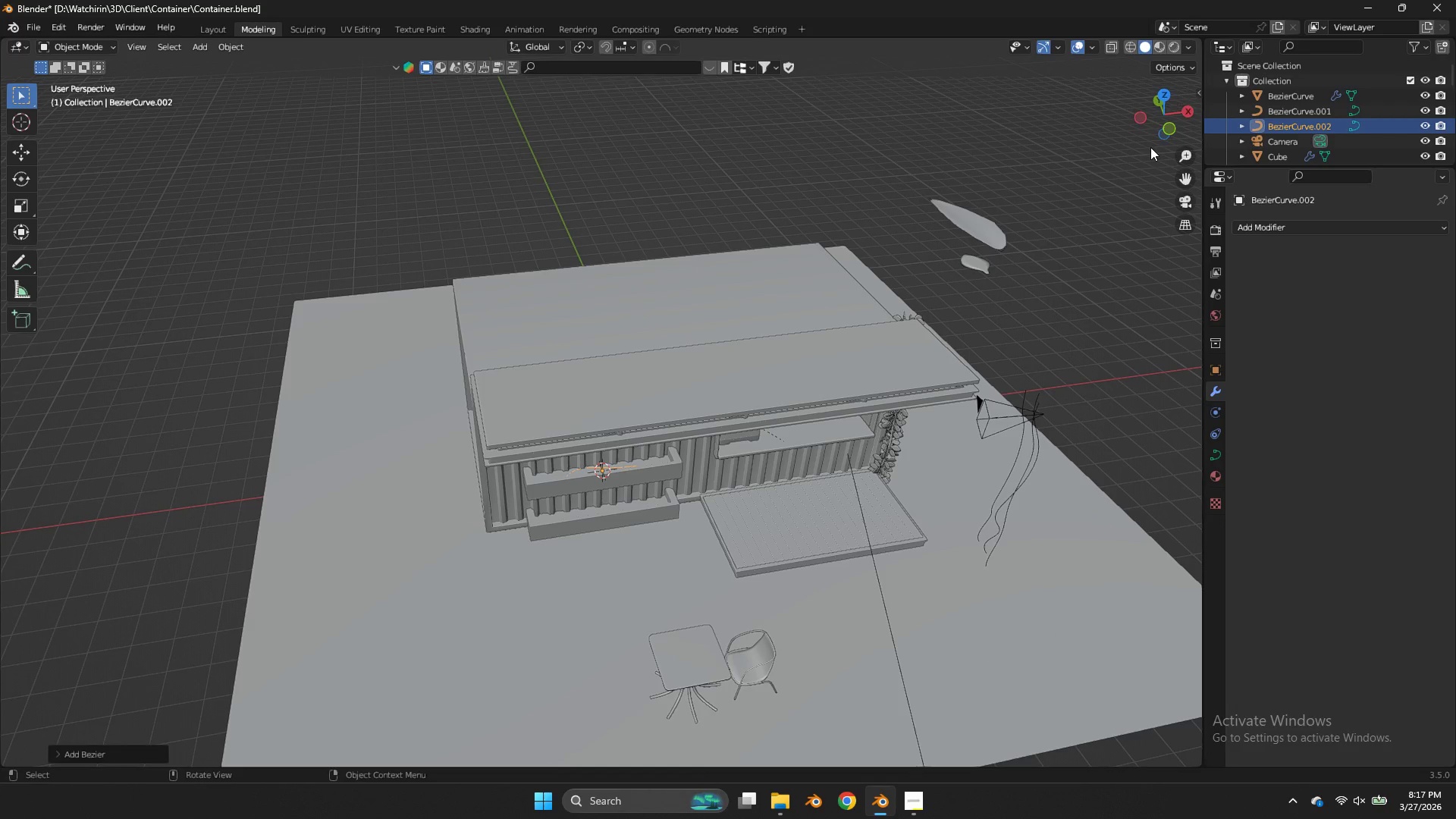 
key(Tab)
 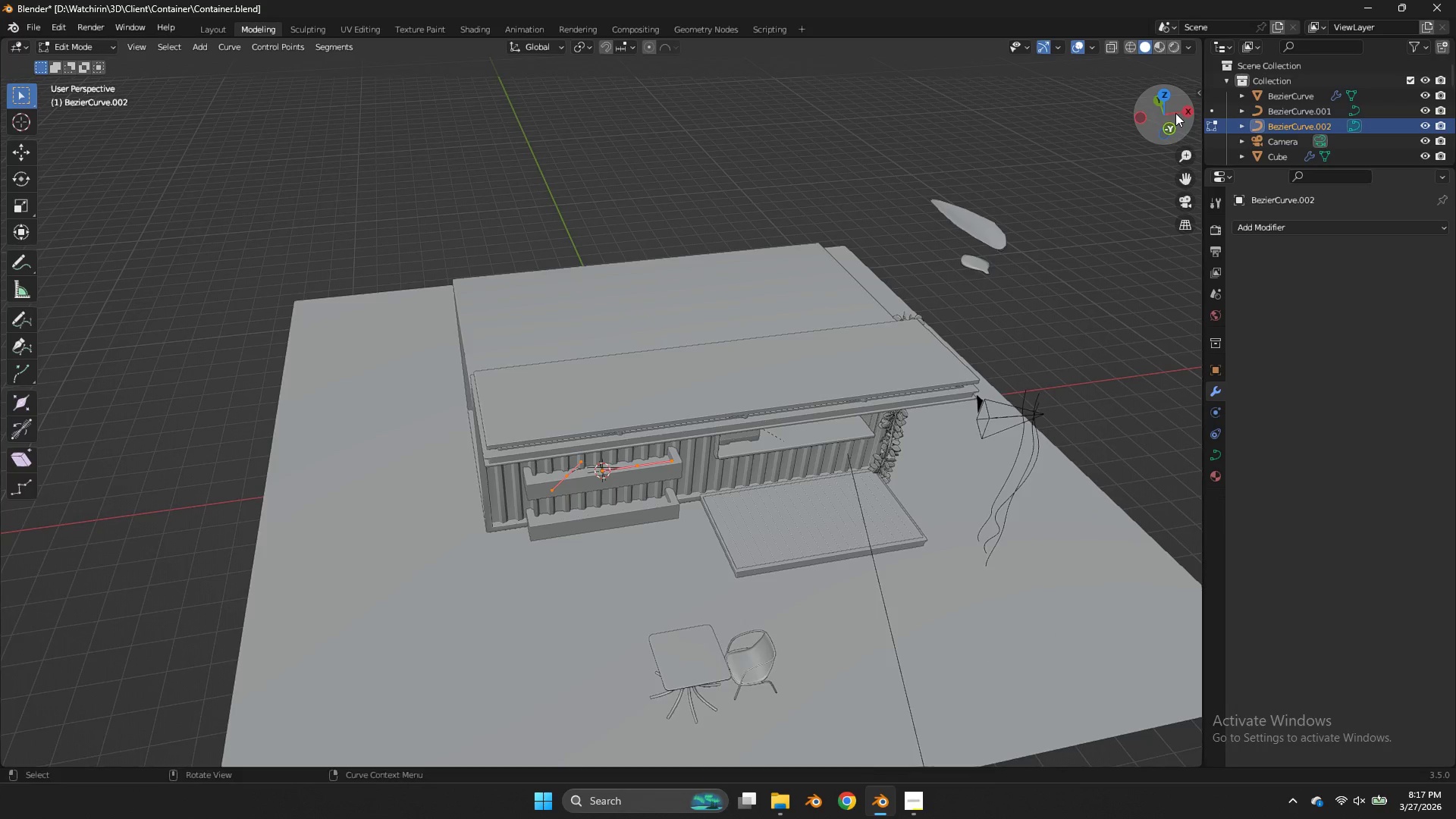 
left_click_drag(start_coordinate=[1175, 114], to_coordinate=[52, 72])
 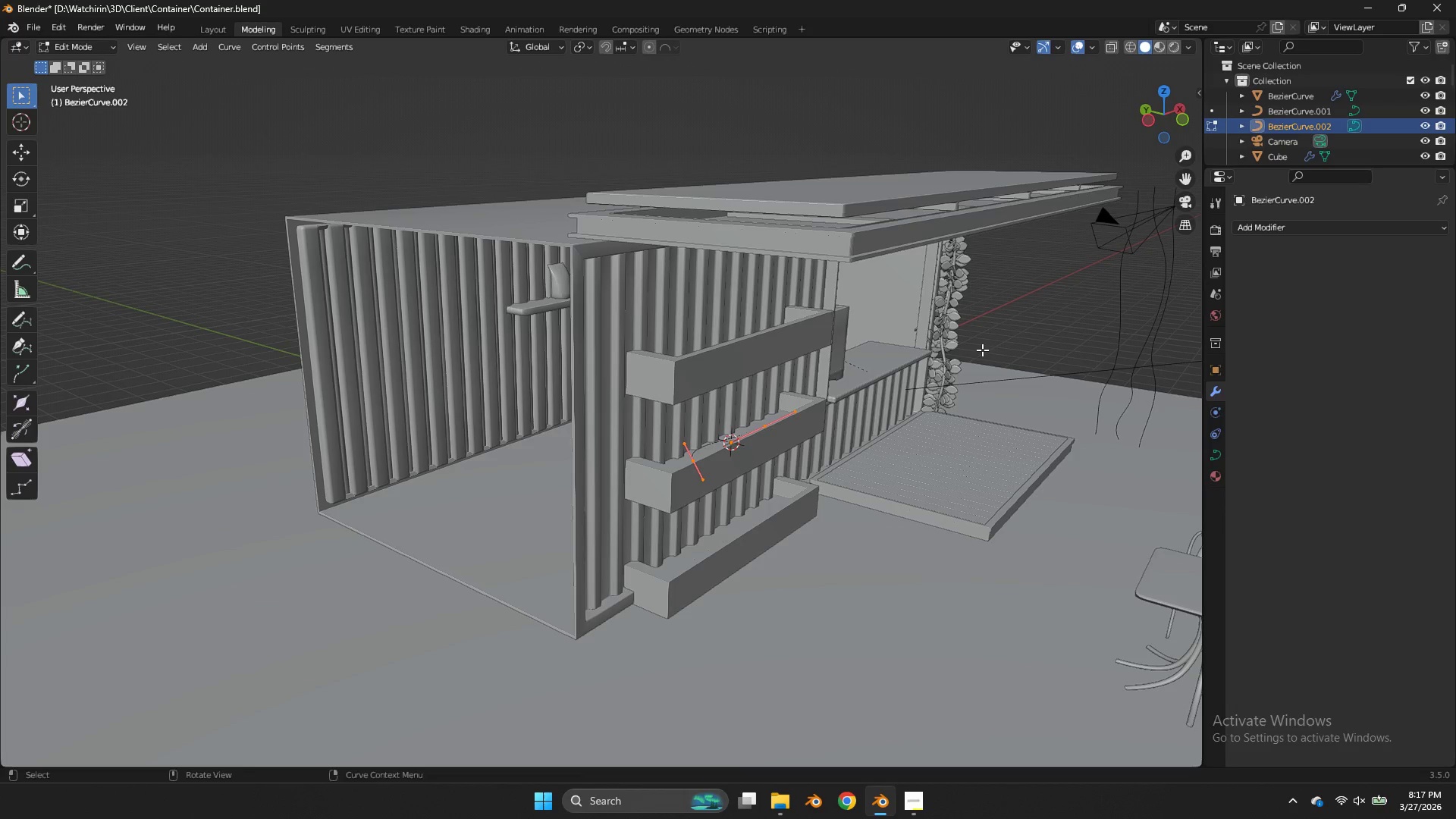 
scroll: coordinate [982, 350], scroll_direction: up, amount: 3.0
 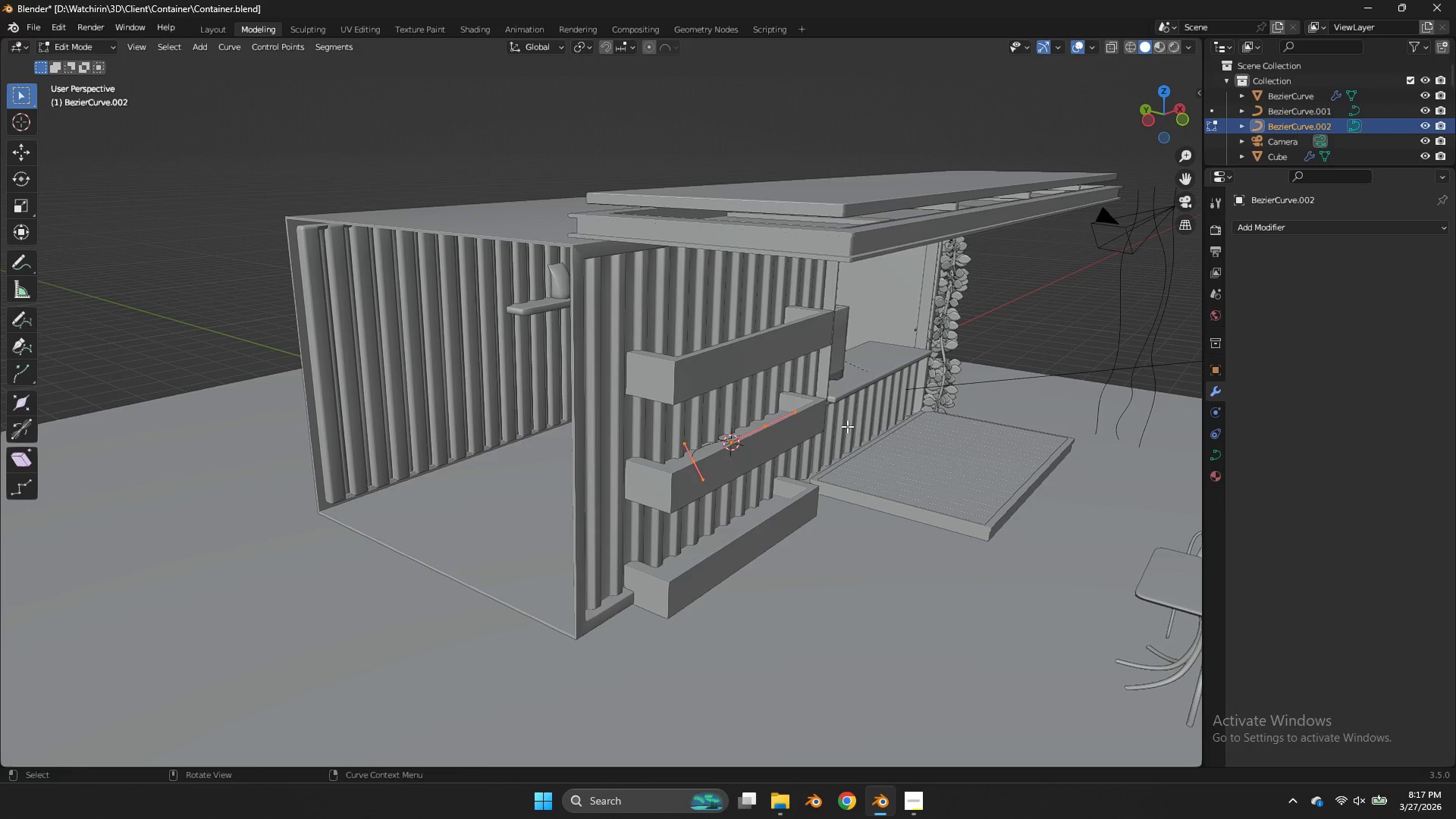 
type(gz)
 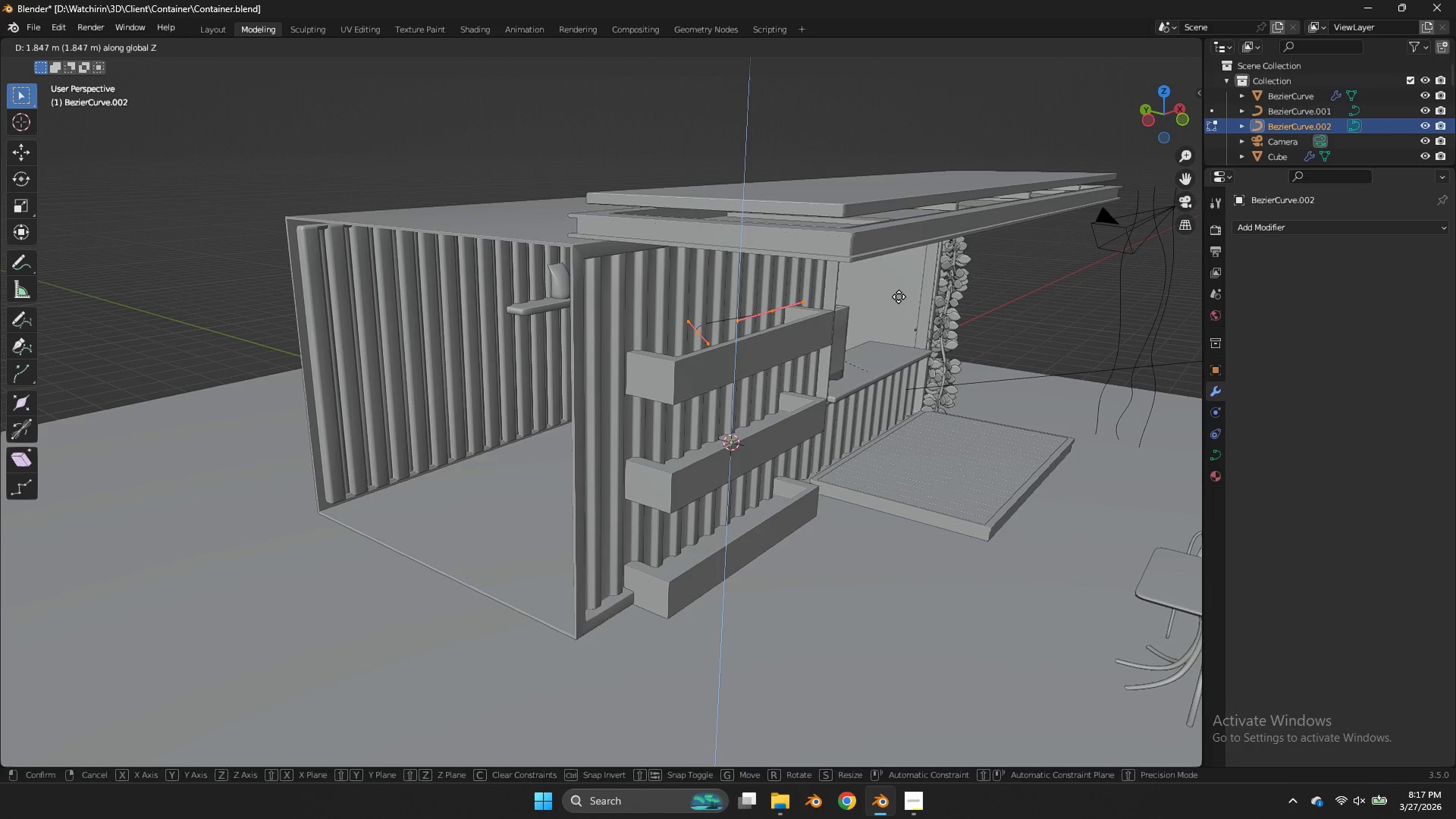 
left_click_drag(start_coordinate=[899, 297], to_coordinate=[905, 290])
 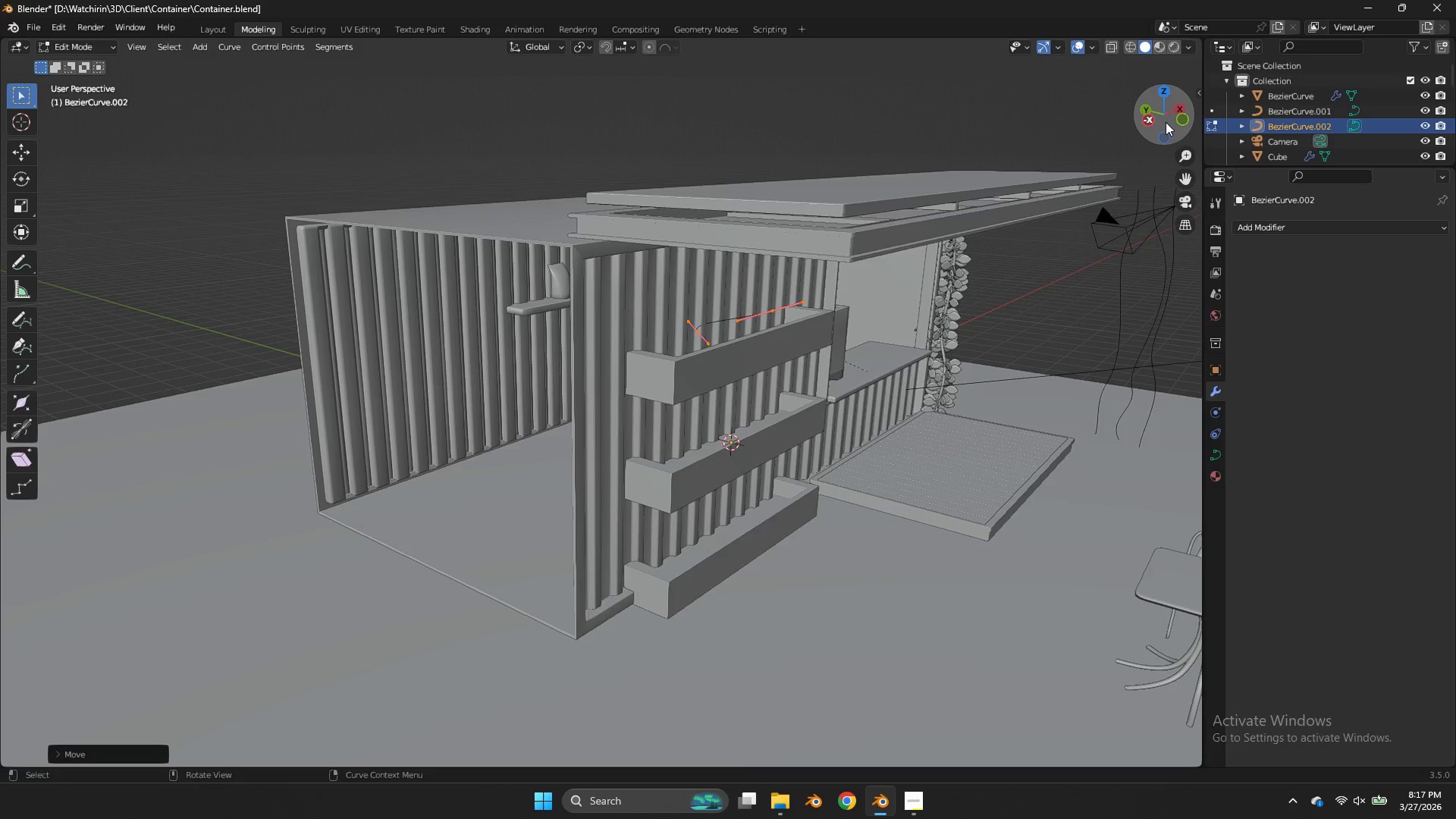 
left_click_drag(start_coordinate=[1166, 122], to_coordinate=[1180, 136])
 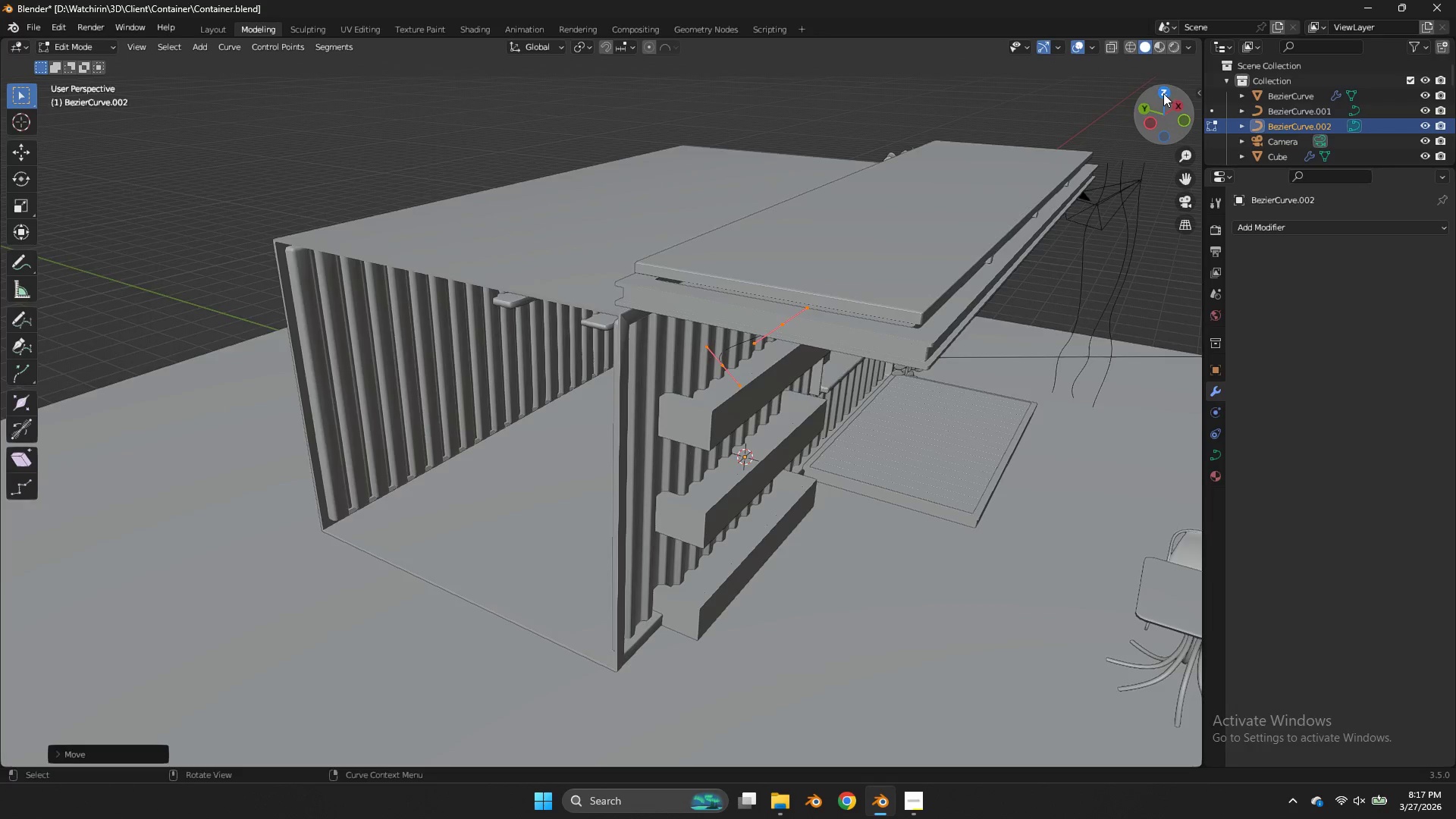 
left_click([1163, 93])
 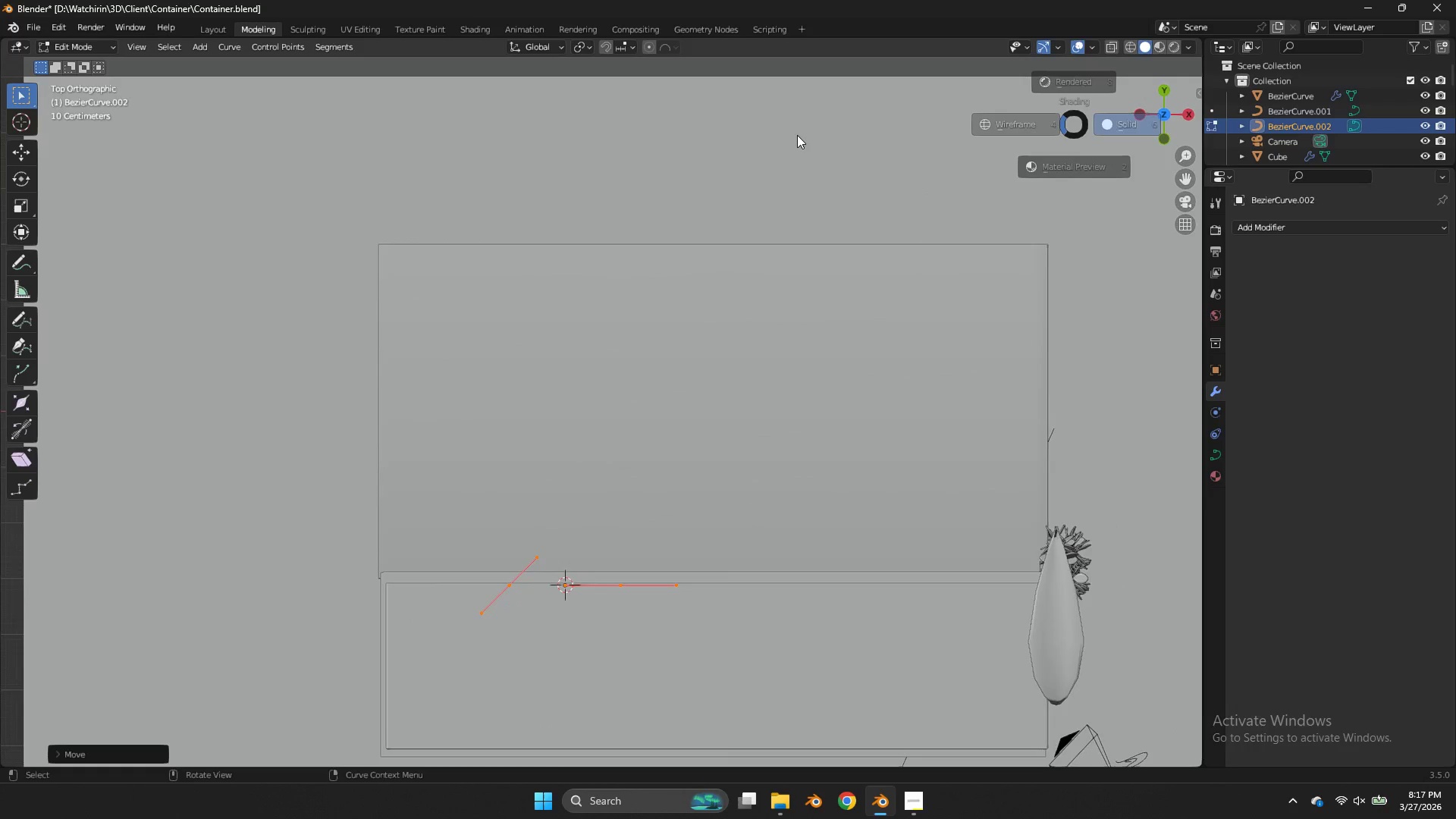 
type(z)
key(Tab)
type(rg)
 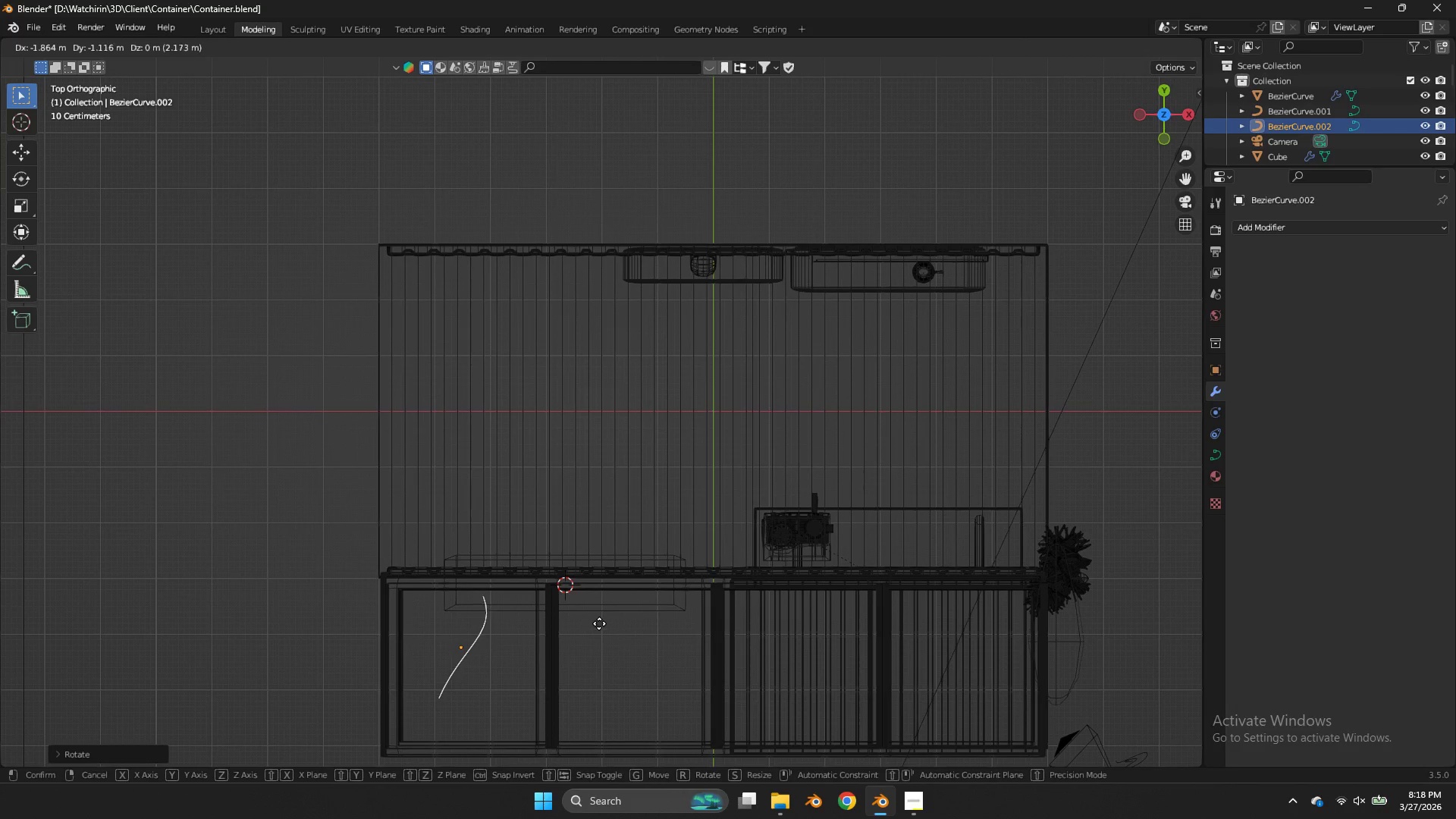 
left_click([599, 623])
 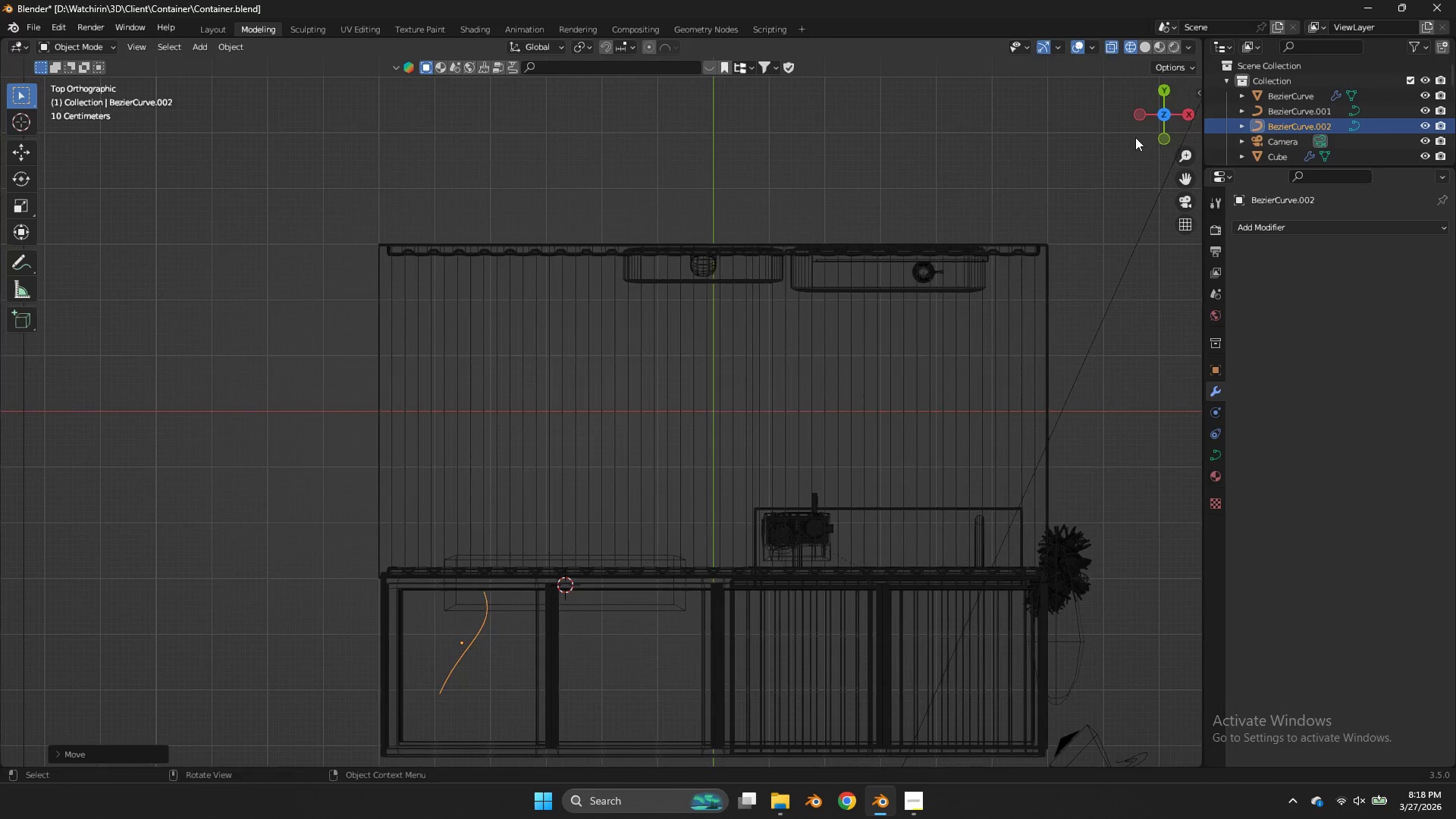 
left_click_drag(start_coordinate=[1147, 132], to_coordinate=[11, 711])
 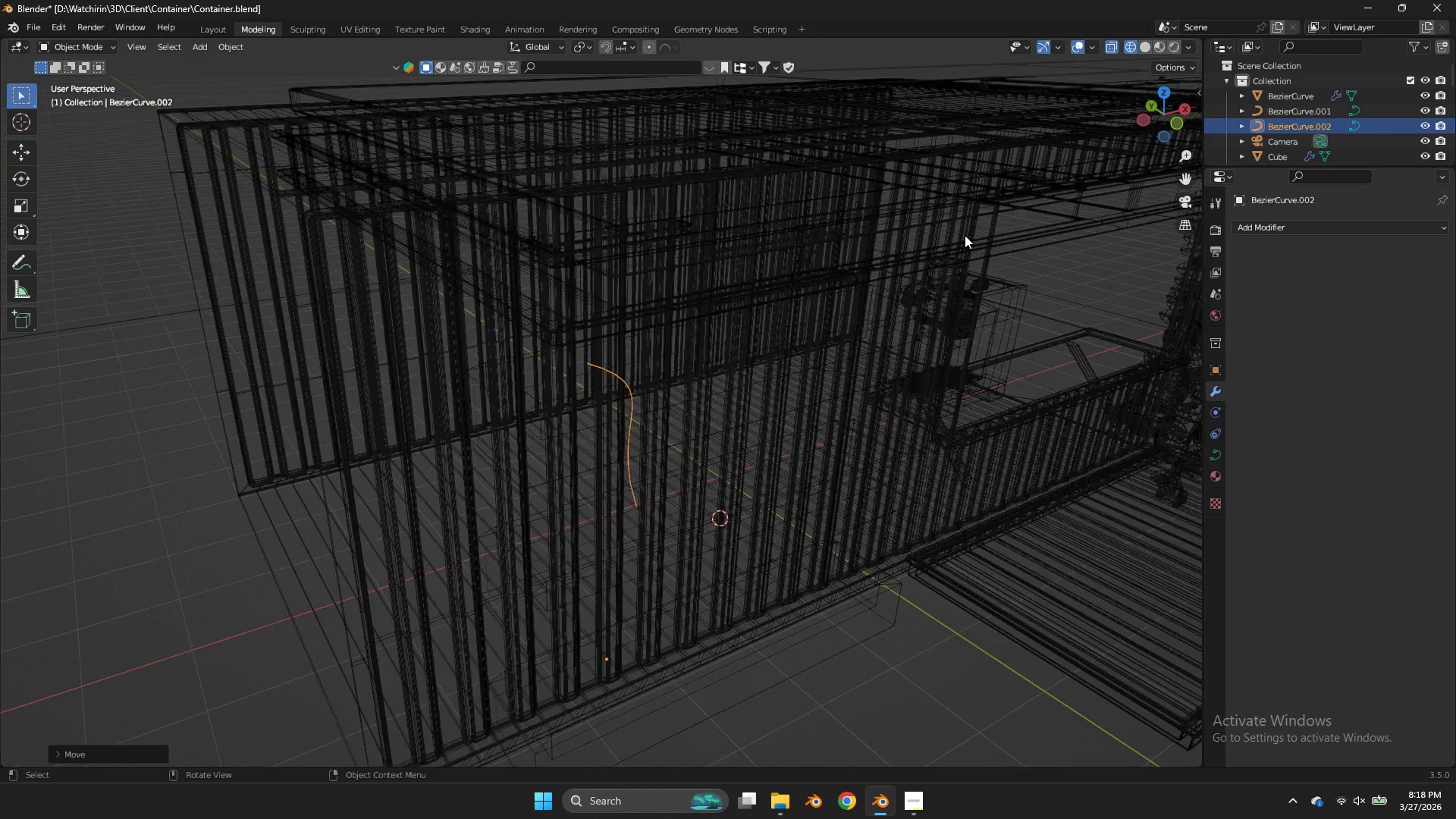 
key(Z)
 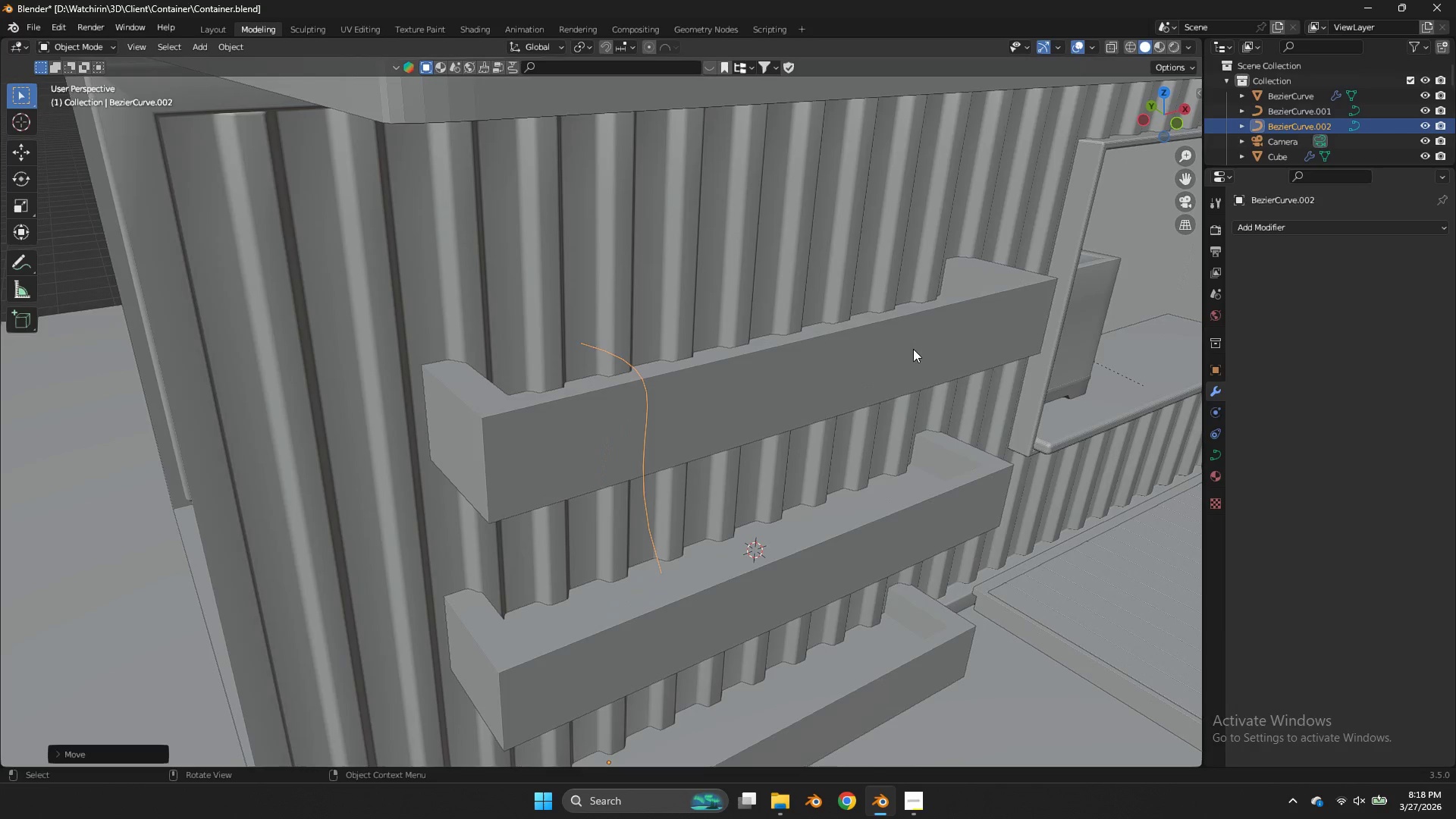 
scroll: coordinate [965, 235], scroll_direction: up, amount: 2.0
 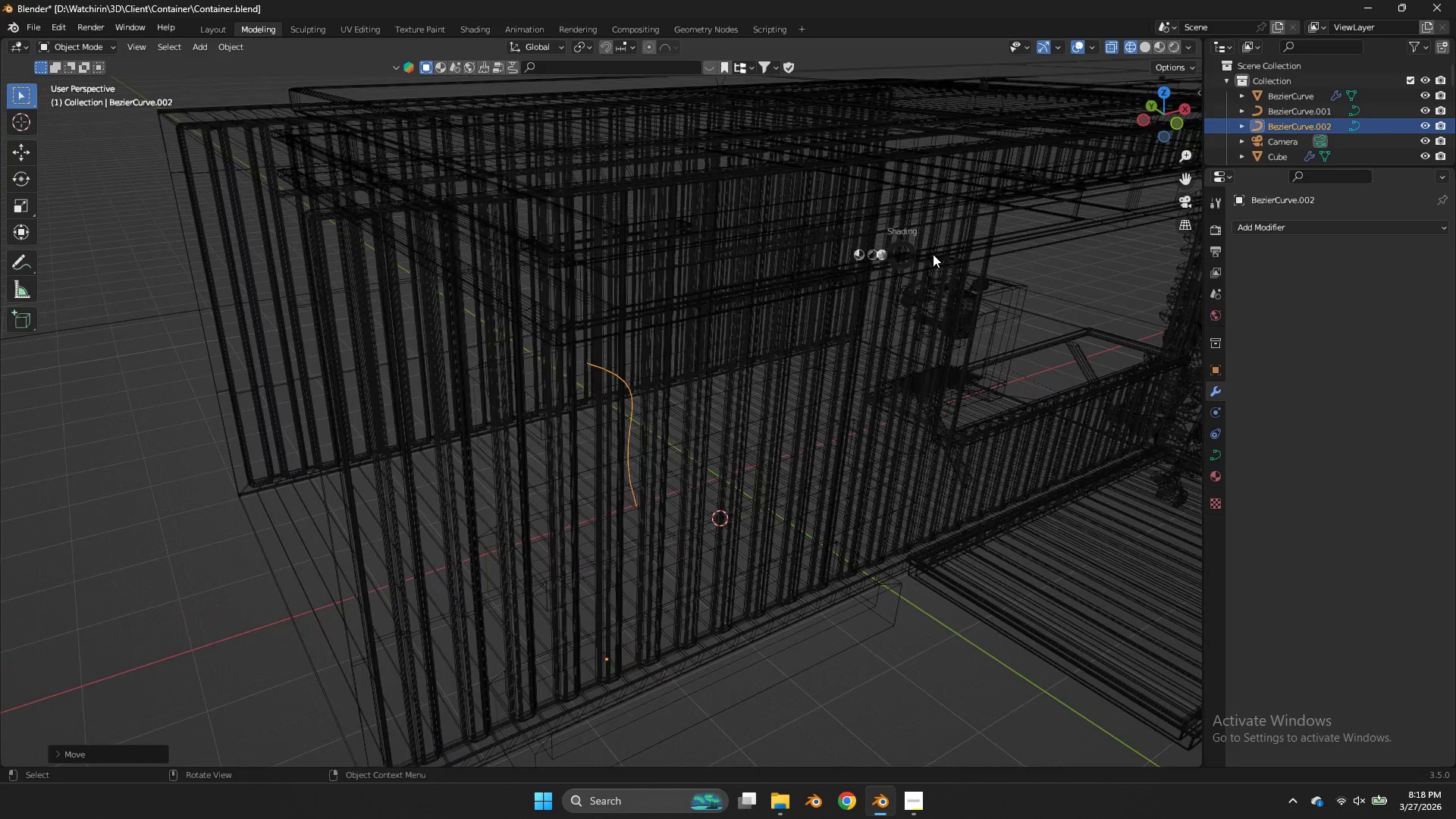 
type(gz)
 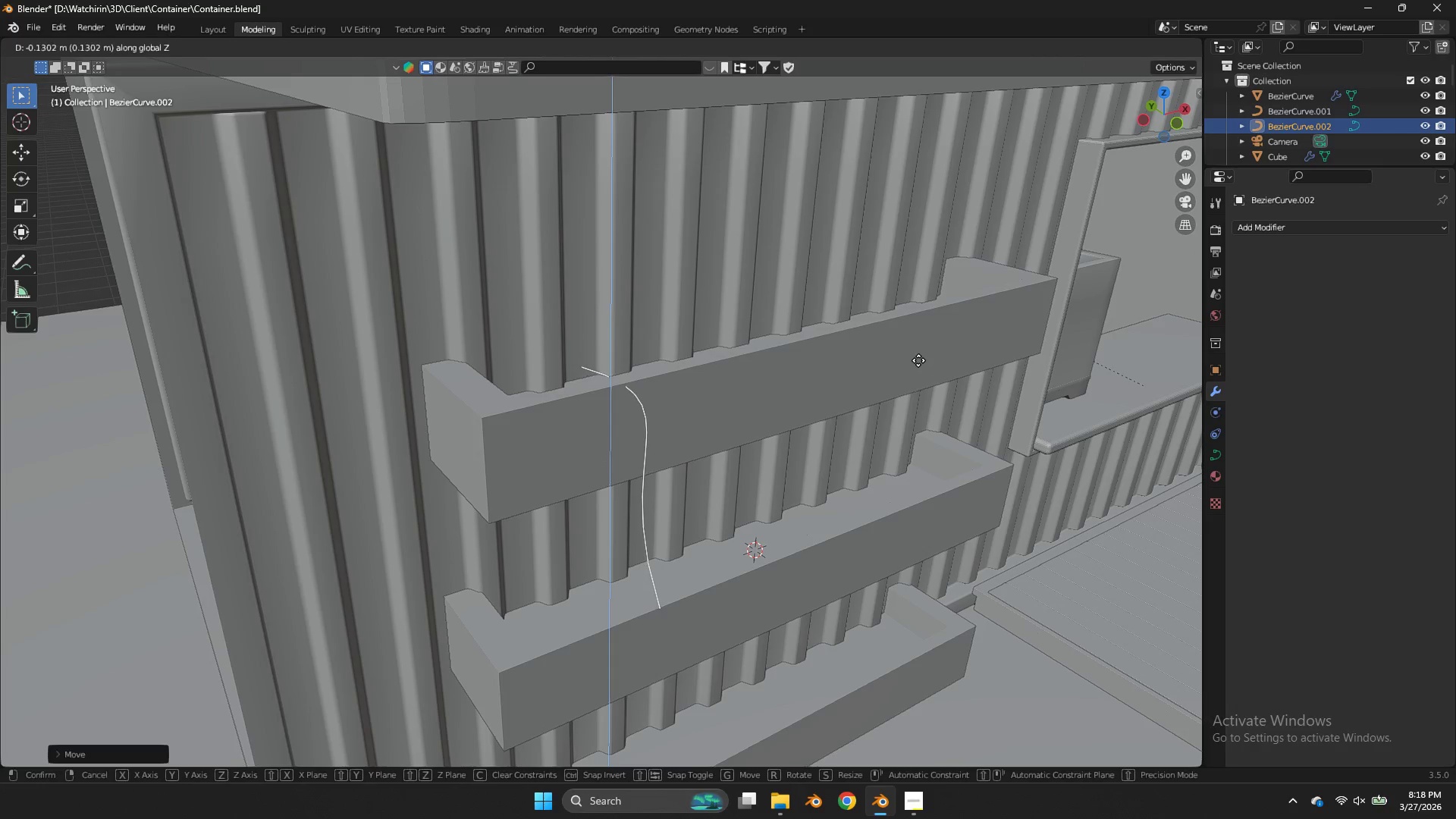 
scroll: coordinate [913, 349], scroll_direction: up, amount: 1.0
 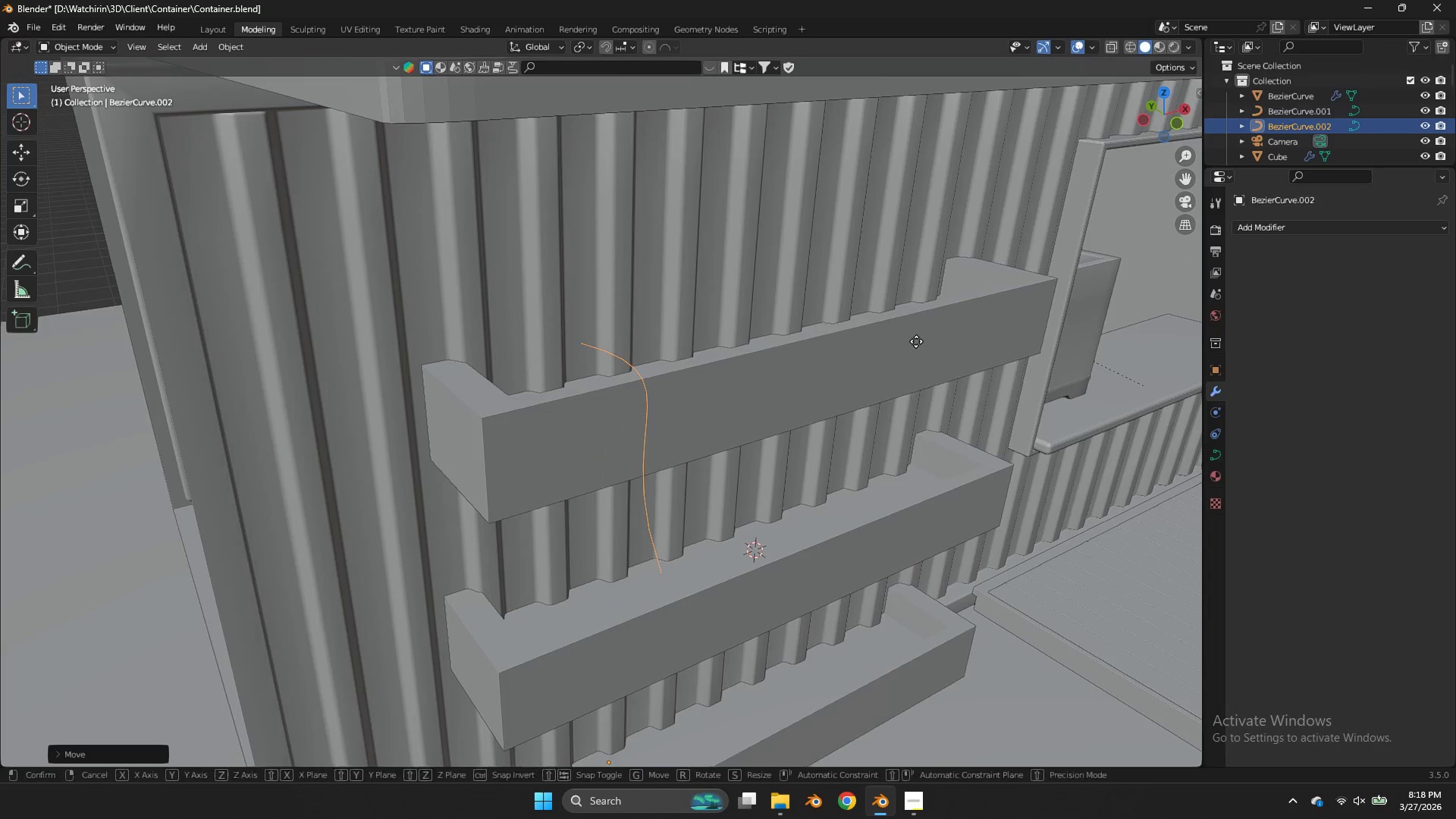 
left_click([918, 360])
 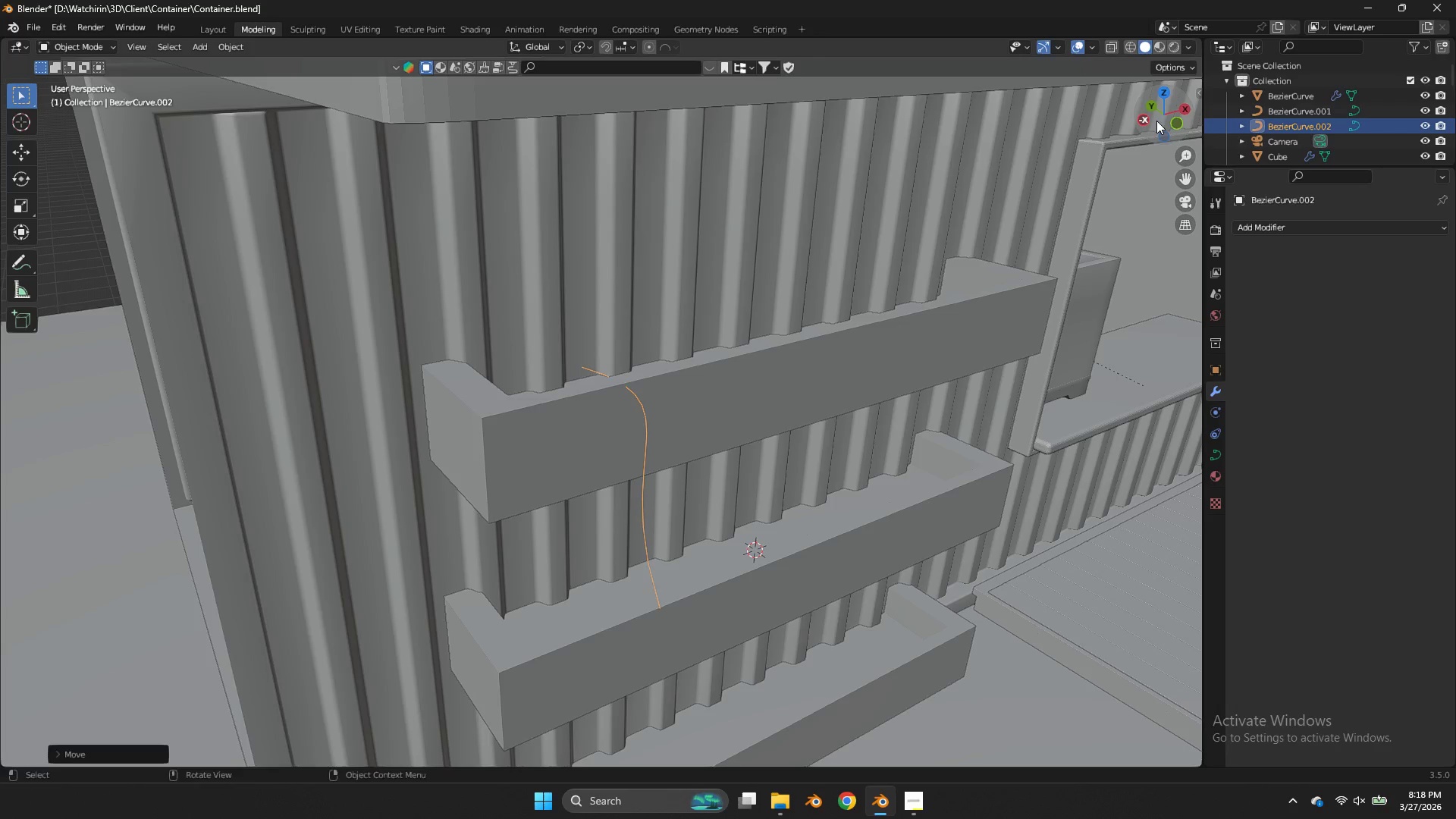 
left_click_drag(start_coordinate=[1156, 119], to_coordinate=[1188, 111])
 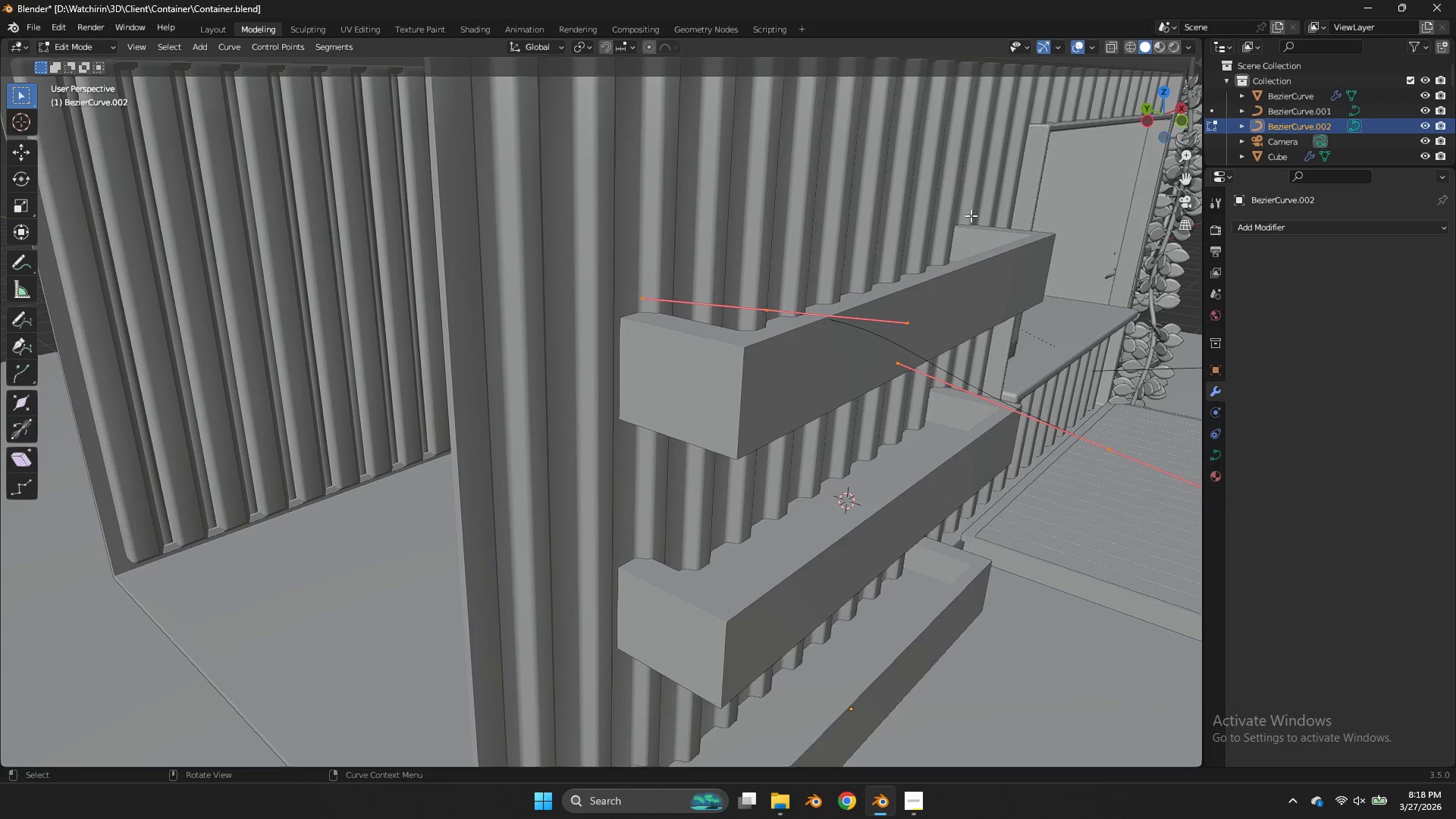 
key(Tab)
 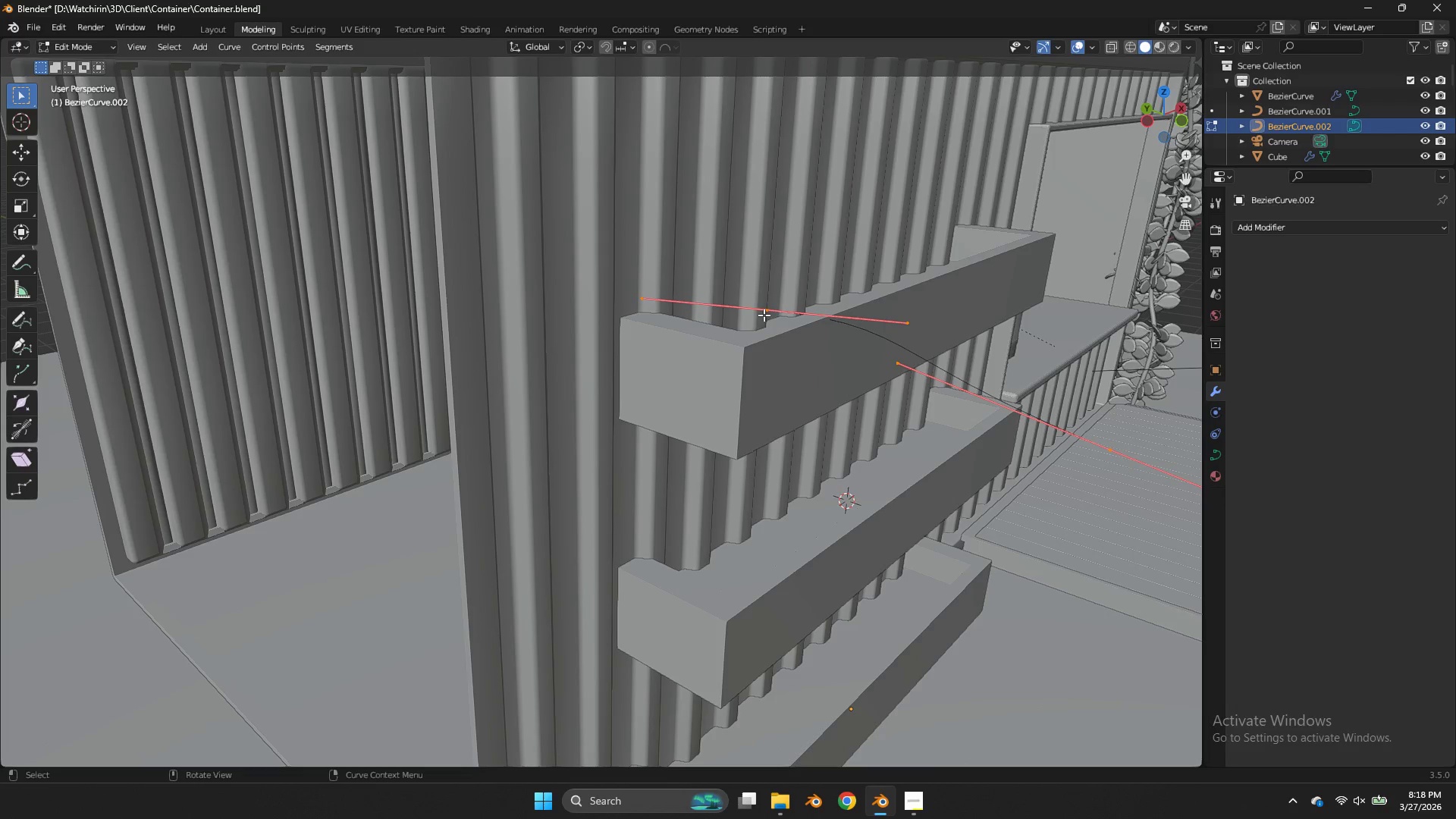 
left_click([754, 318])
 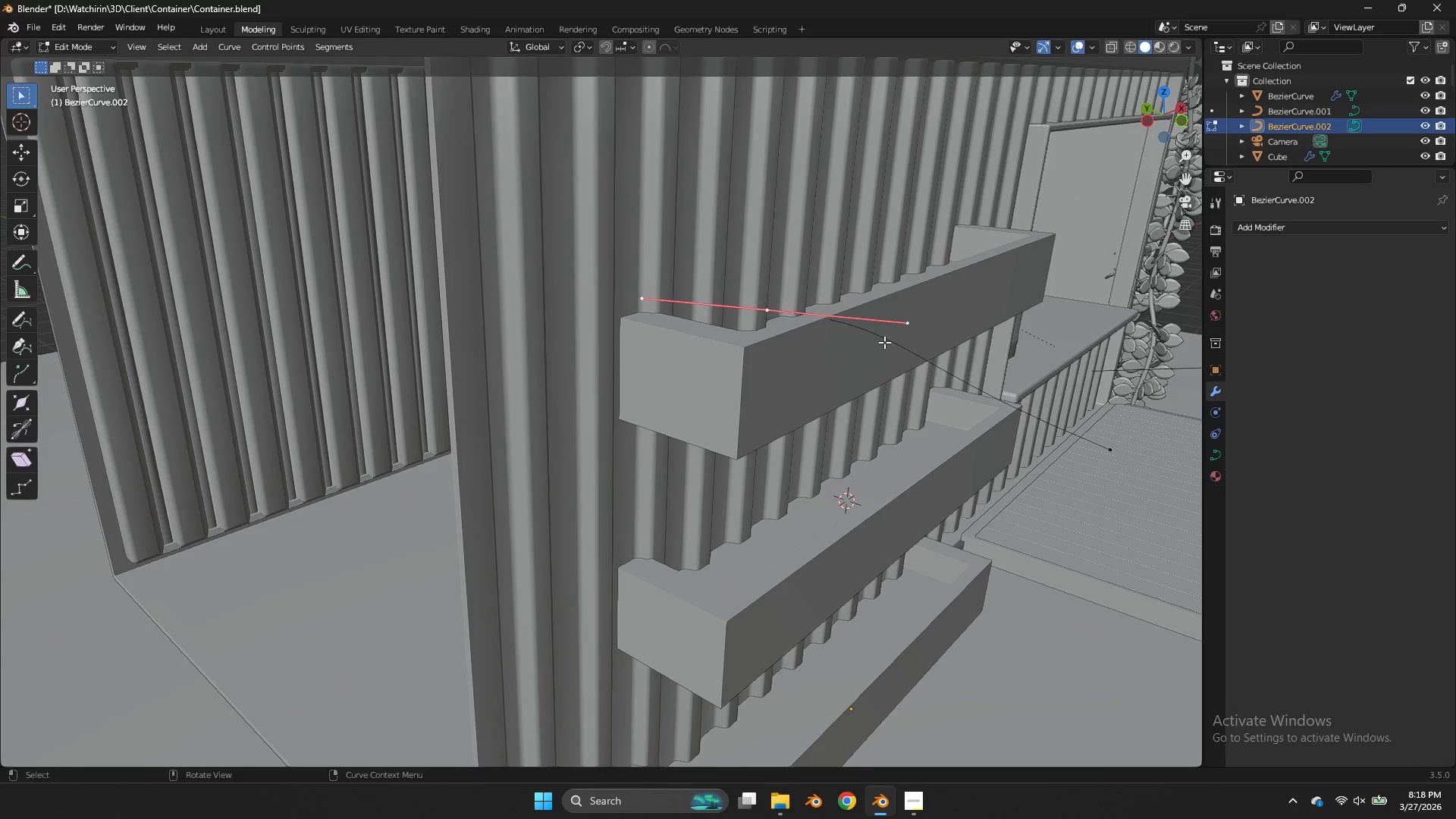 
key(R)
 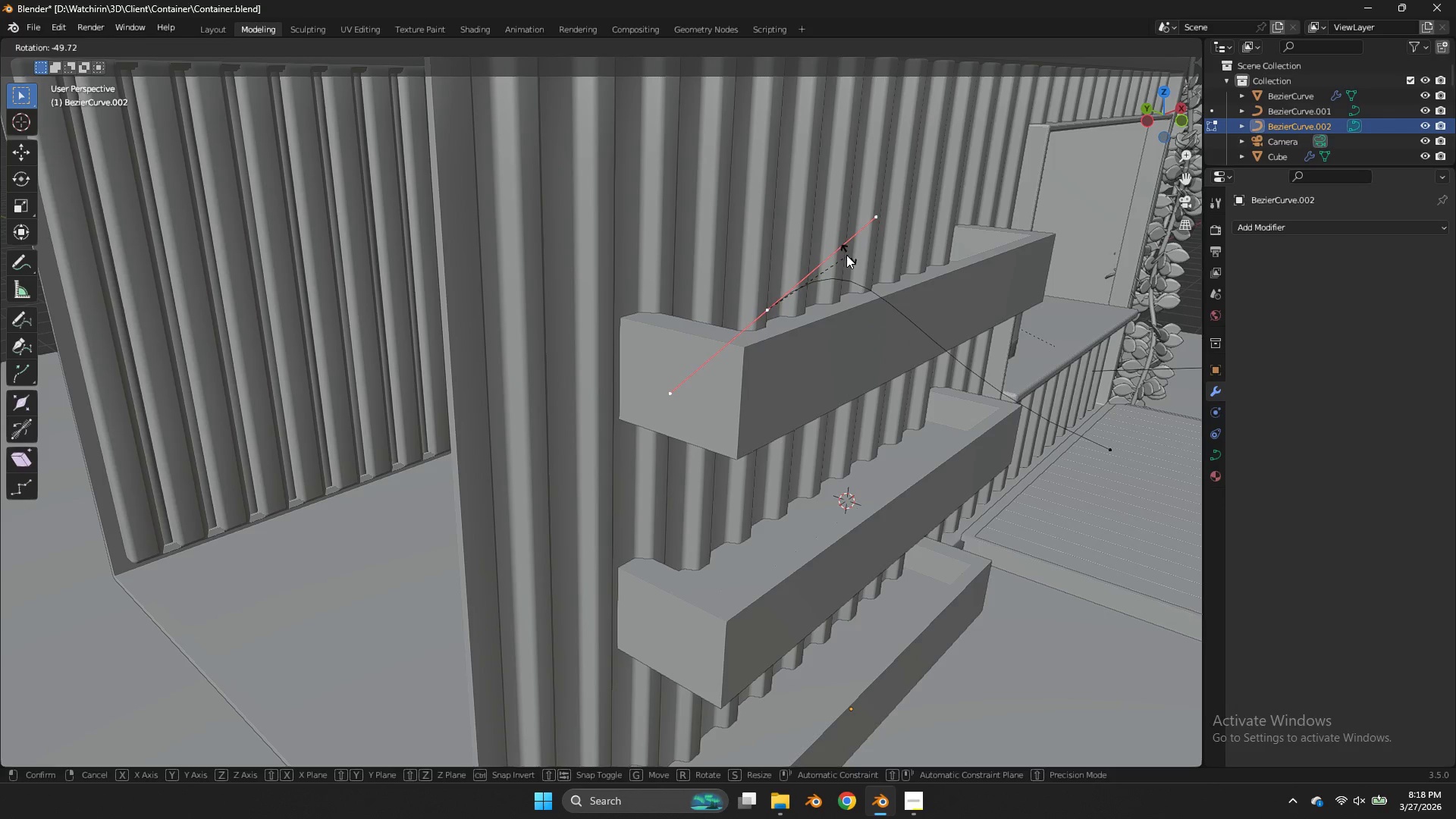 
left_click([846, 255])
 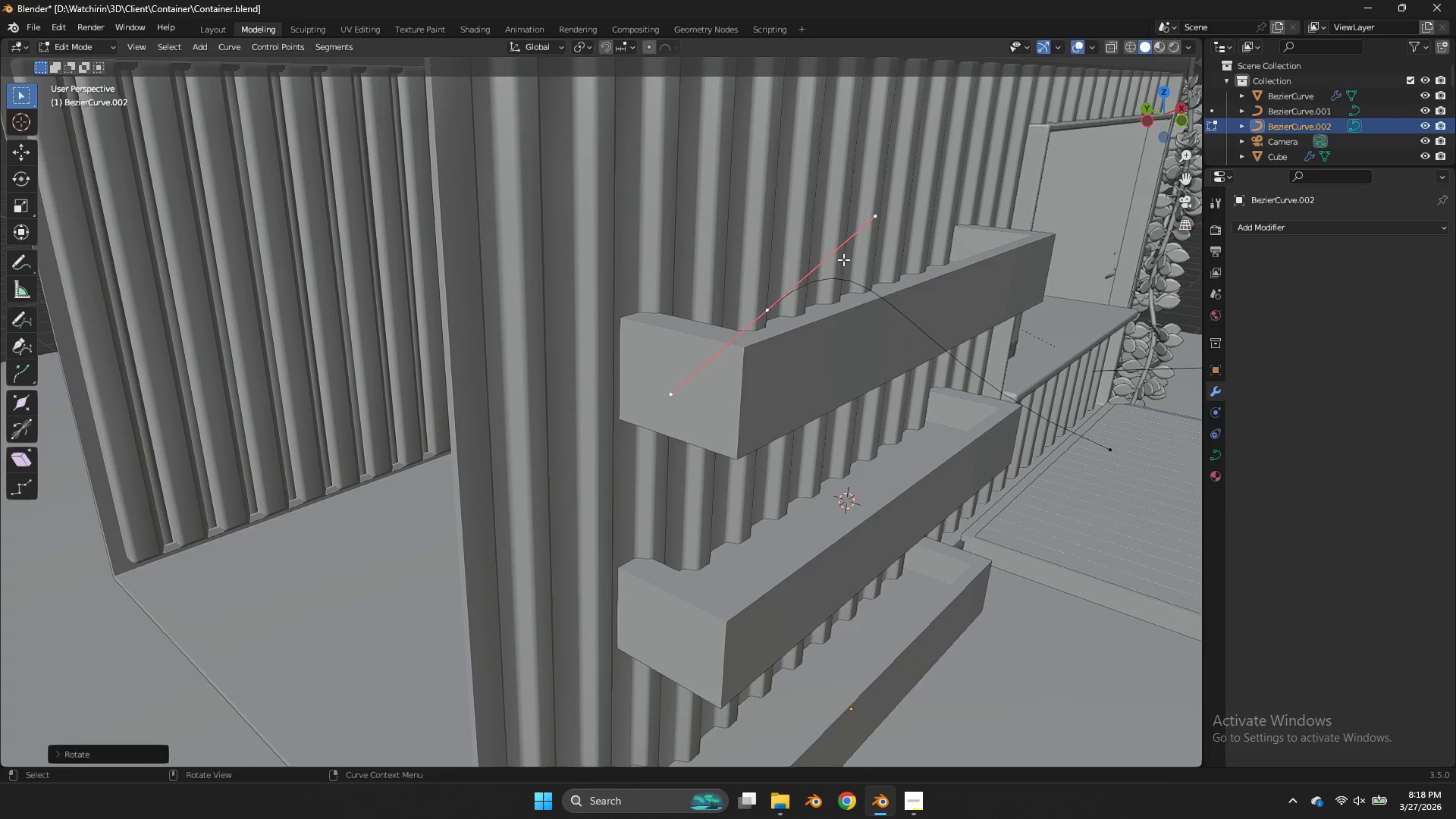 
key(G)
 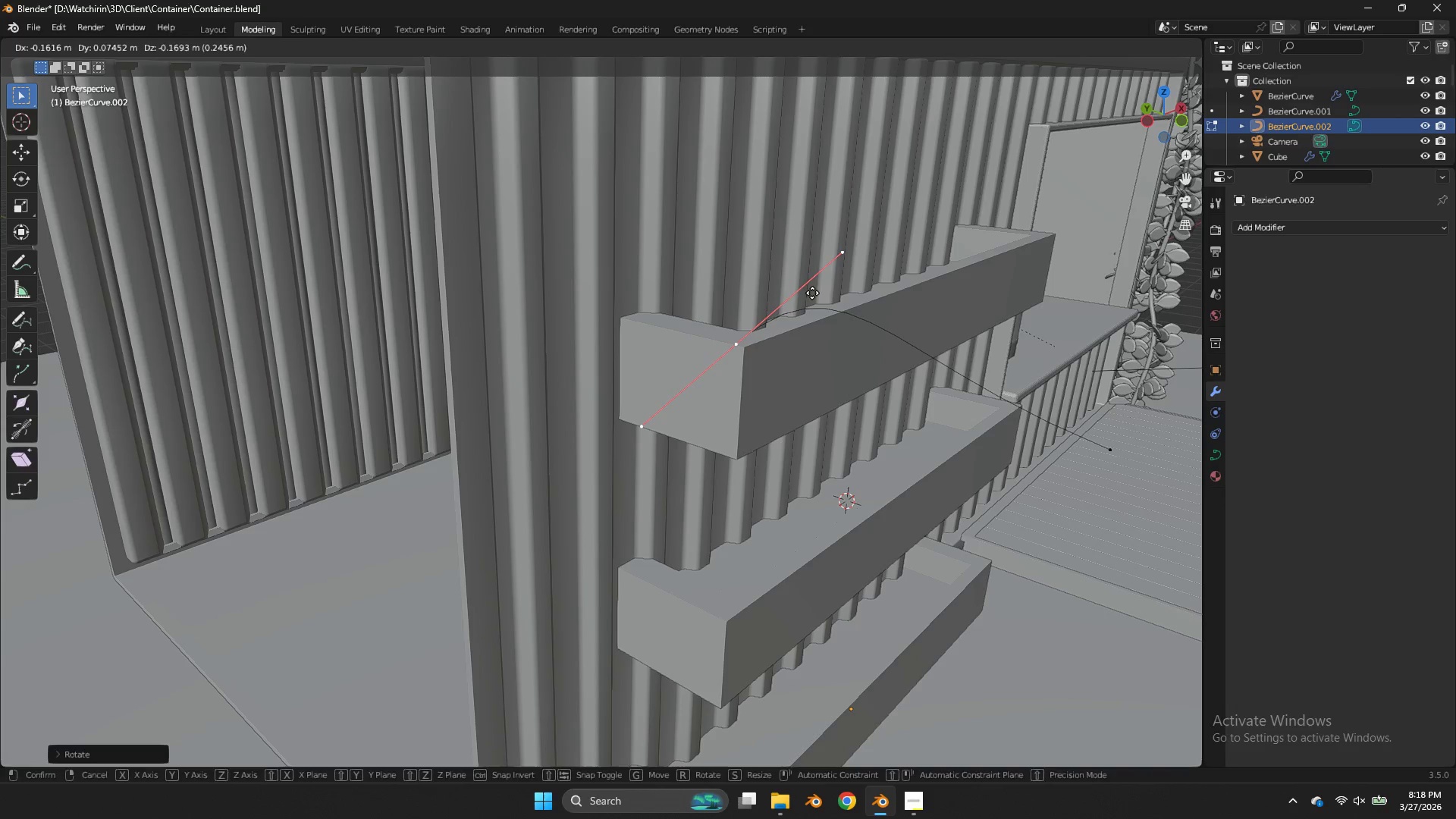 
left_click([812, 293])
 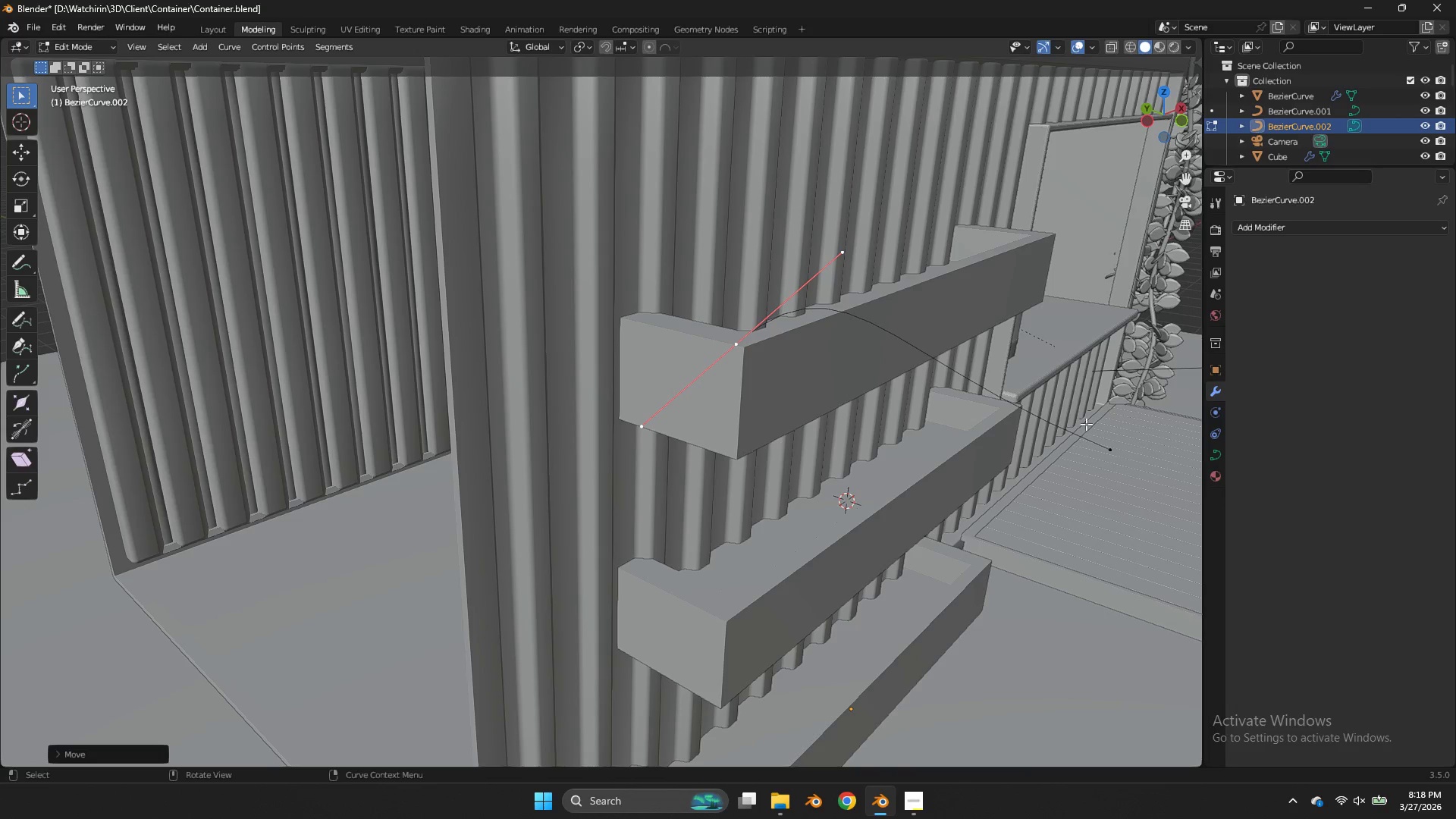 
left_click([1086, 424])
 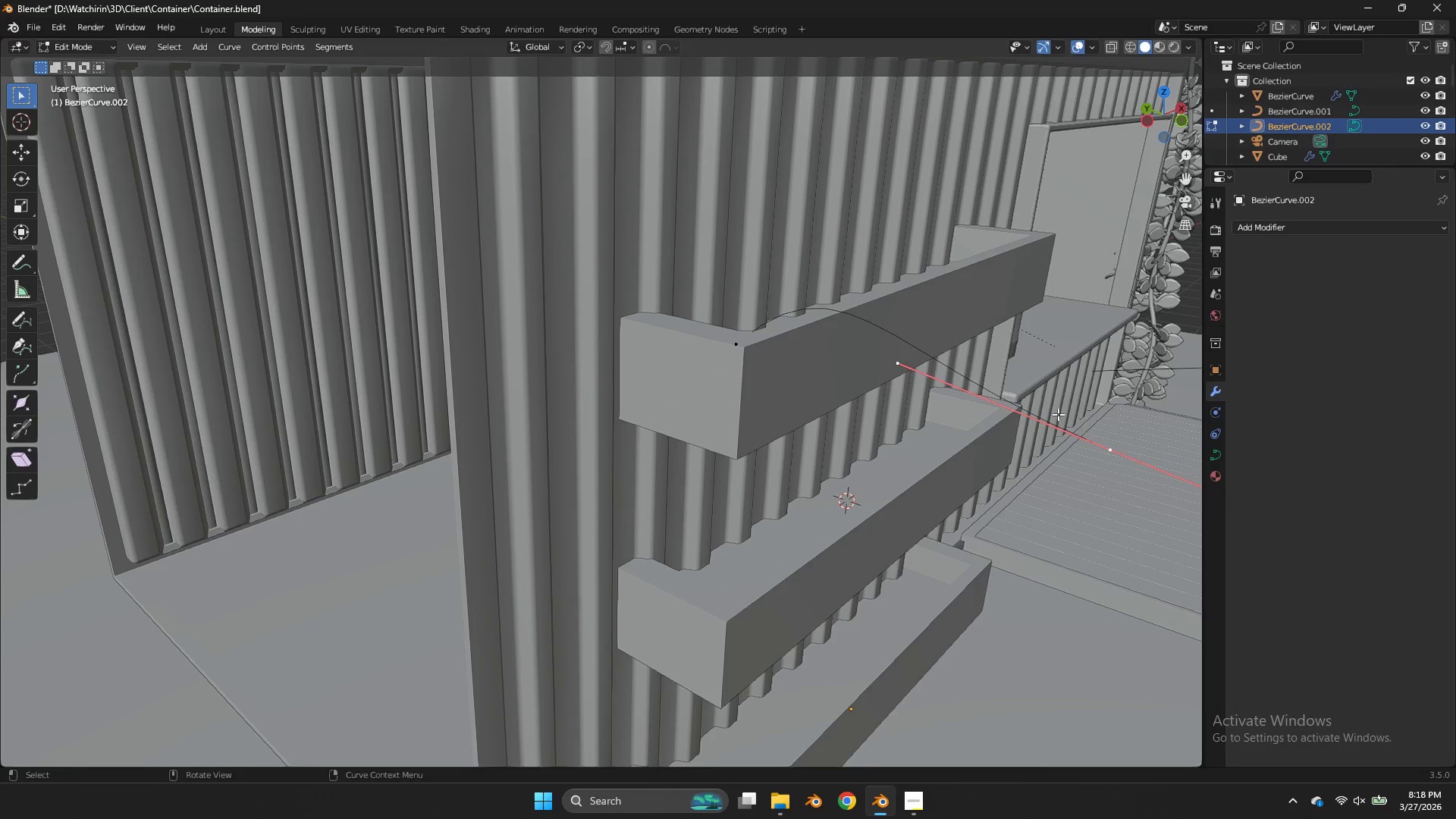 
type(grg)
 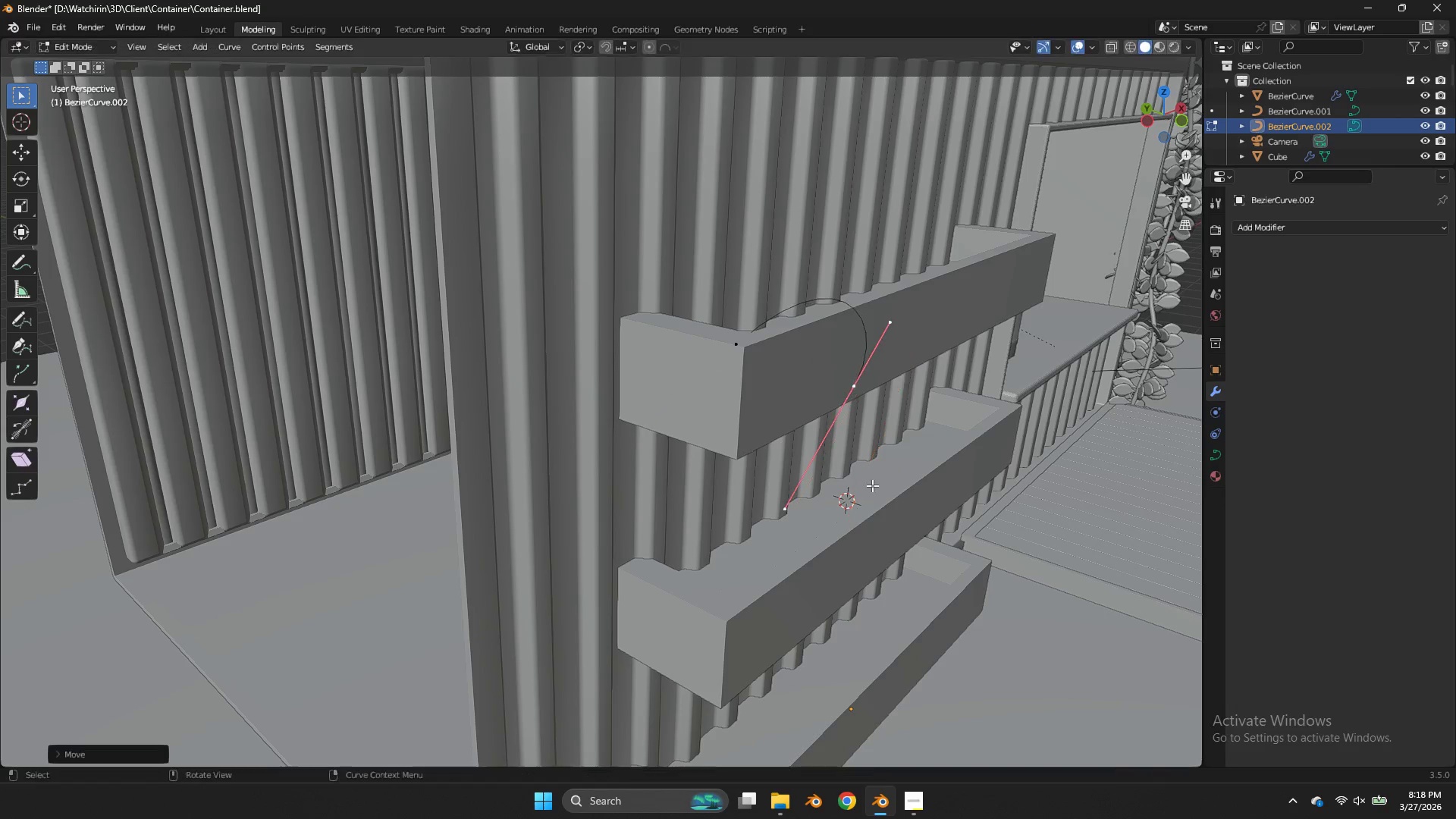 
left_click([872, 485])
 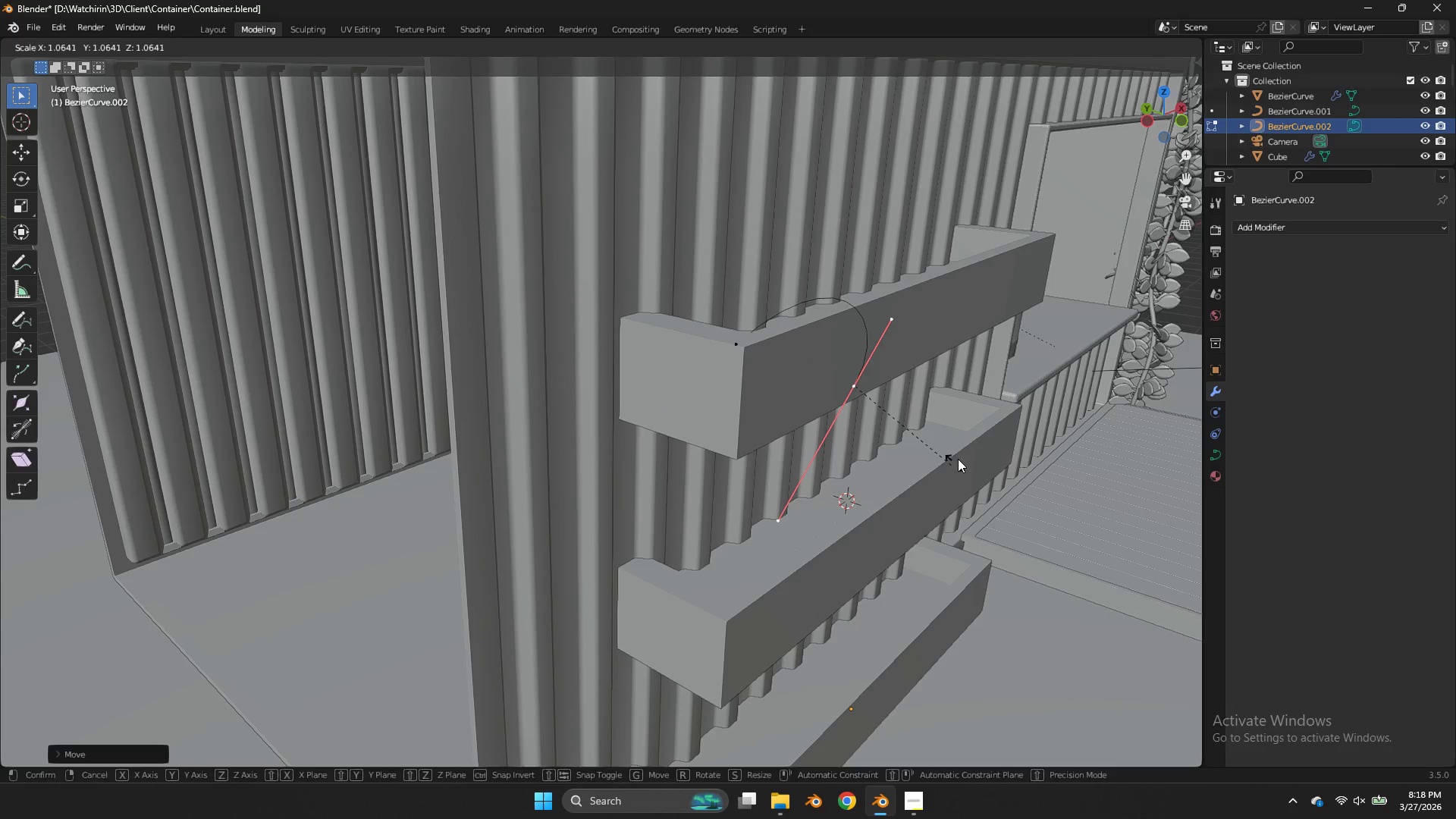 
key(S)
 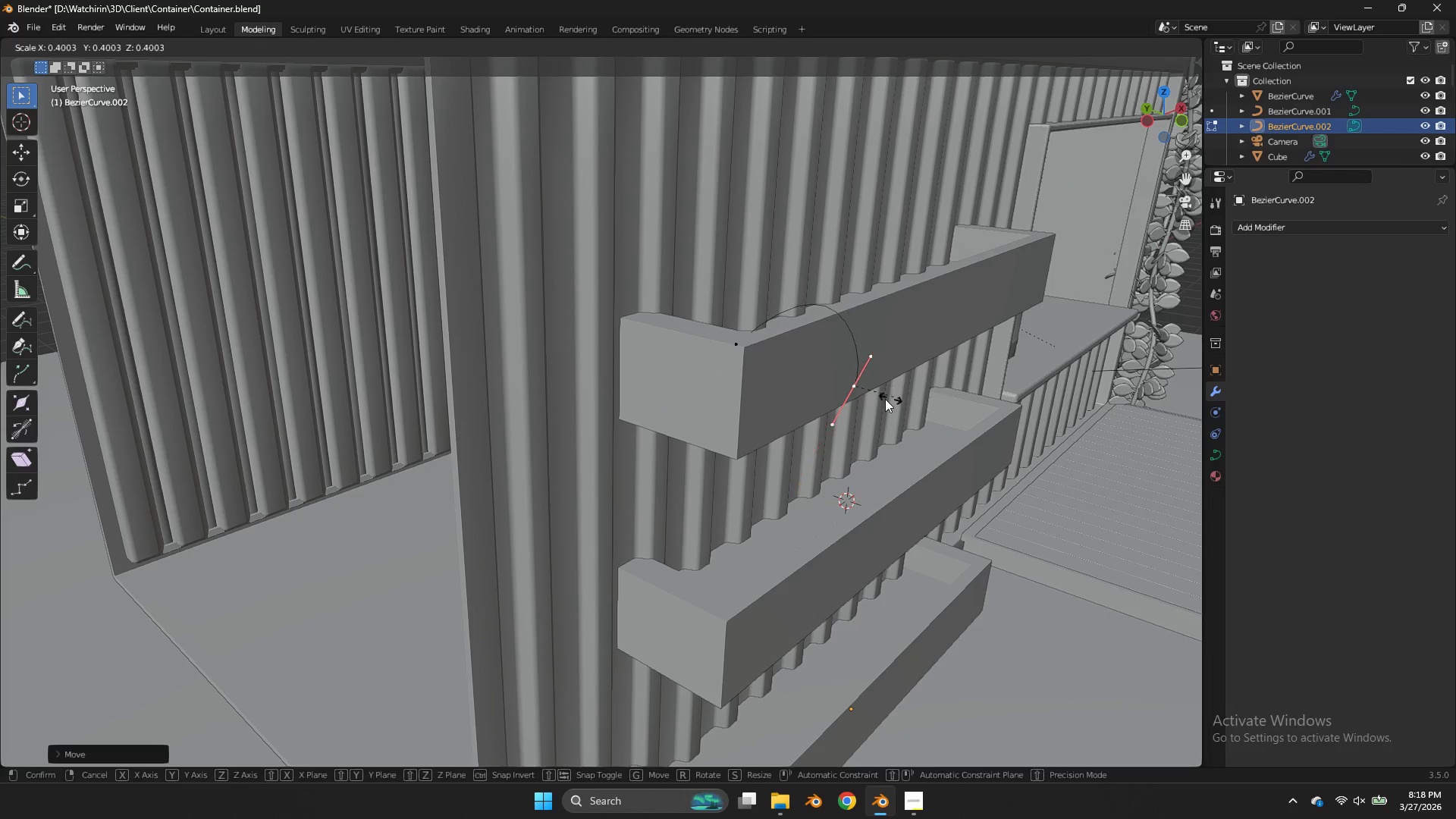 
left_click([885, 399])
 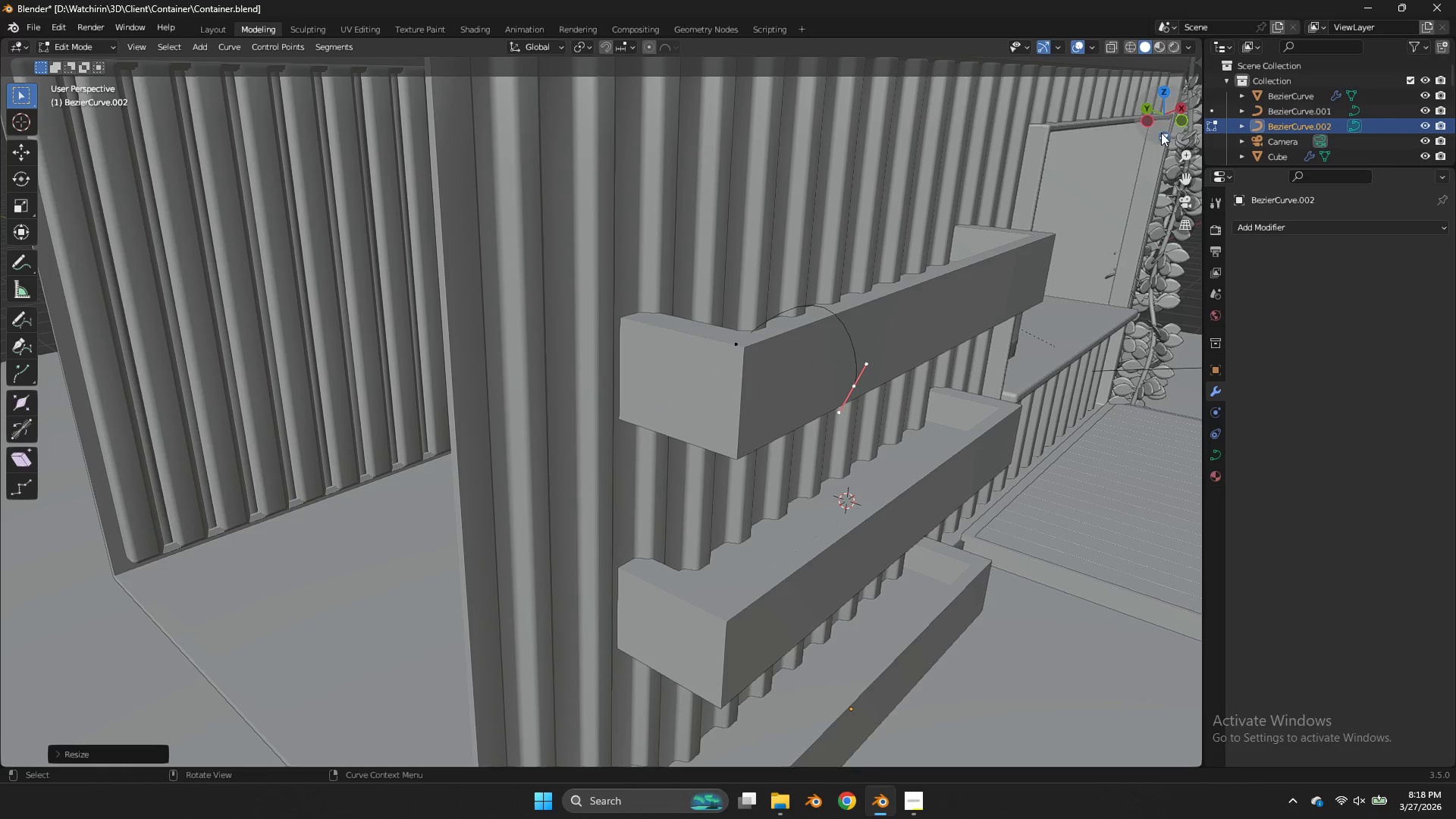 
left_click_drag(start_coordinate=[1163, 132], to_coordinate=[1092, 132])
 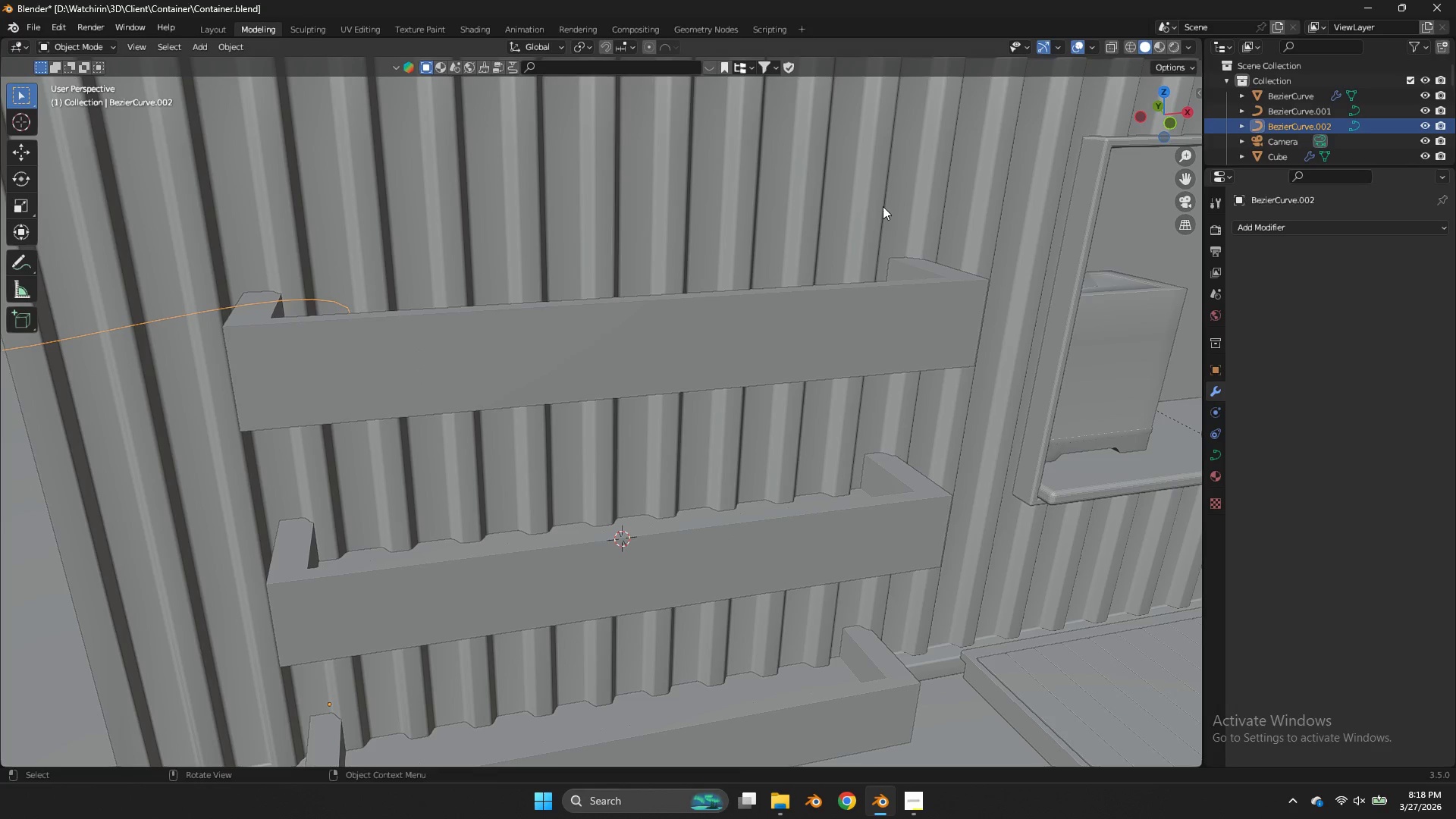 
key(Tab)
 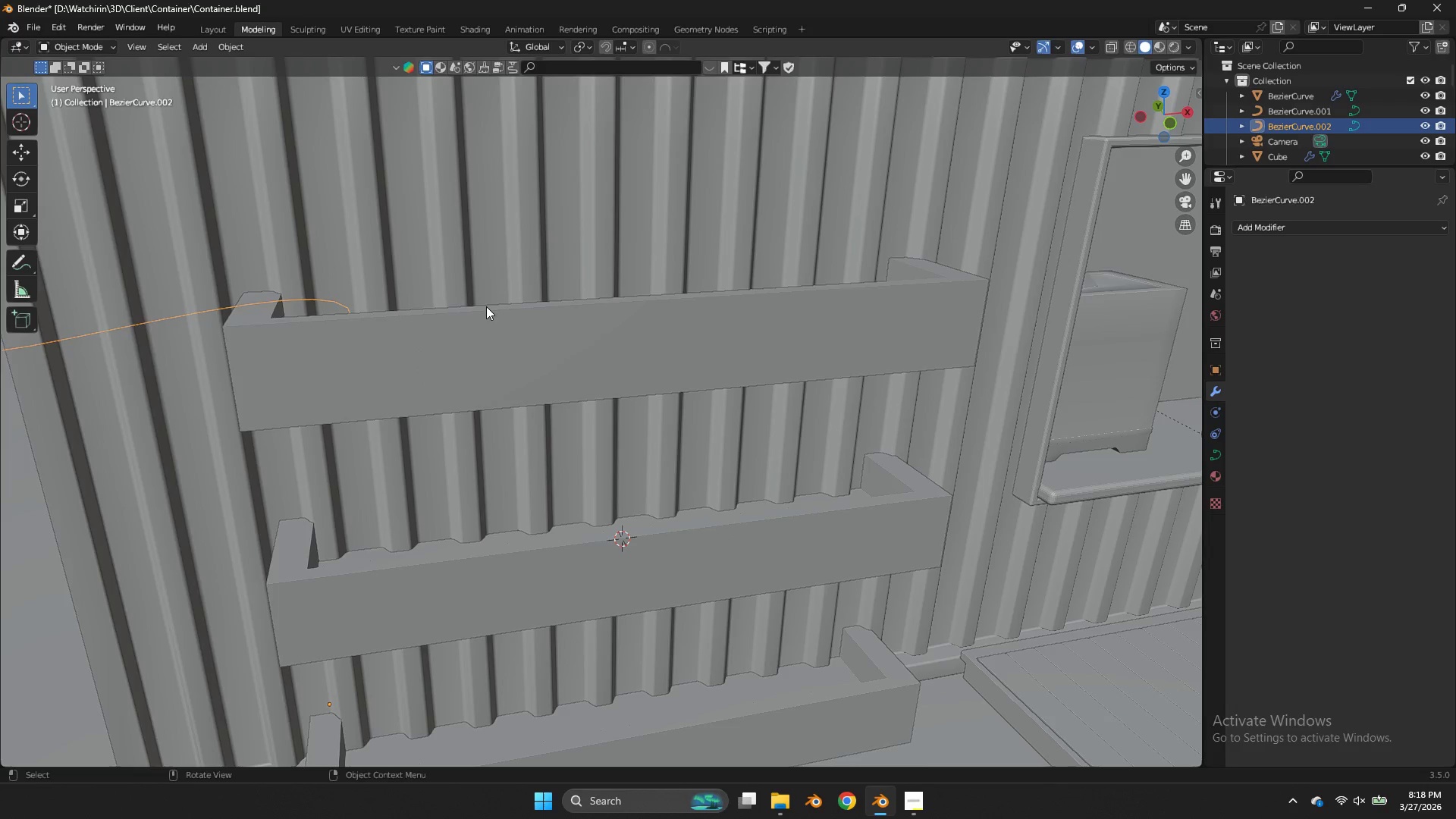 
key(Tab)
 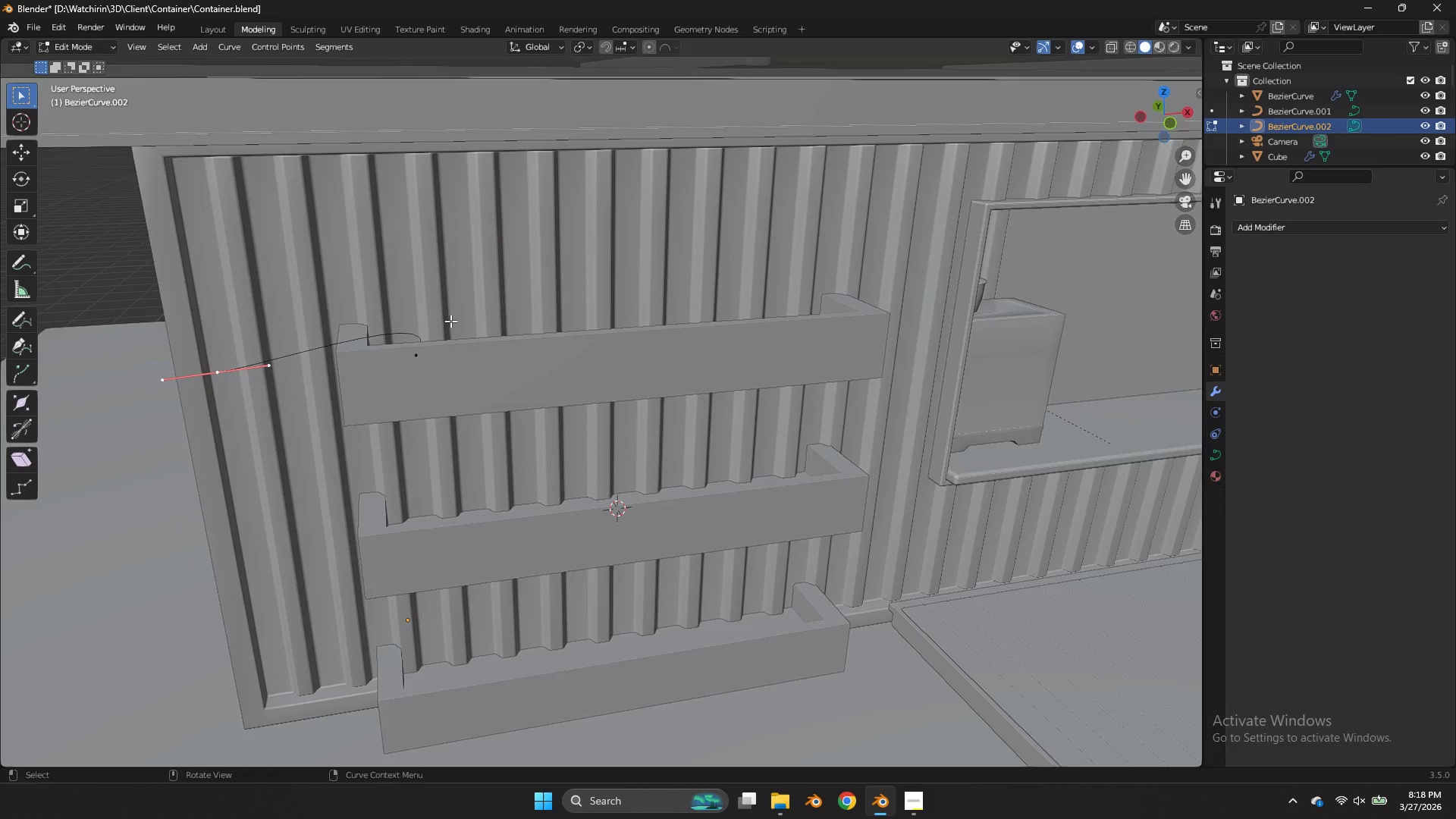 
key(G)
 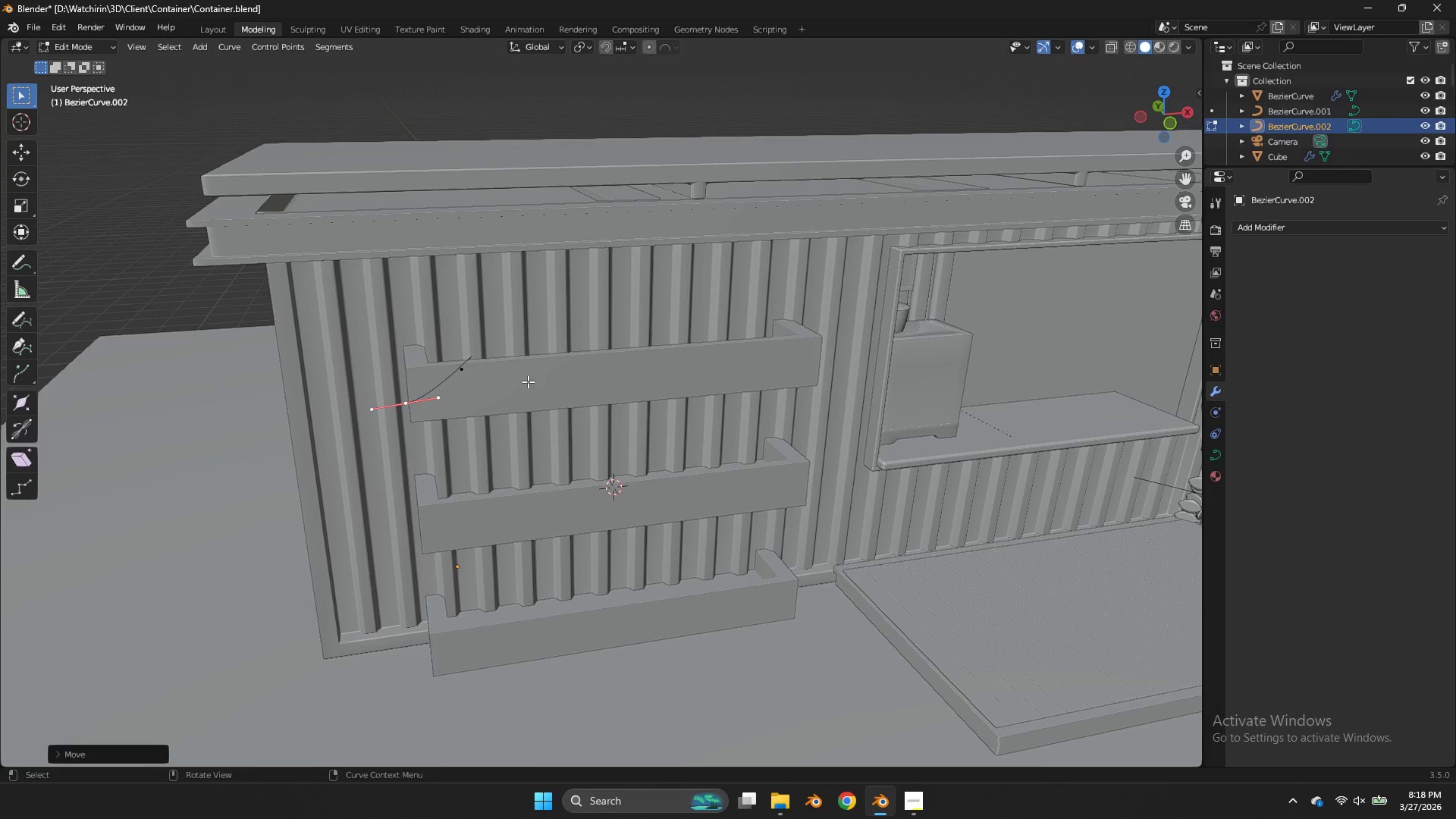 
scroll: coordinate [448, 321], scroll_direction: down, amount: 2.0
 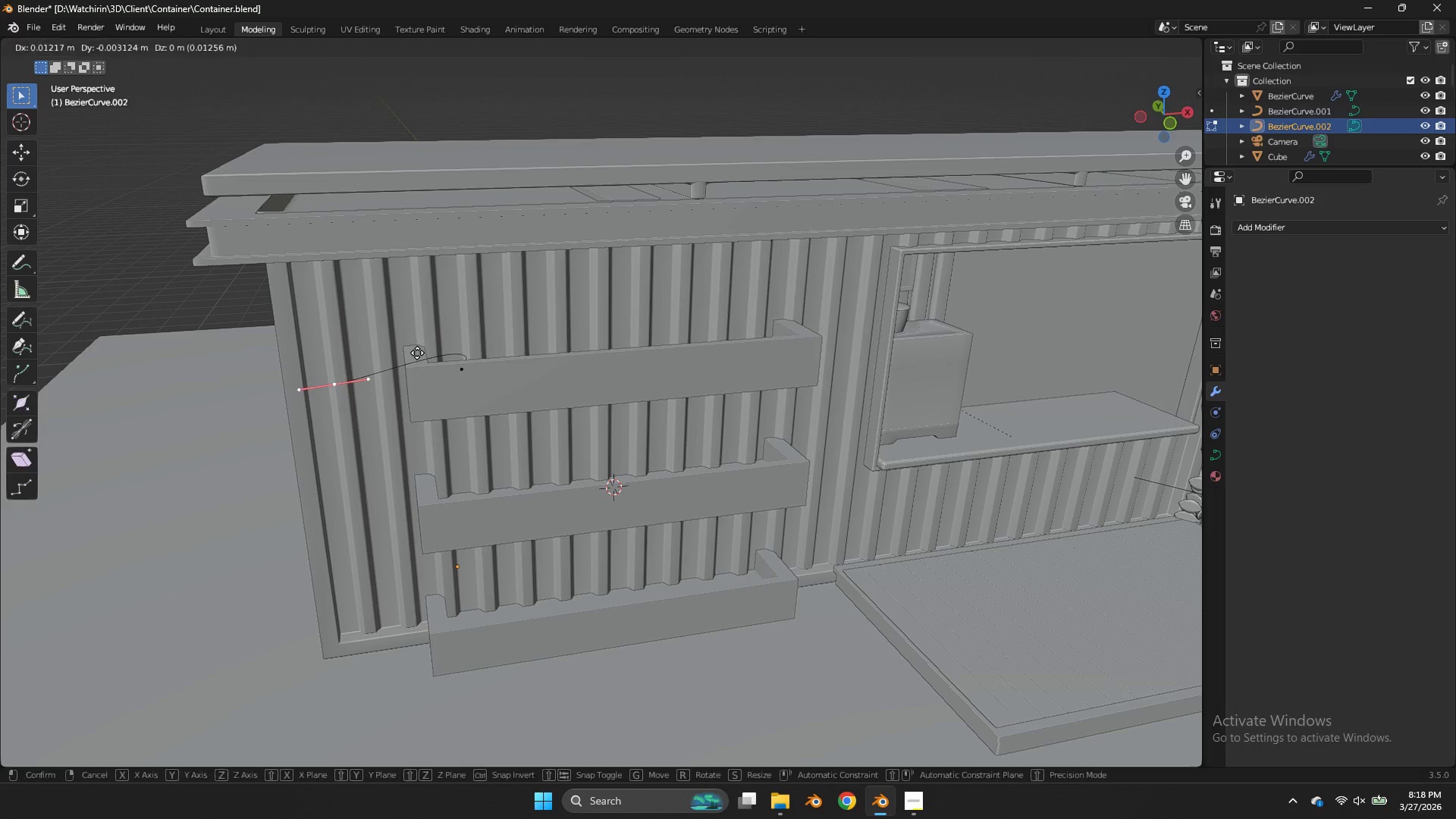 
key(R)
 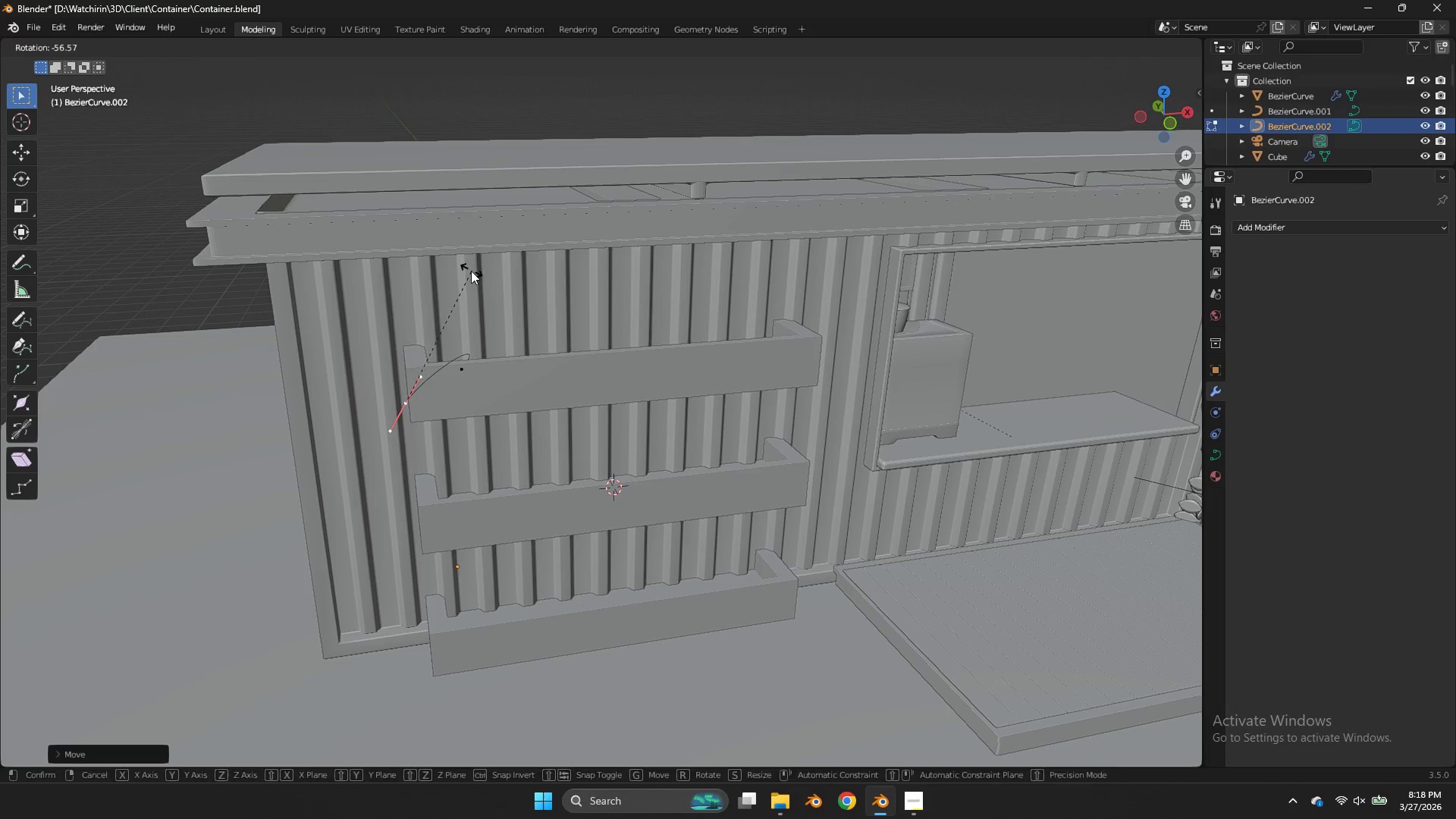 
left_click([471, 271])
 